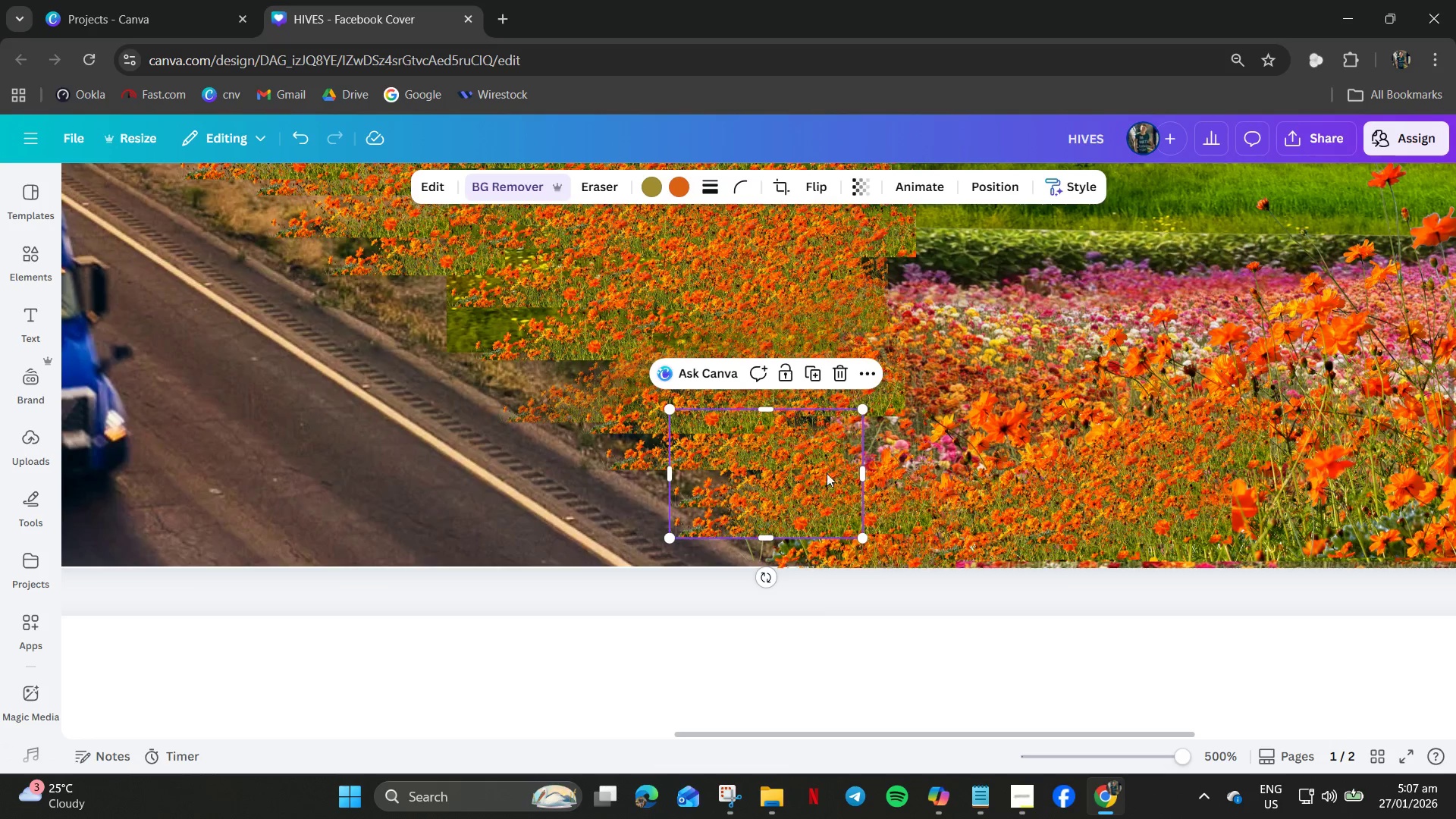 
left_click_drag(start_coordinate=[821, 481], to_coordinate=[877, 392])
 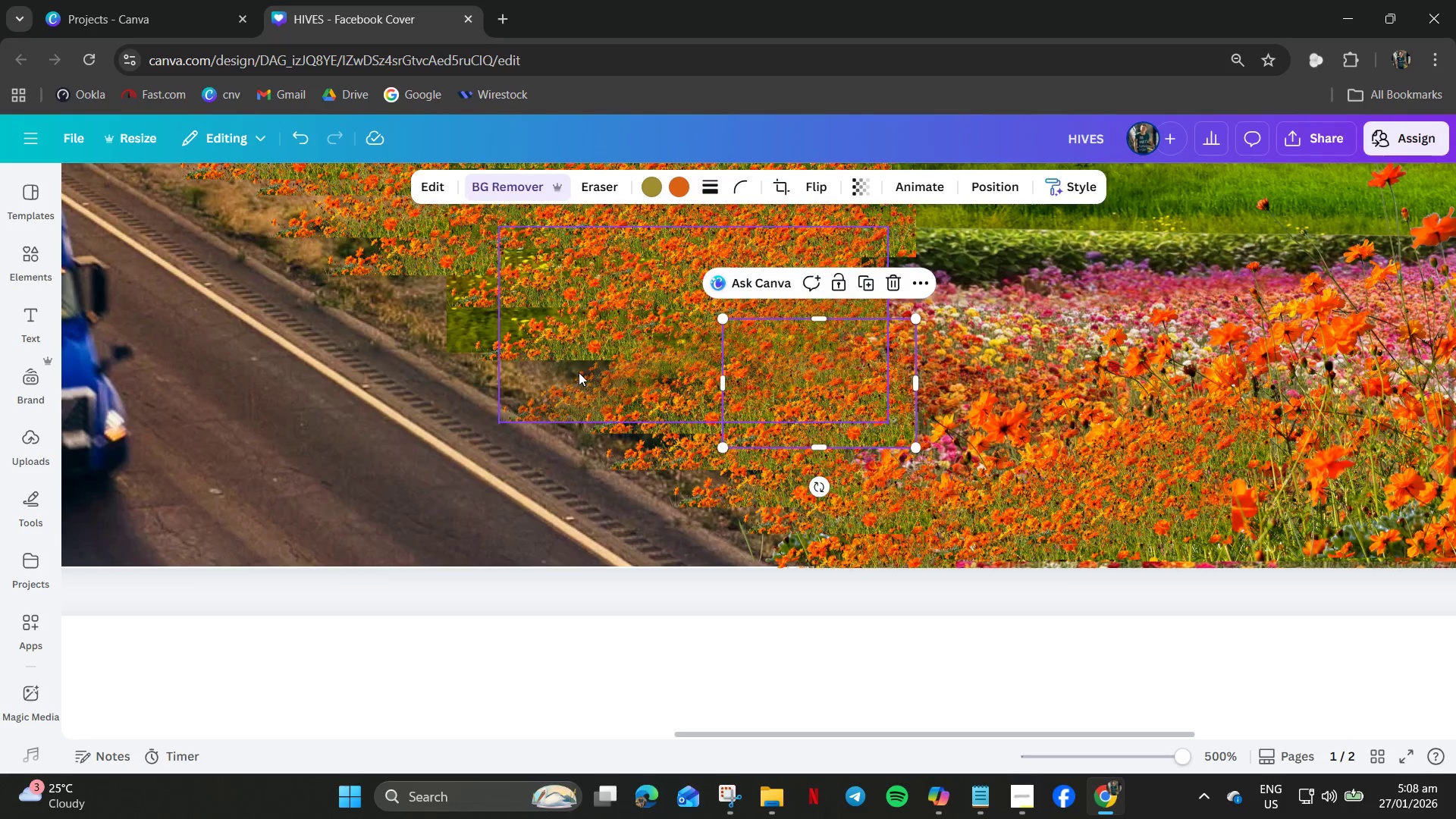 
scroll: coordinate [597, 372], scroll_direction: up, amount: 1.0
 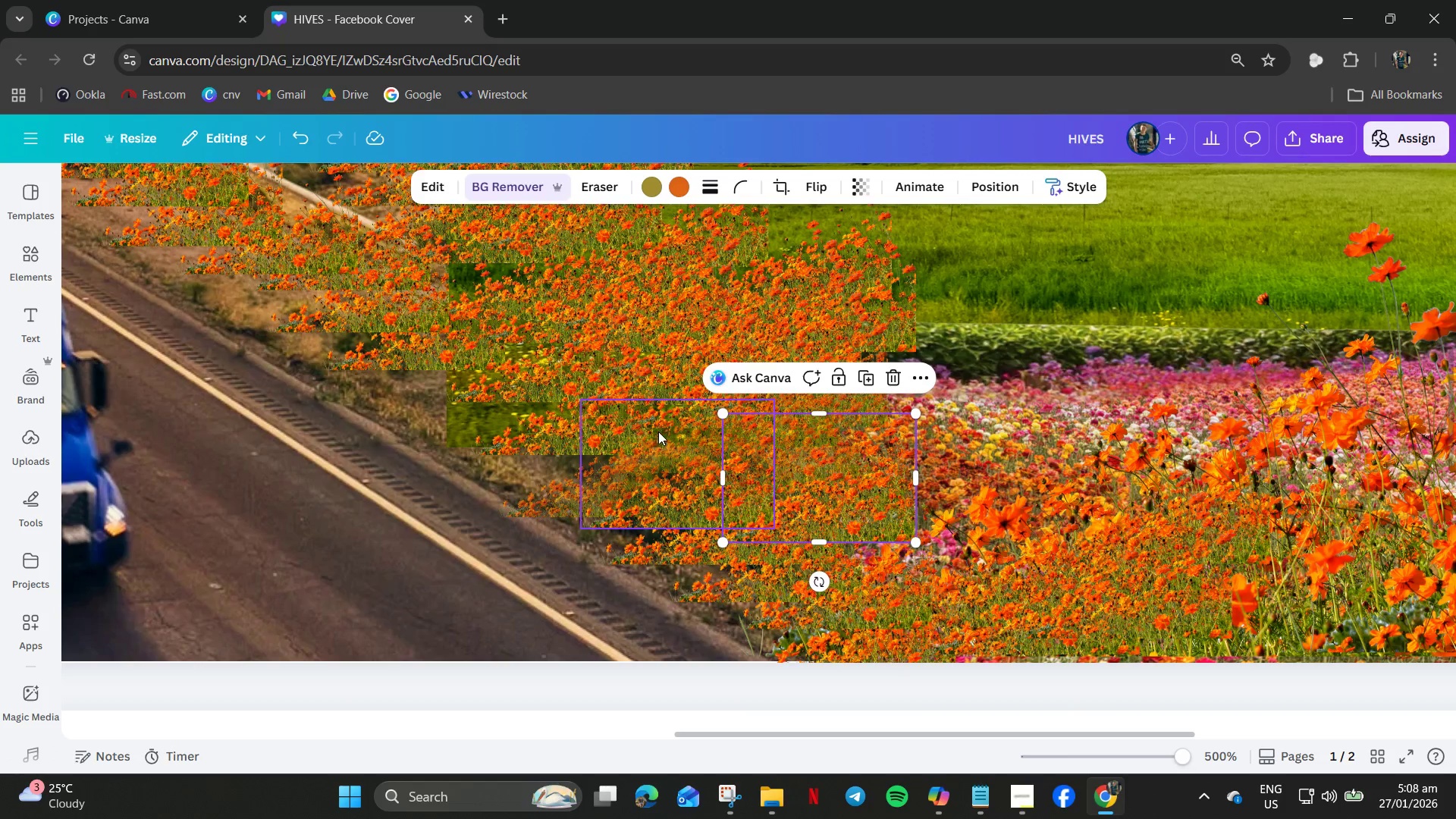 
hold_key(key=ControlLeft, duration=1.06)
 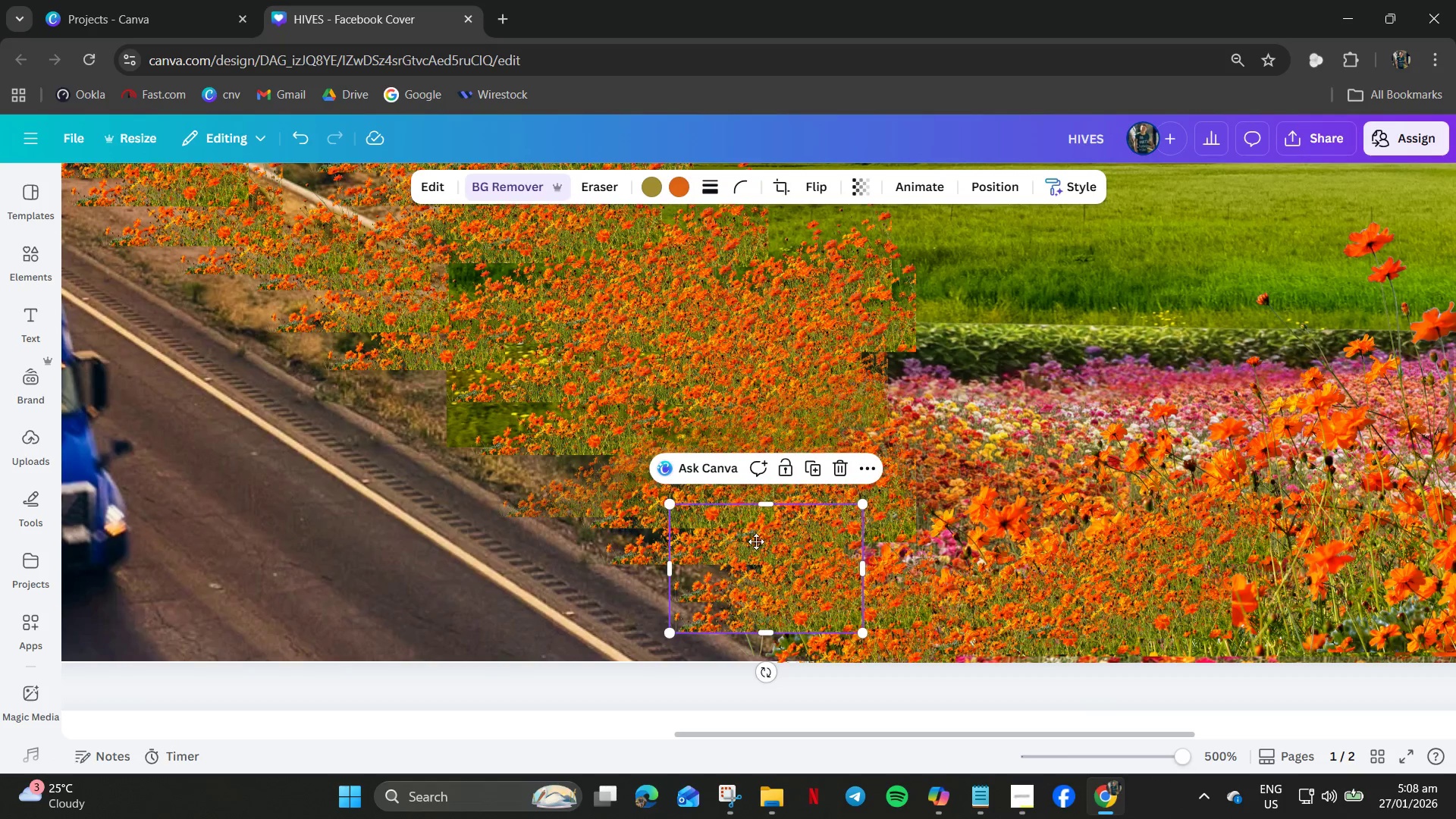 
key(V)
 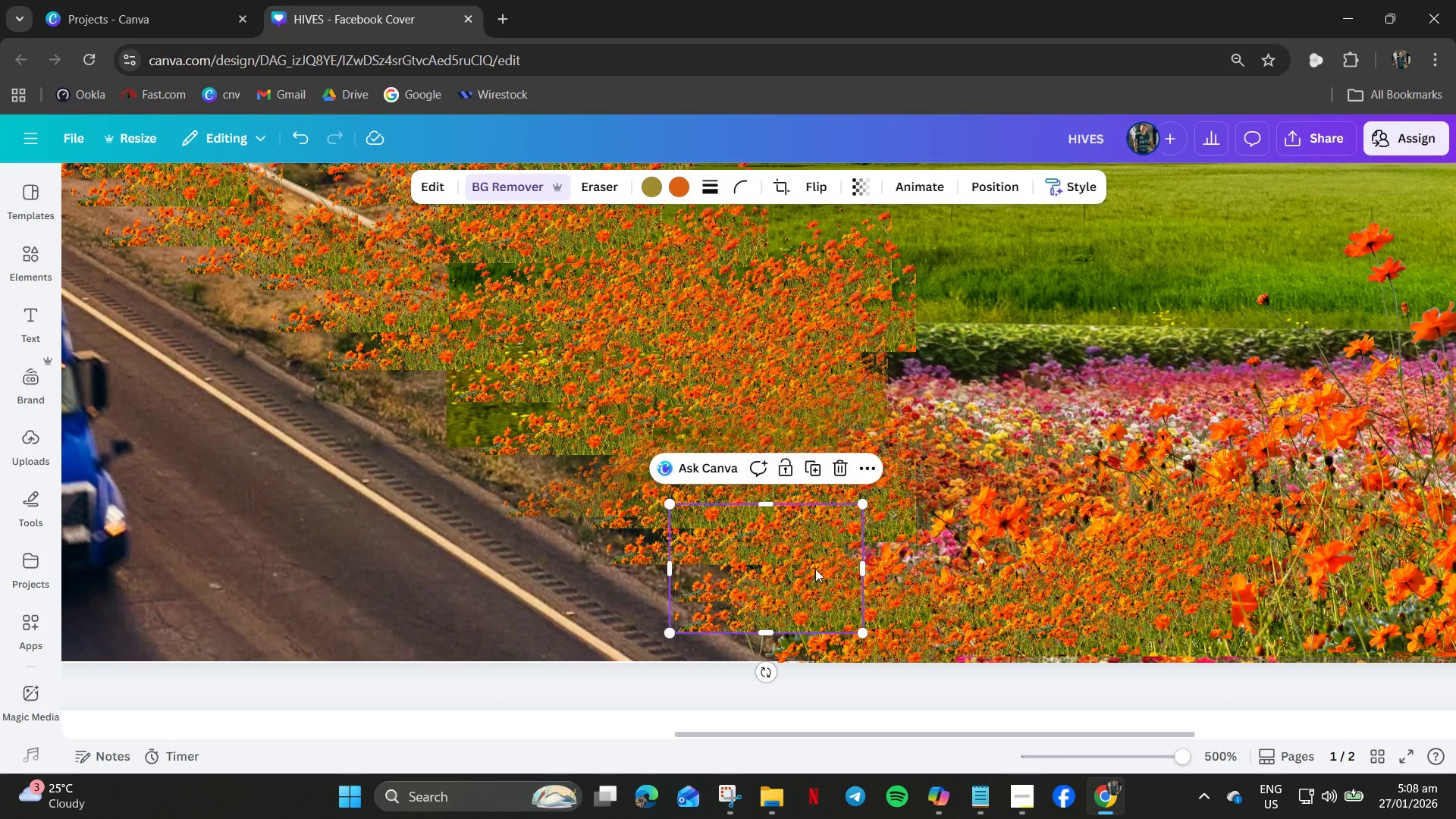 
left_click_drag(start_coordinate=[815, 570], to_coordinate=[650, 410])
 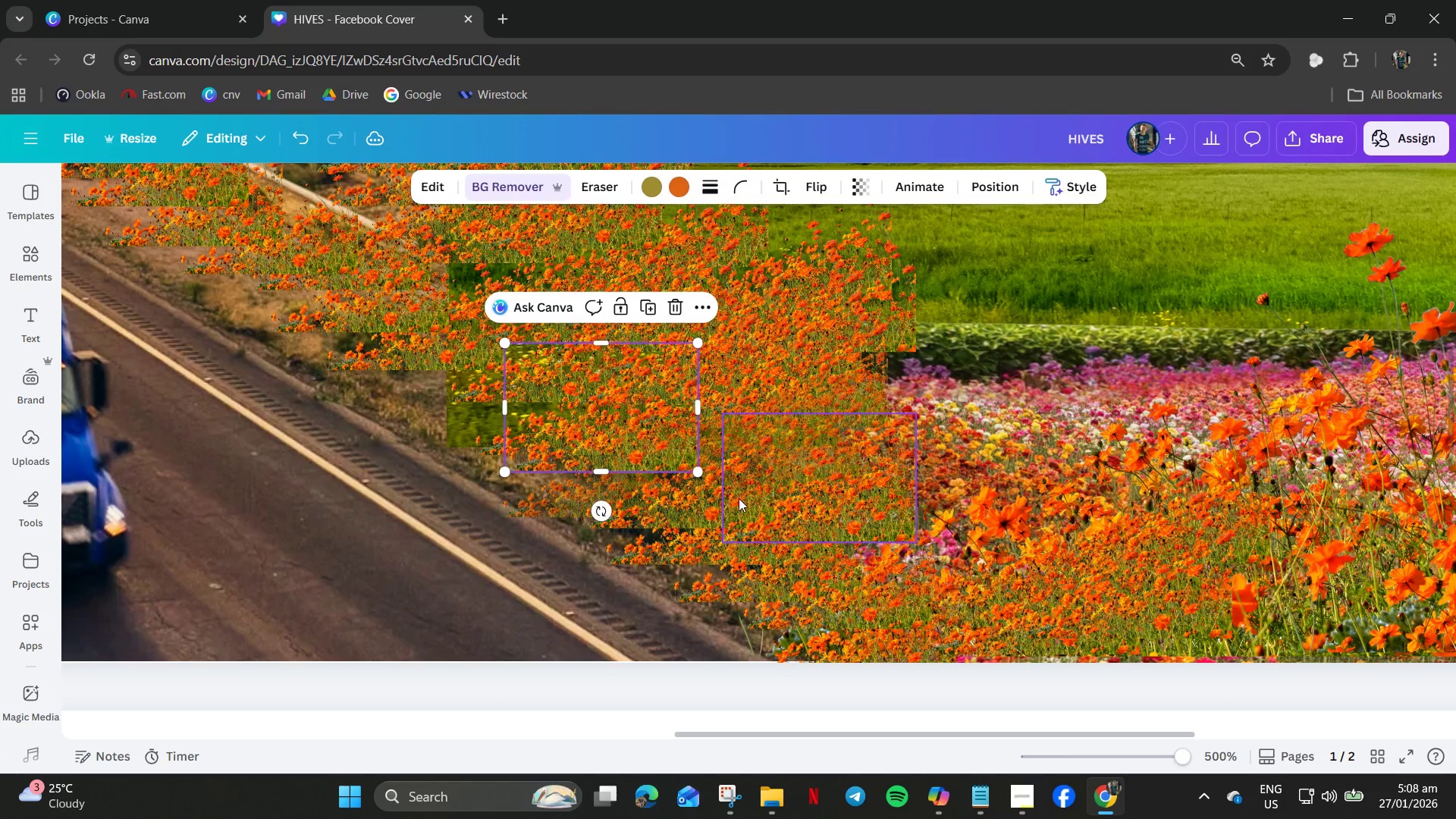 
key(Control+V)
 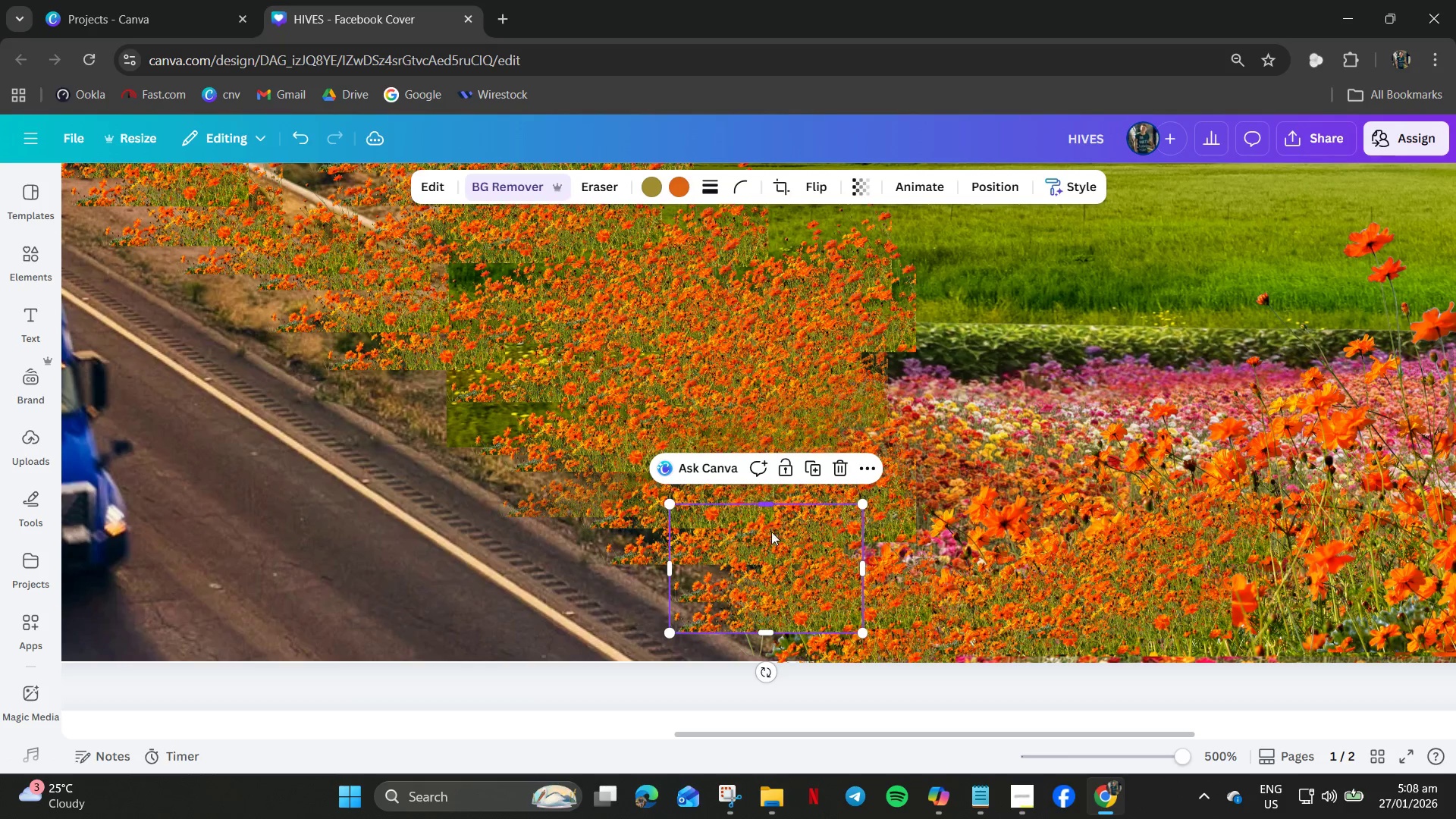 
left_click_drag(start_coordinate=[805, 594], to_coordinate=[722, 504])
 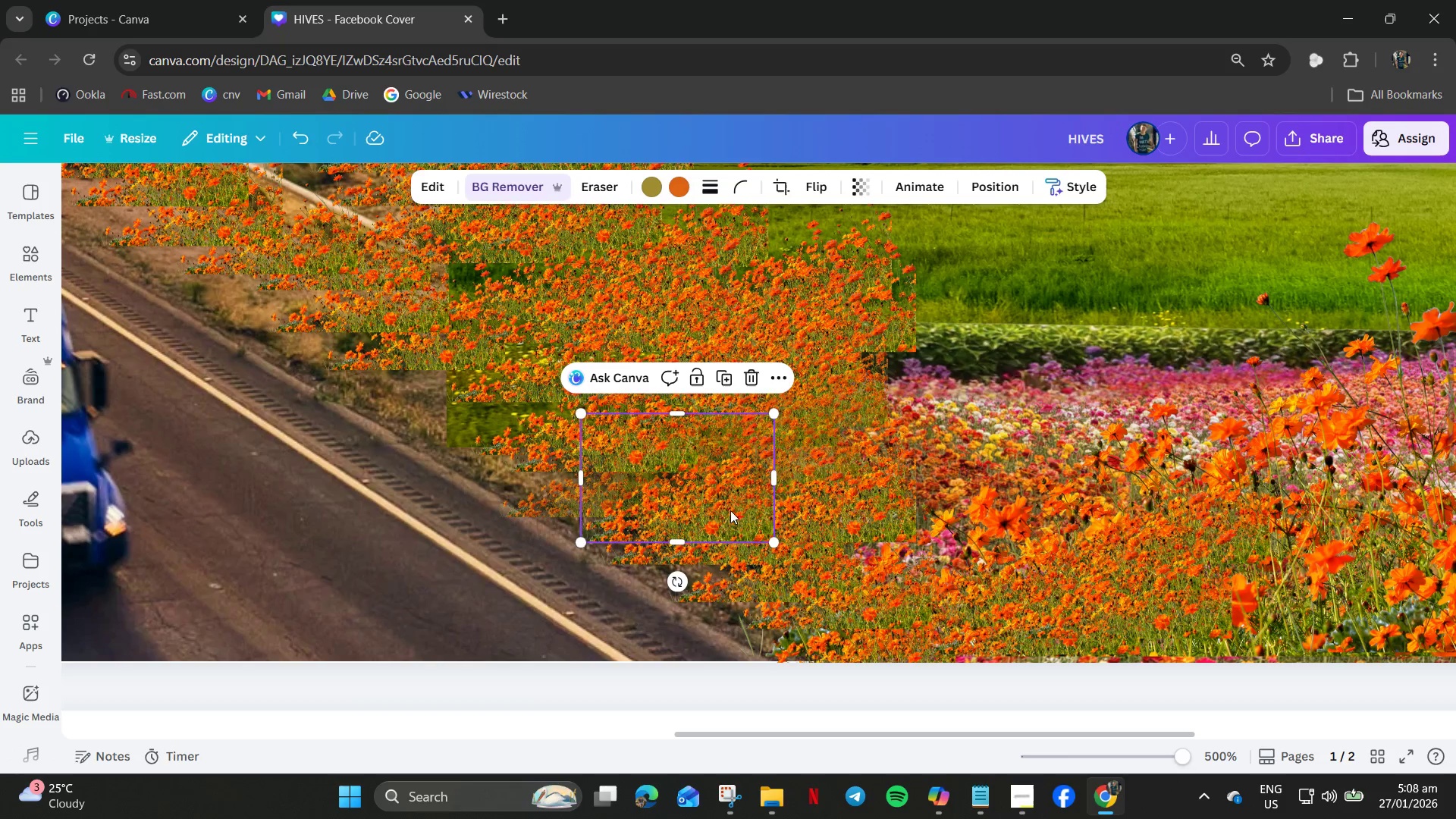 
key(Control+V)
 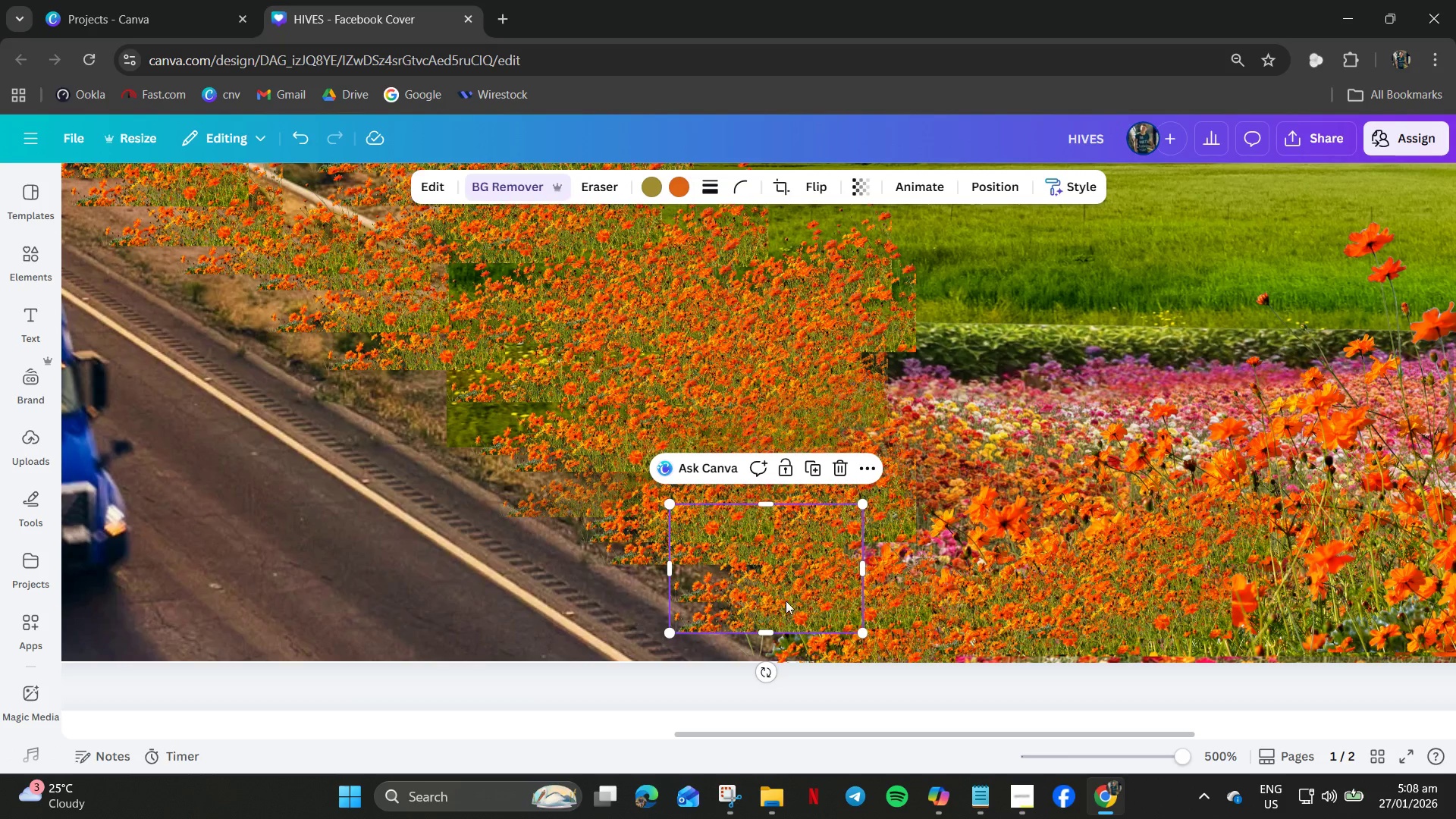 
left_click_drag(start_coordinate=[786, 601], to_coordinate=[758, 556])
 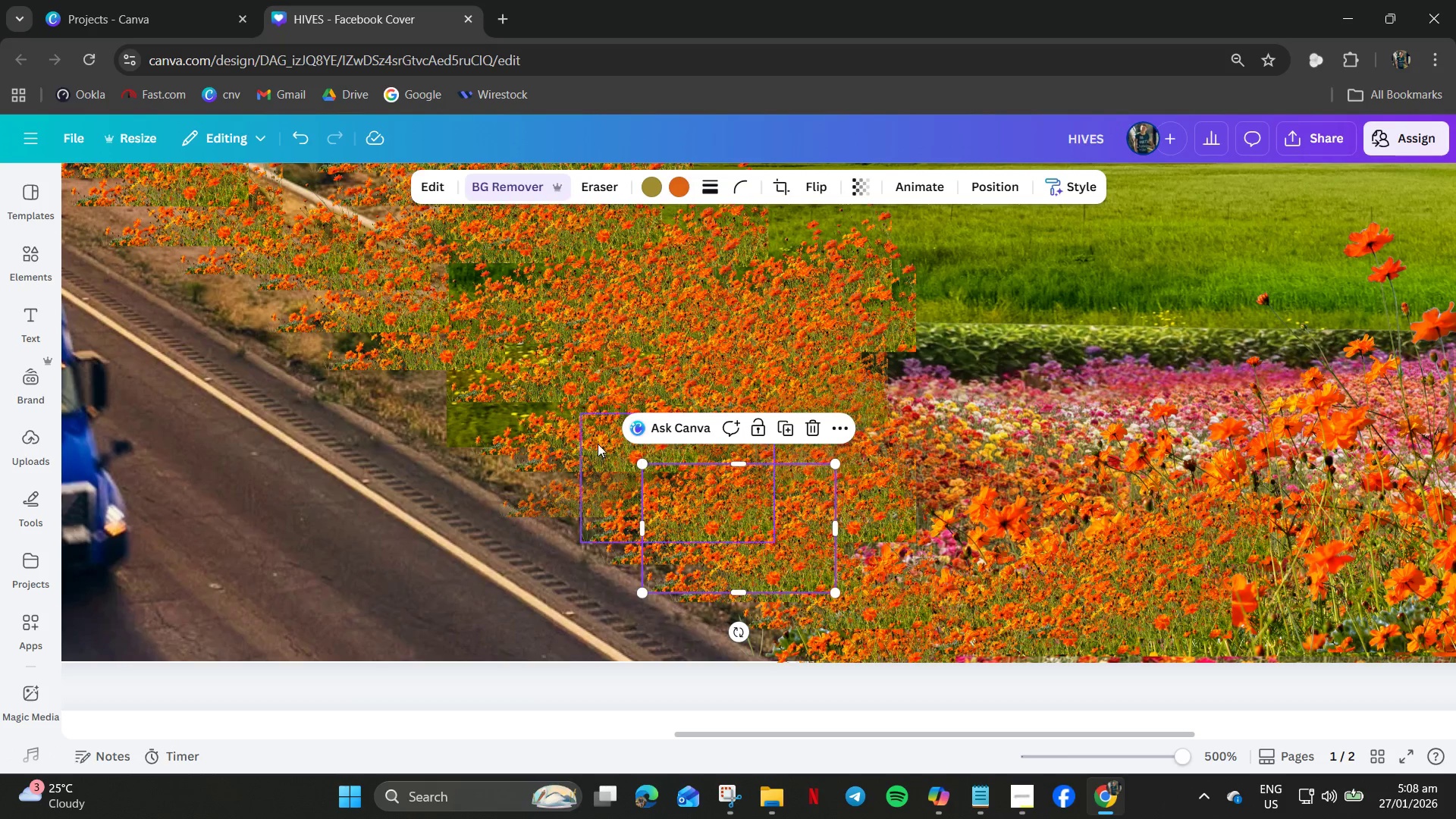 
key(Control+V)
 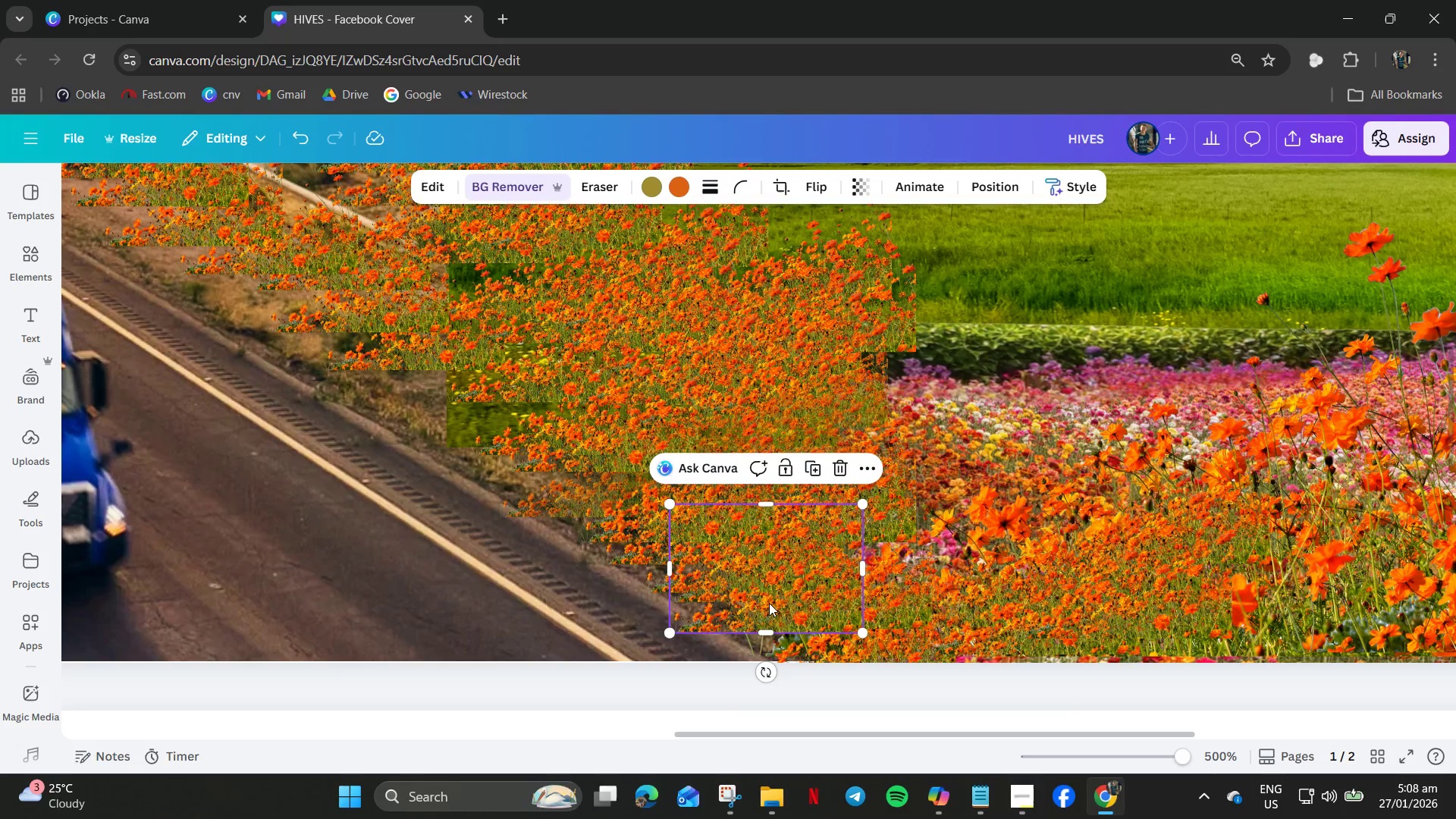 
left_click_drag(start_coordinate=[766, 597], to_coordinate=[539, 392])
 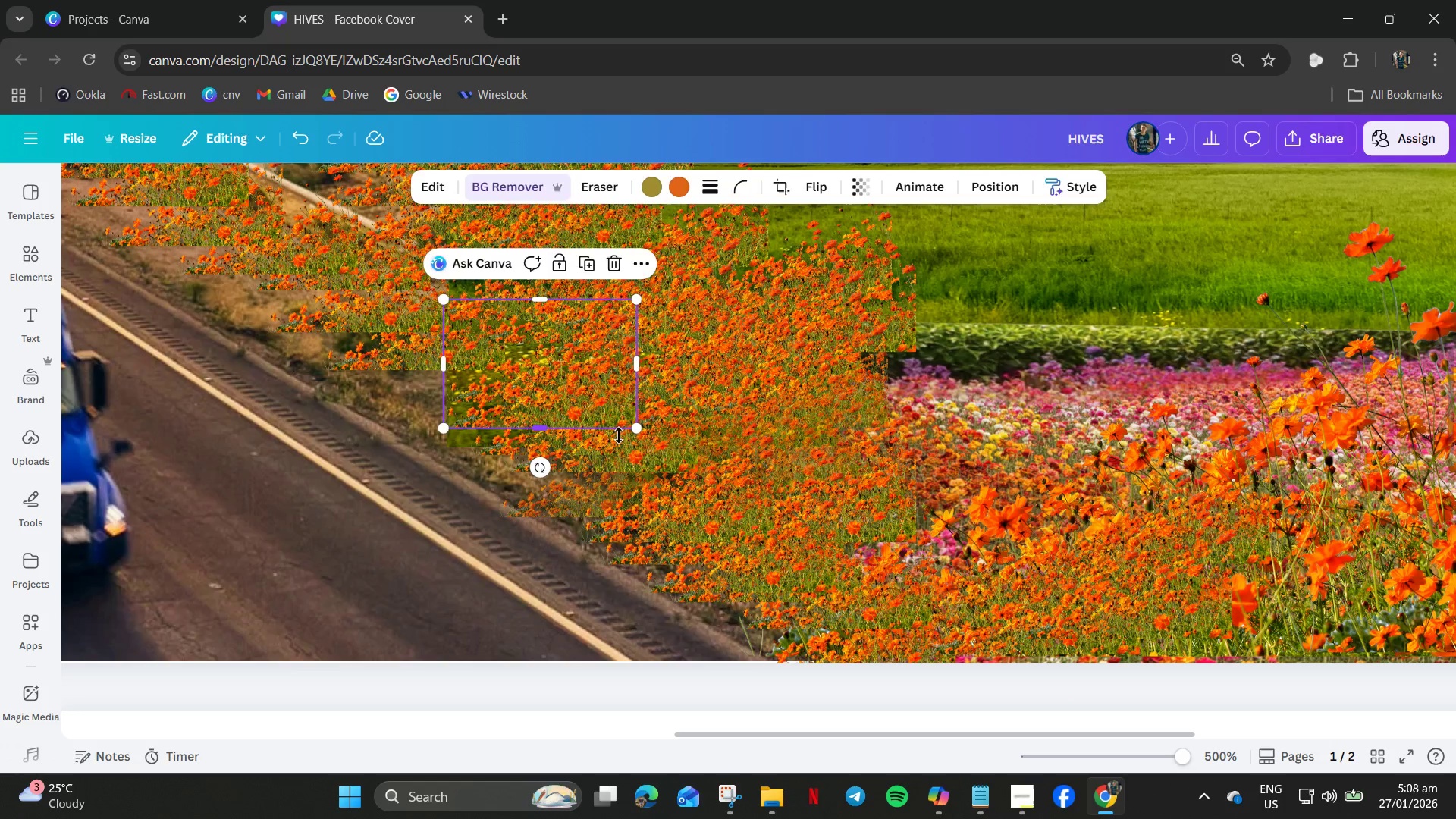 
key(Control+V)
 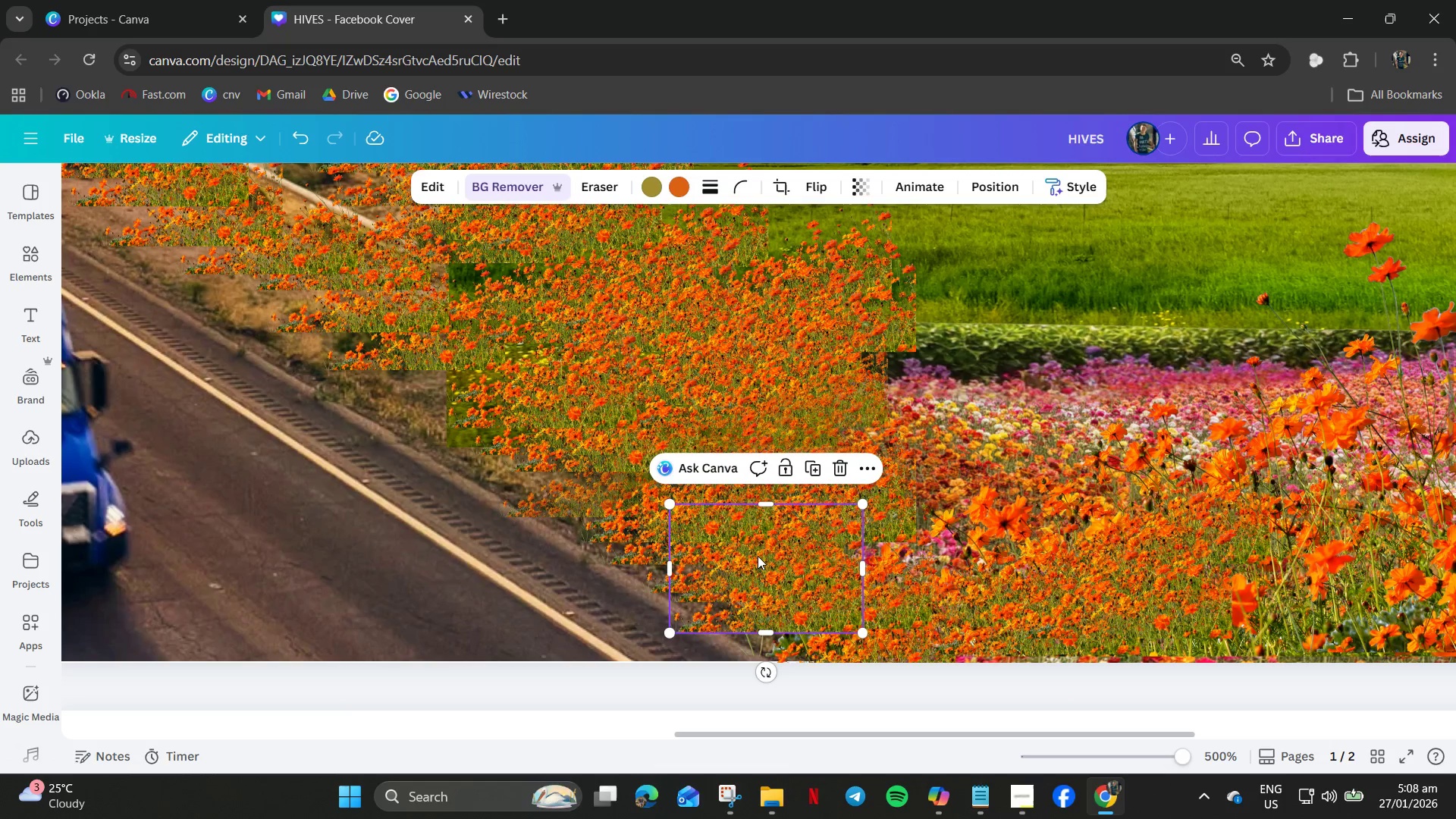 
left_click_drag(start_coordinate=[758, 558], to_coordinate=[479, 314])
 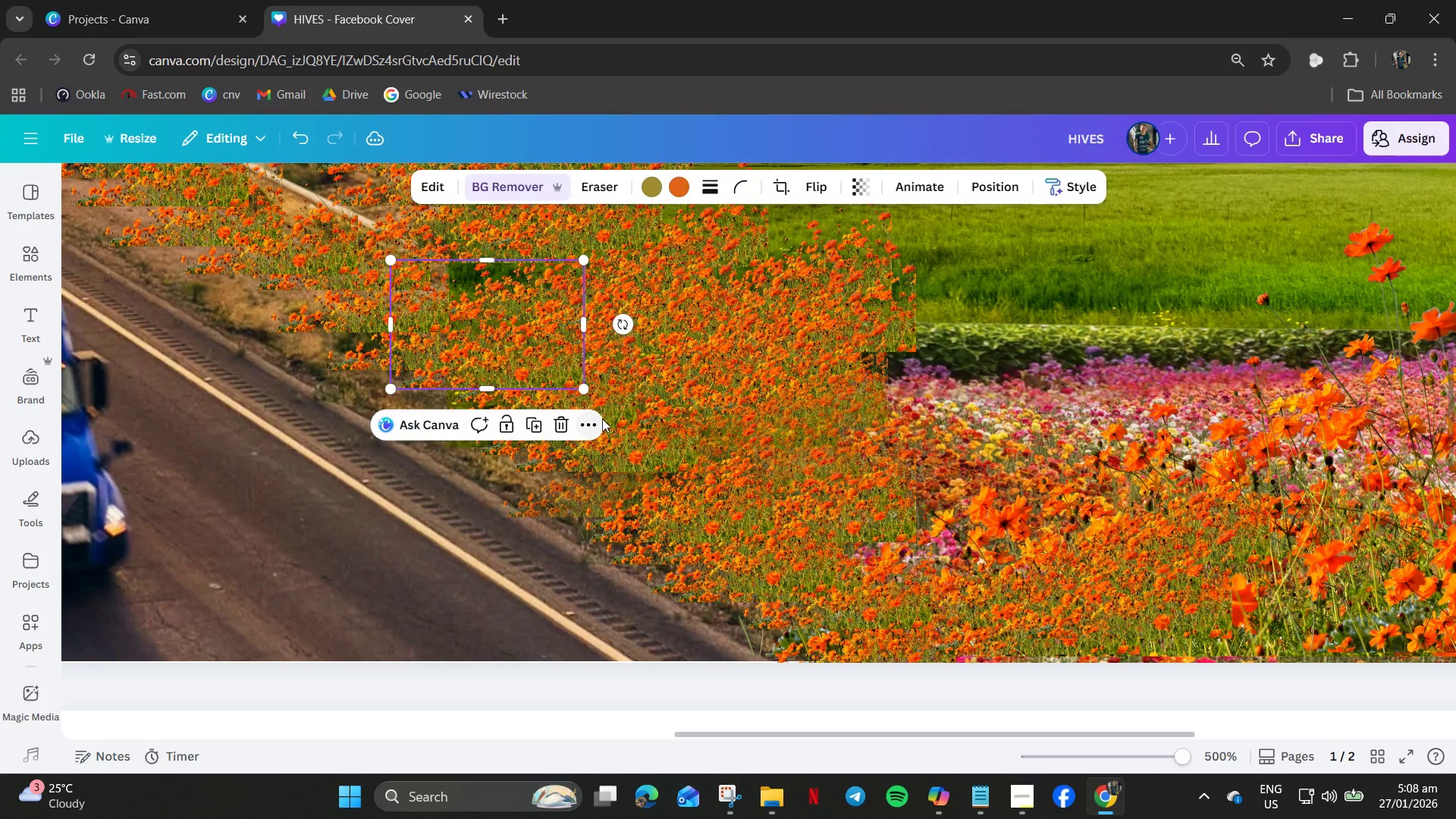 
key(Control+V)
 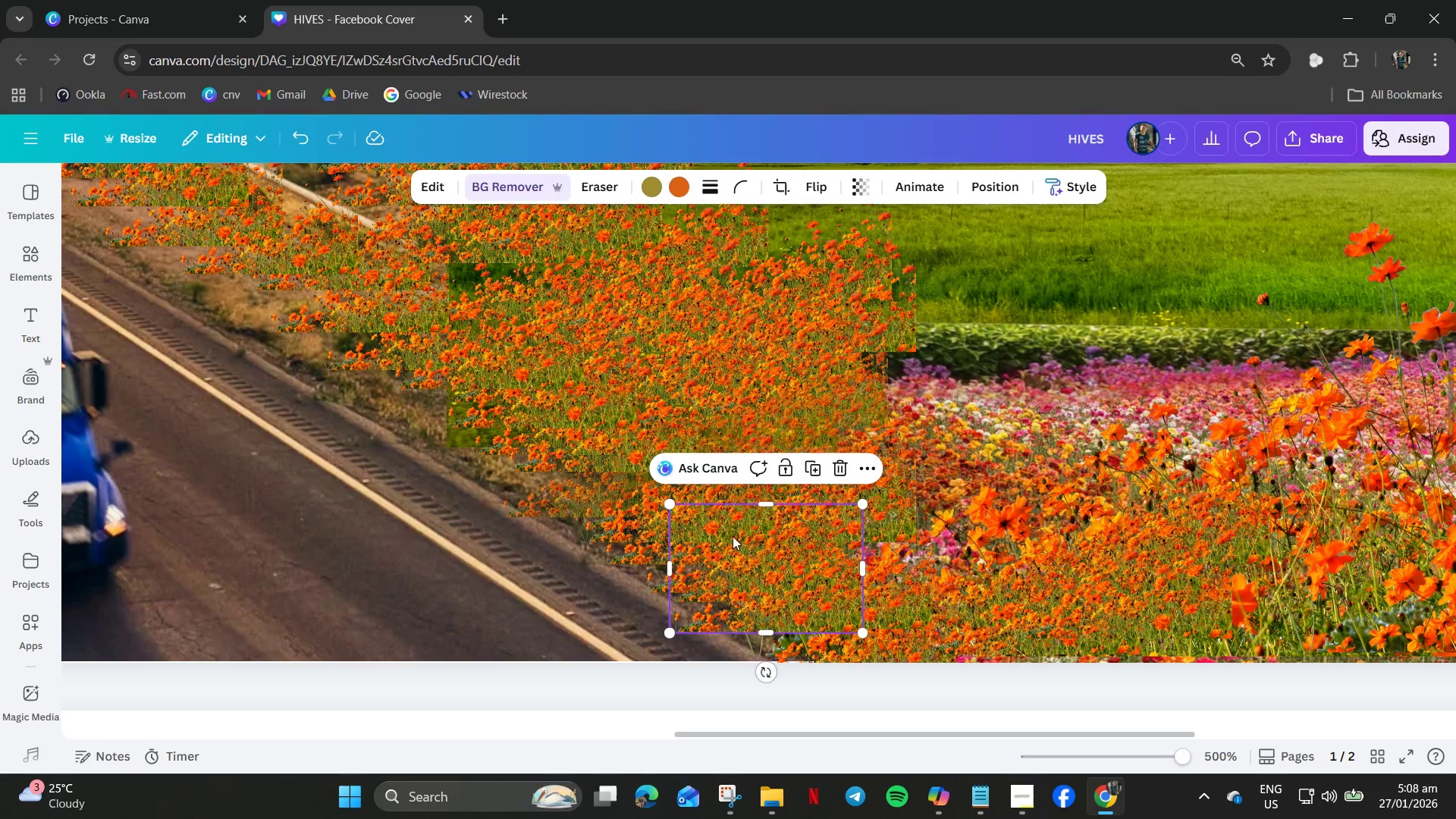 
left_click_drag(start_coordinate=[766, 566], to_coordinate=[513, 355])
 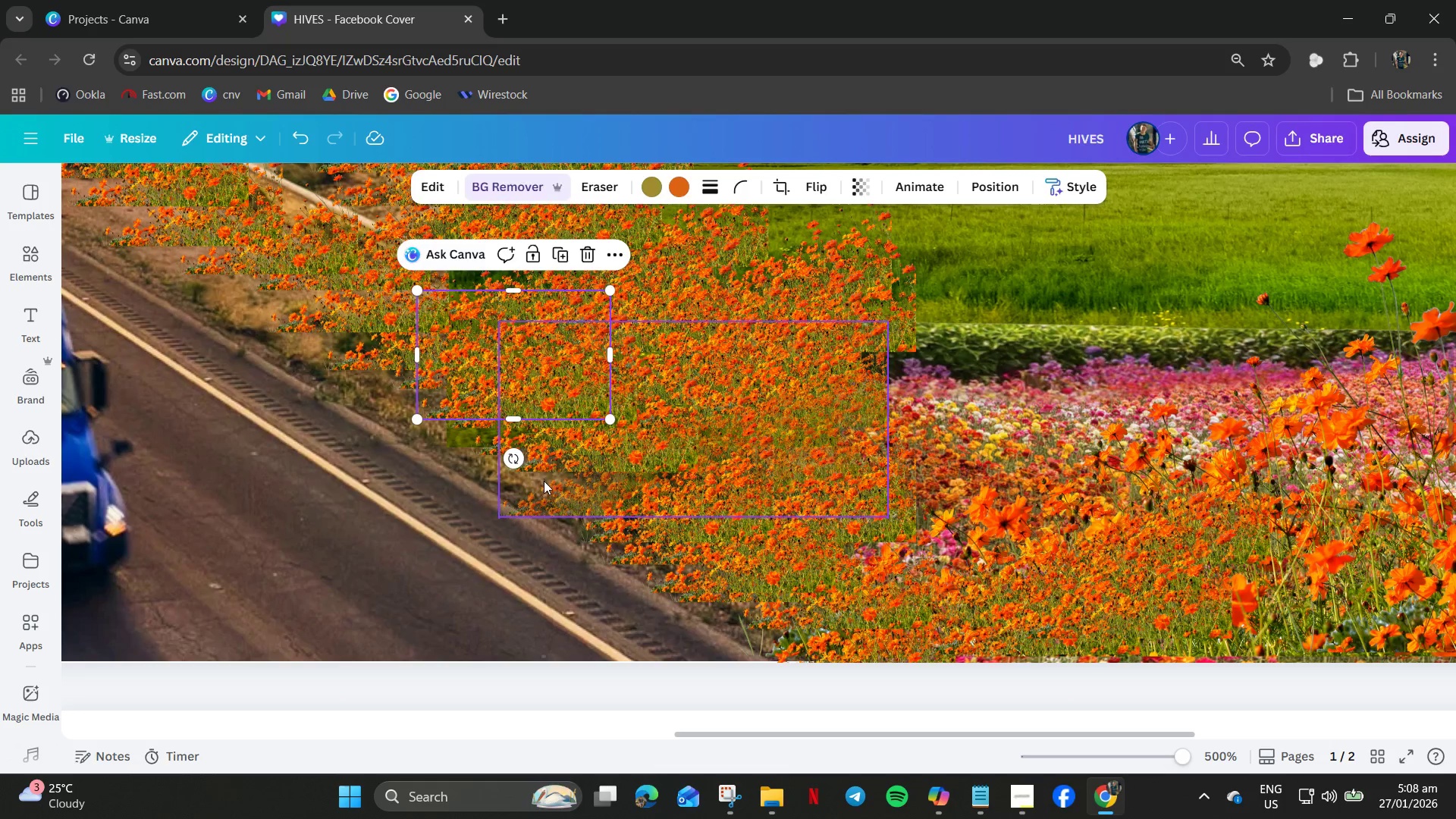 
left_click_drag(start_coordinate=[544, 481], to_coordinate=[575, 469])
 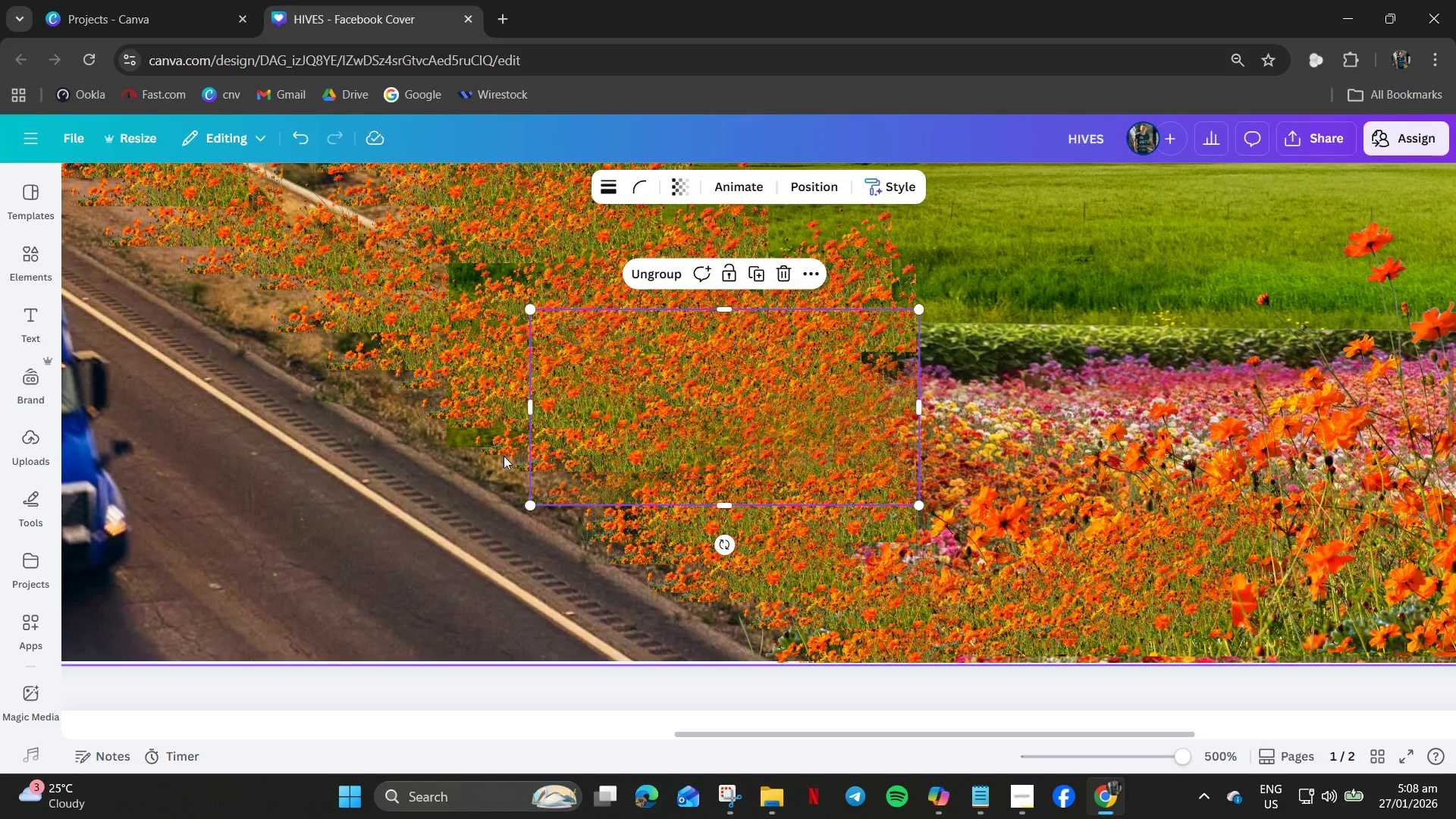 
hold_key(key=ControlLeft, duration=0.31)
 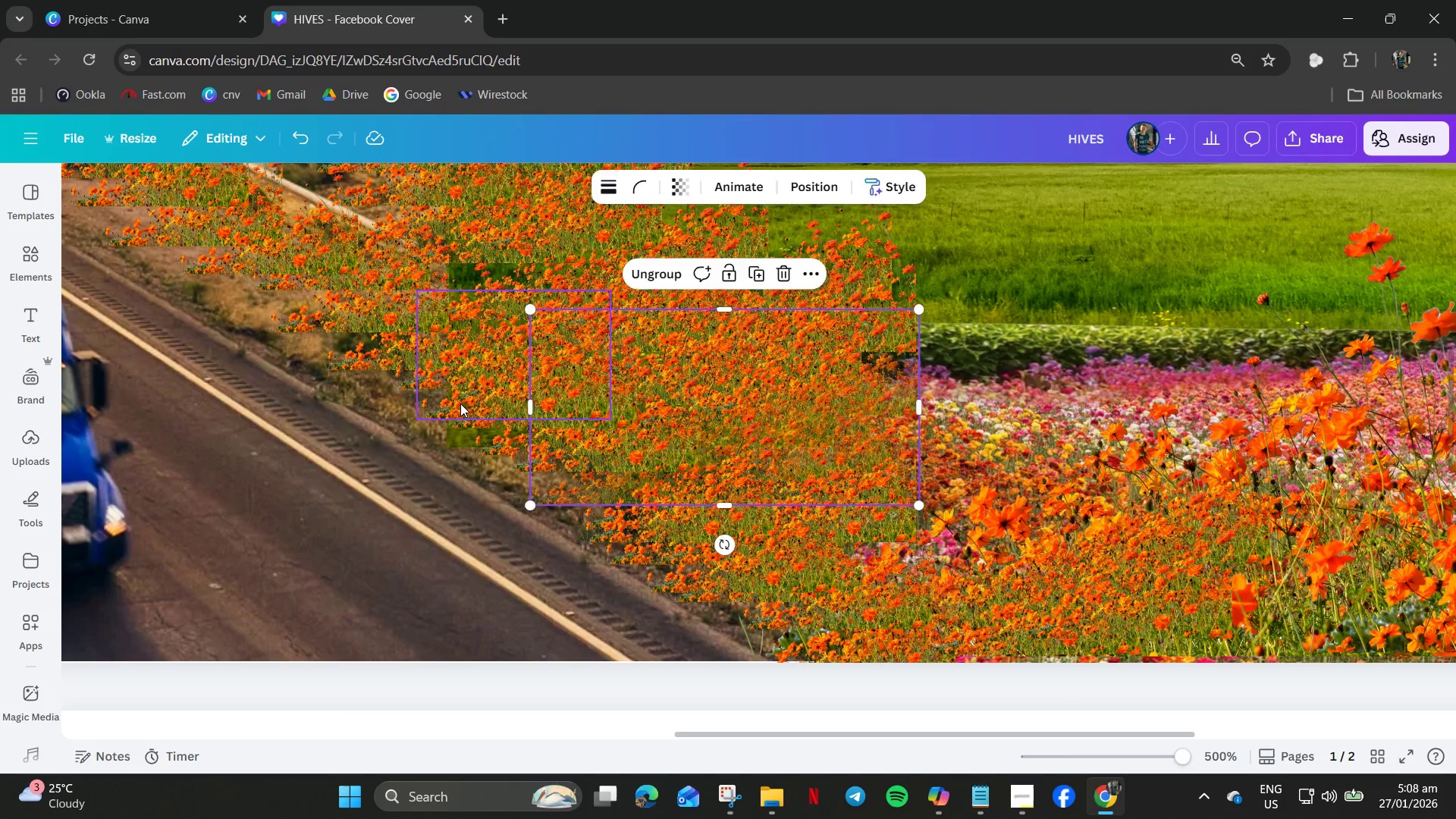 
left_click([460, 403])
 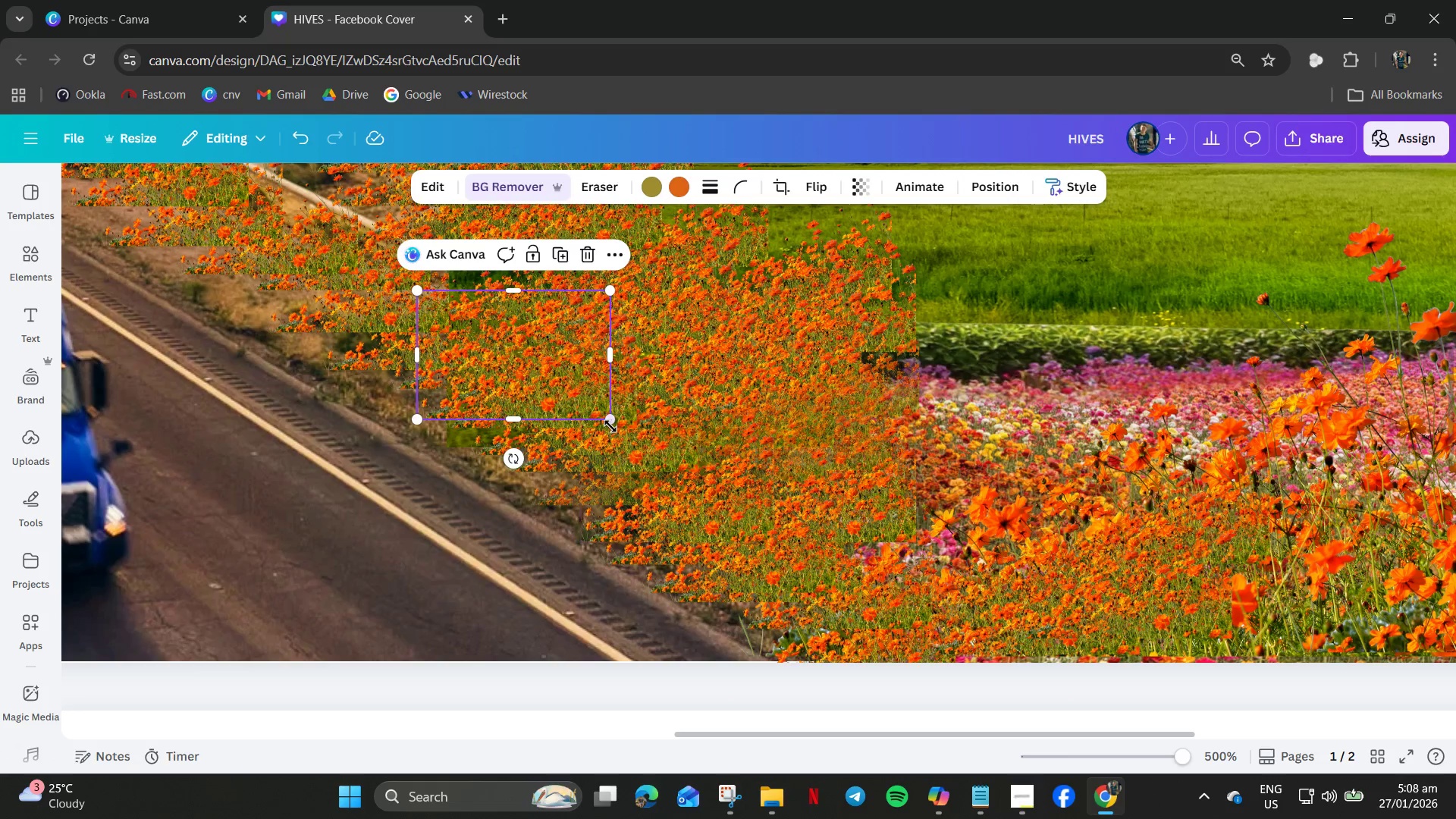 
left_click_drag(start_coordinate=[607, 425], to_coordinate=[579, 403])
 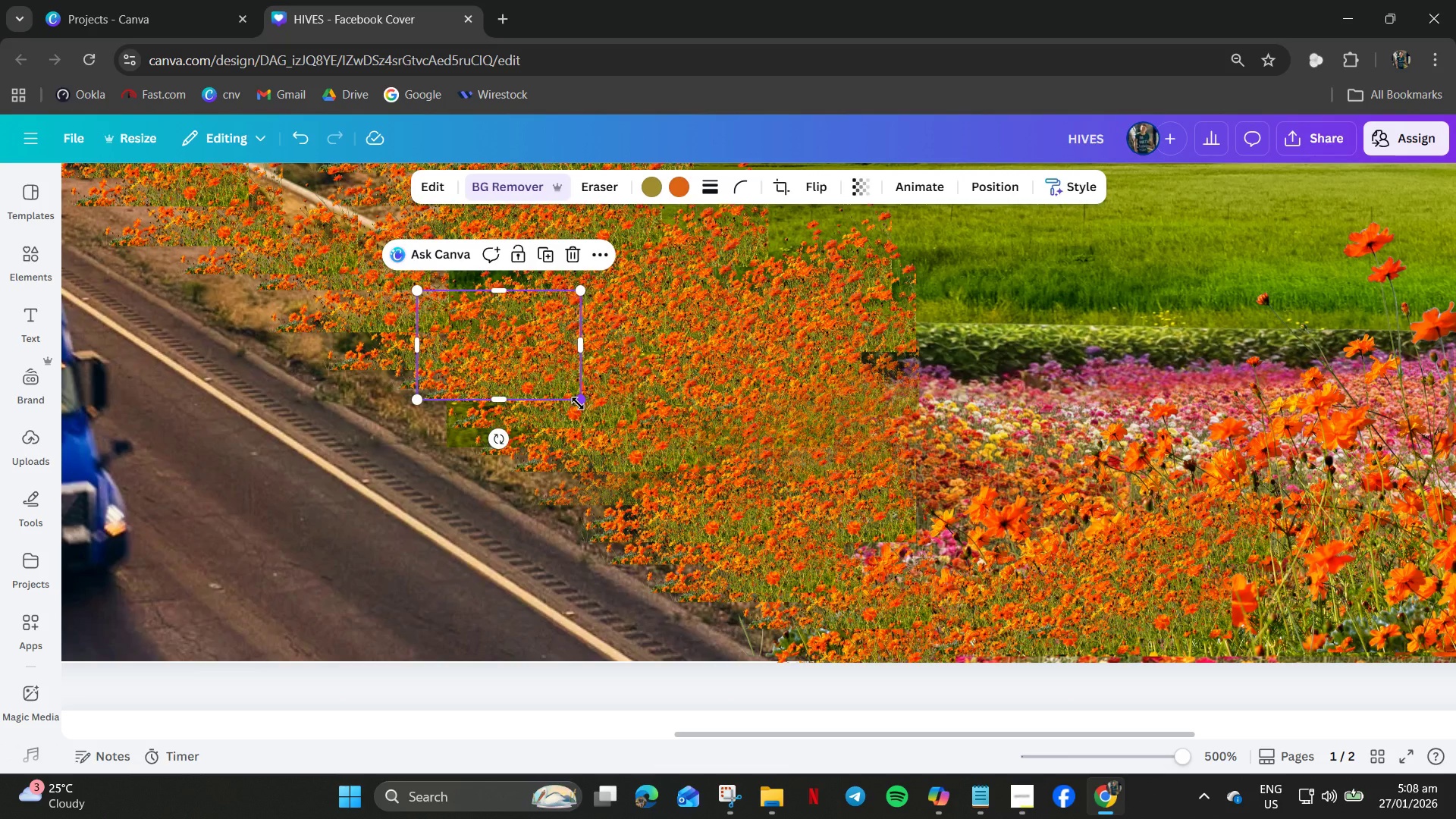 
key(Control+V)
 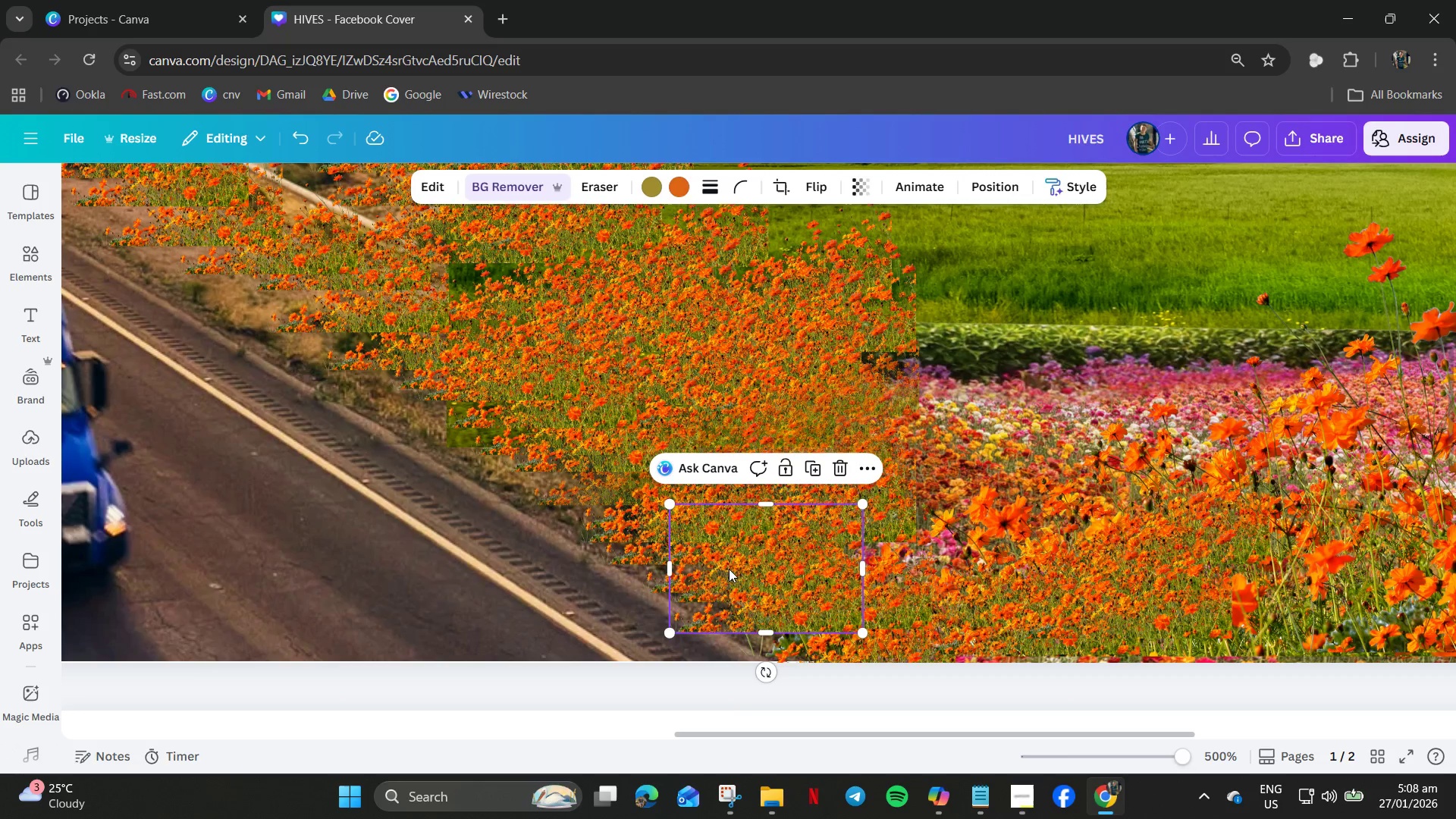 
left_click_drag(start_coordinate=[751, 588], to_coordinate=[463, 405])
 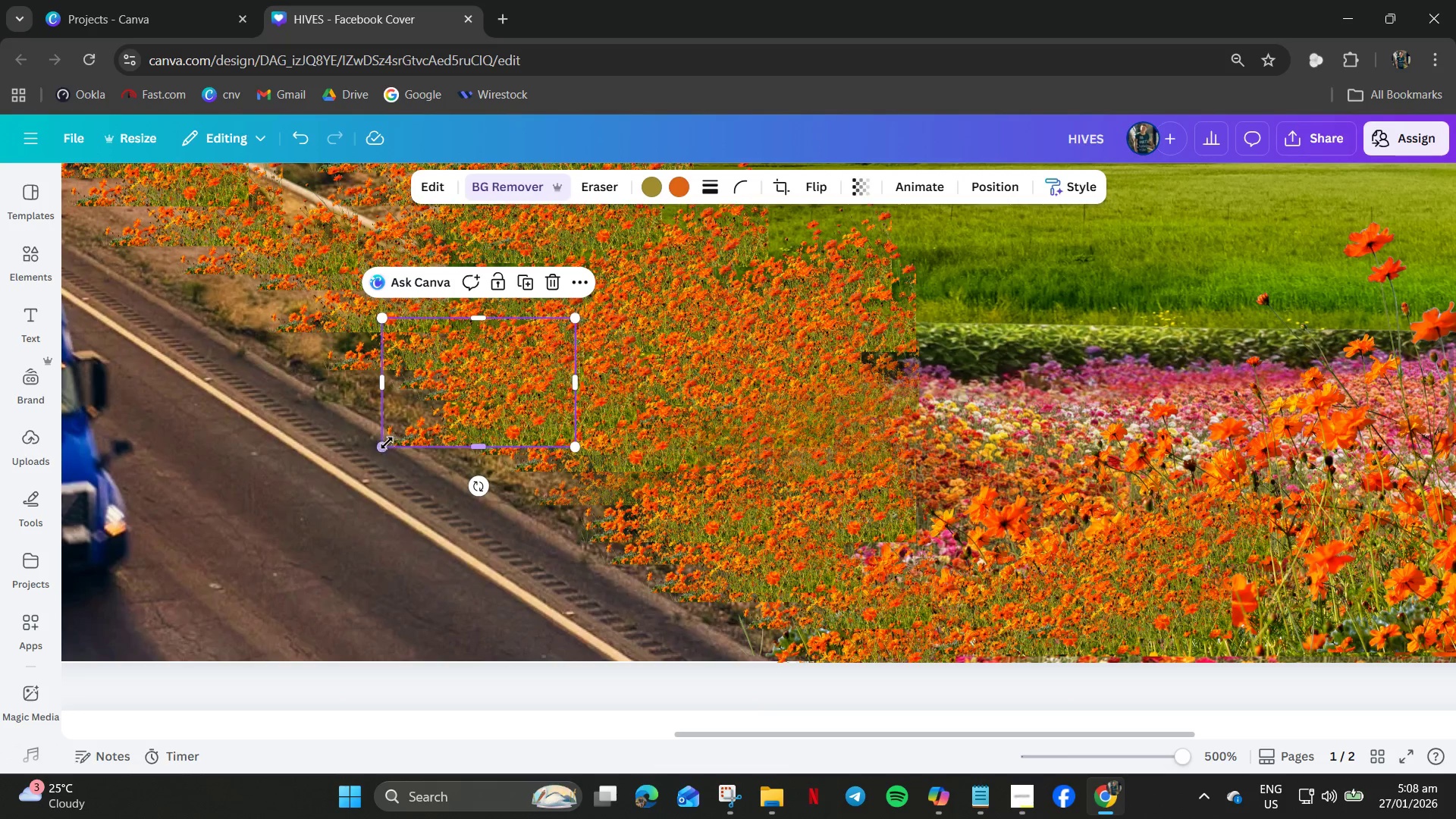 
left_click_drag(start_coordinate=[384, 444], to_coordinate=[450, 426])
 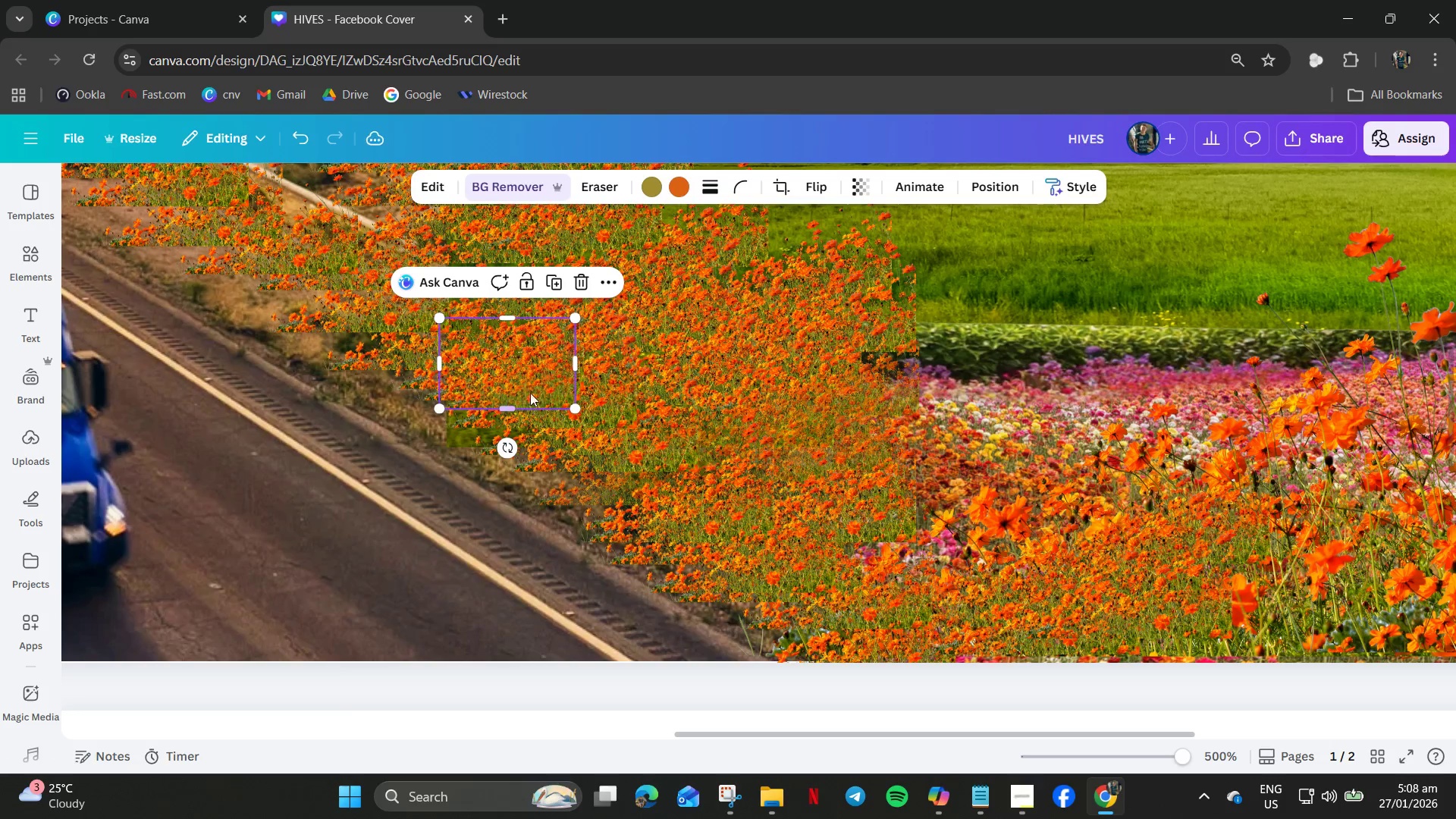 
left_click_drag(start_coordinate=[532, 384], to_coordinate=[509, 427])
 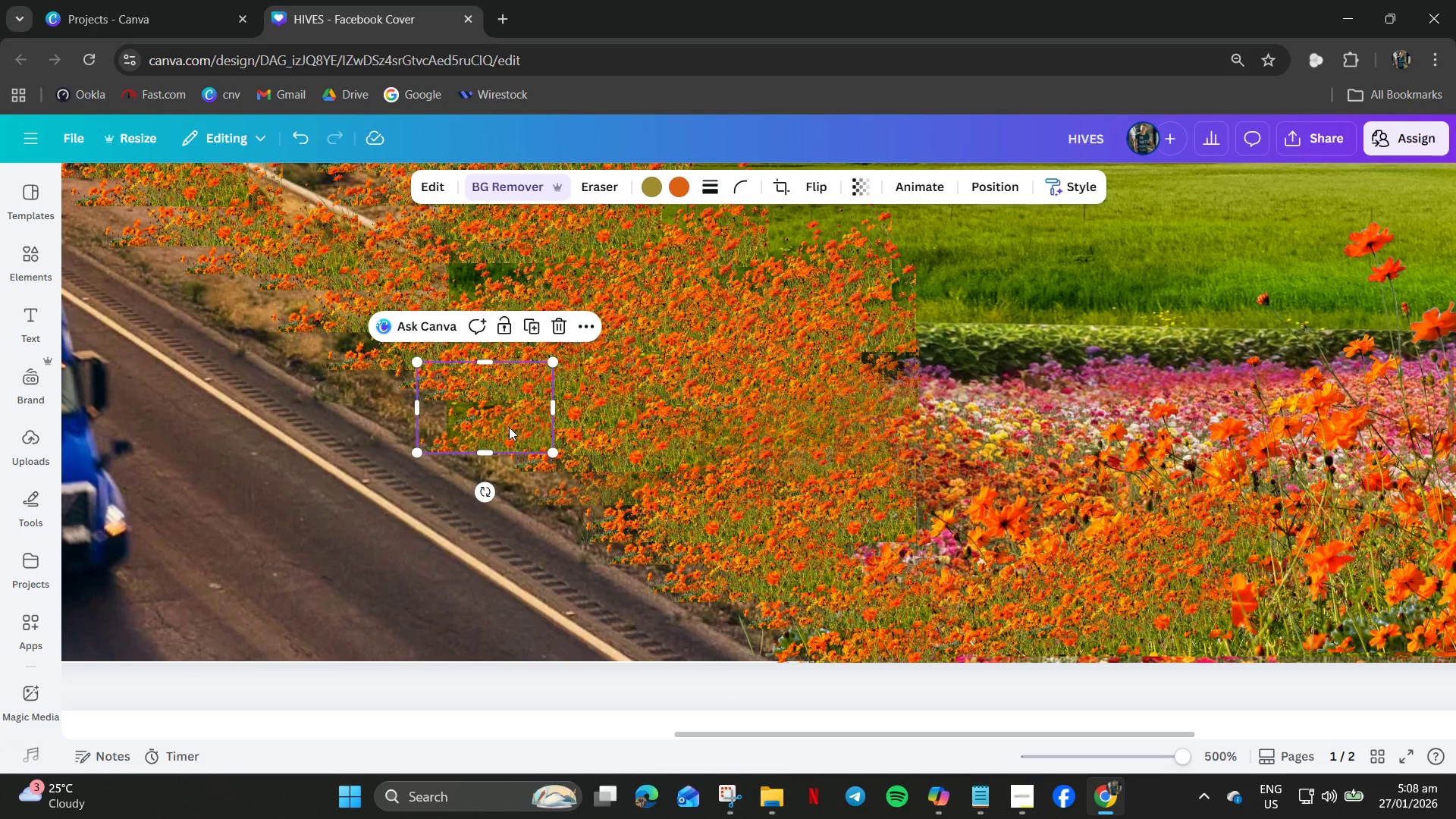 
key(Control+C)
 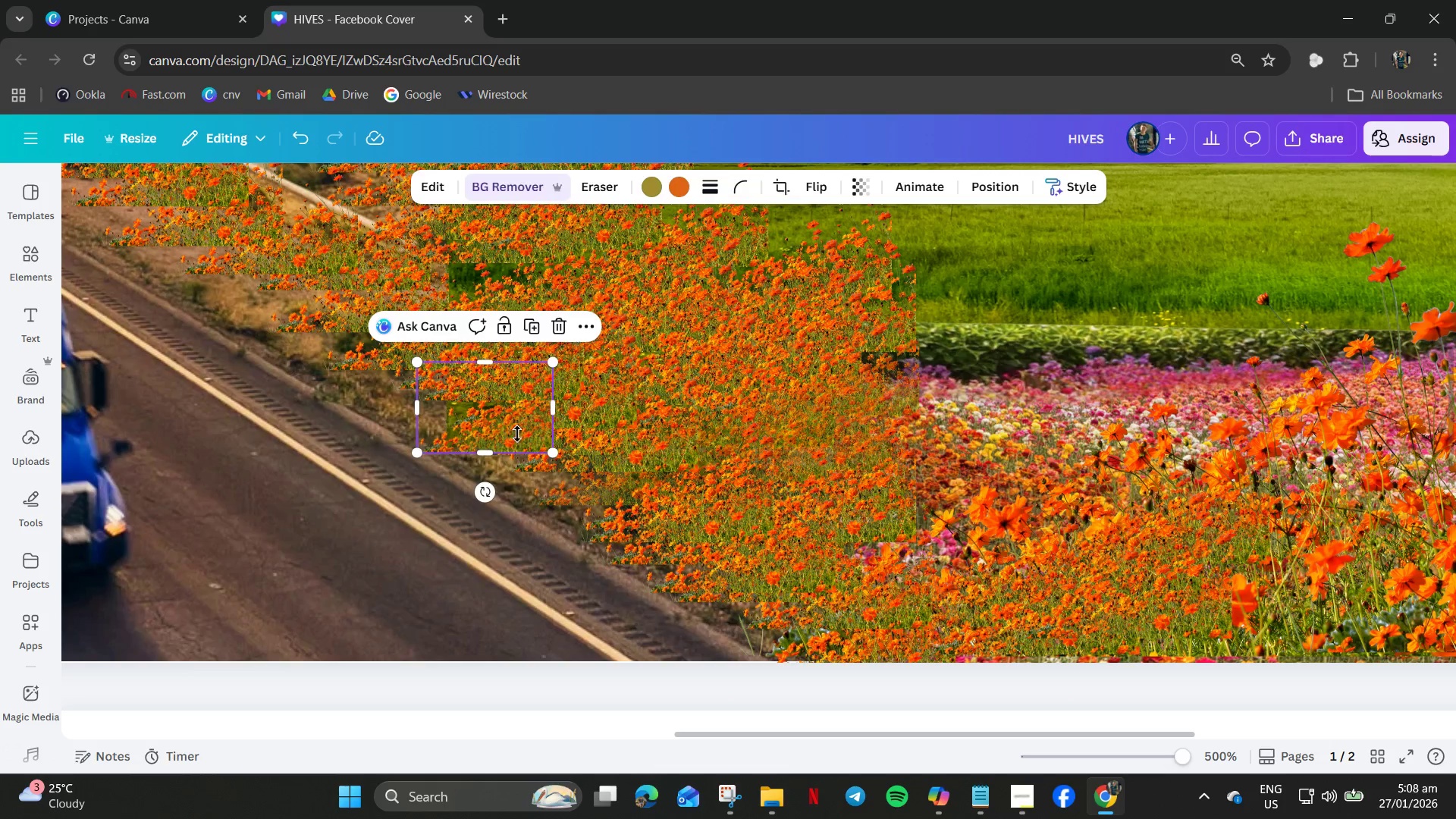 
key(Control+V)
 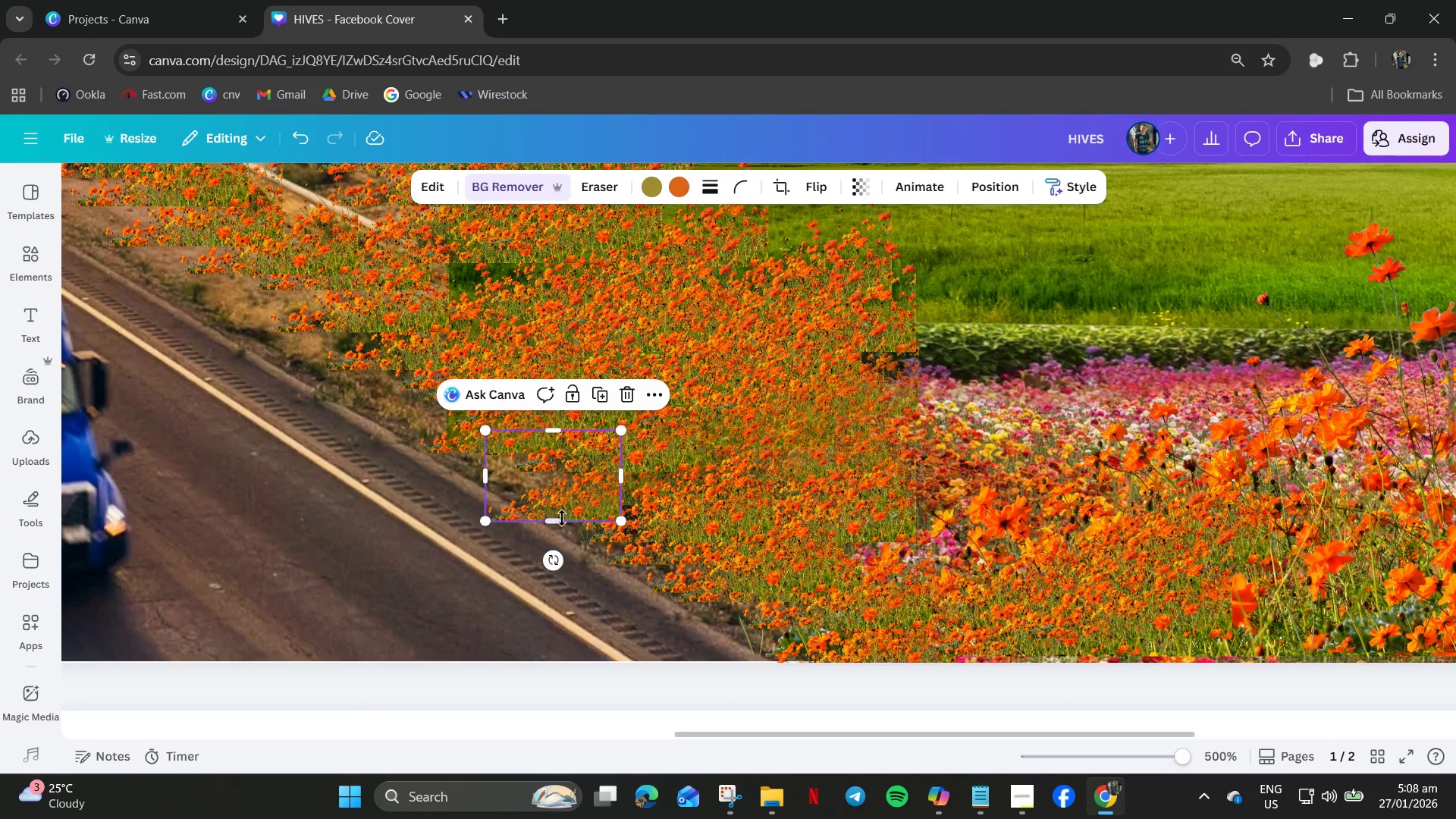 
left_click_drag(start_coordinate=[561, 513], to_coordinate=[552, 463])
 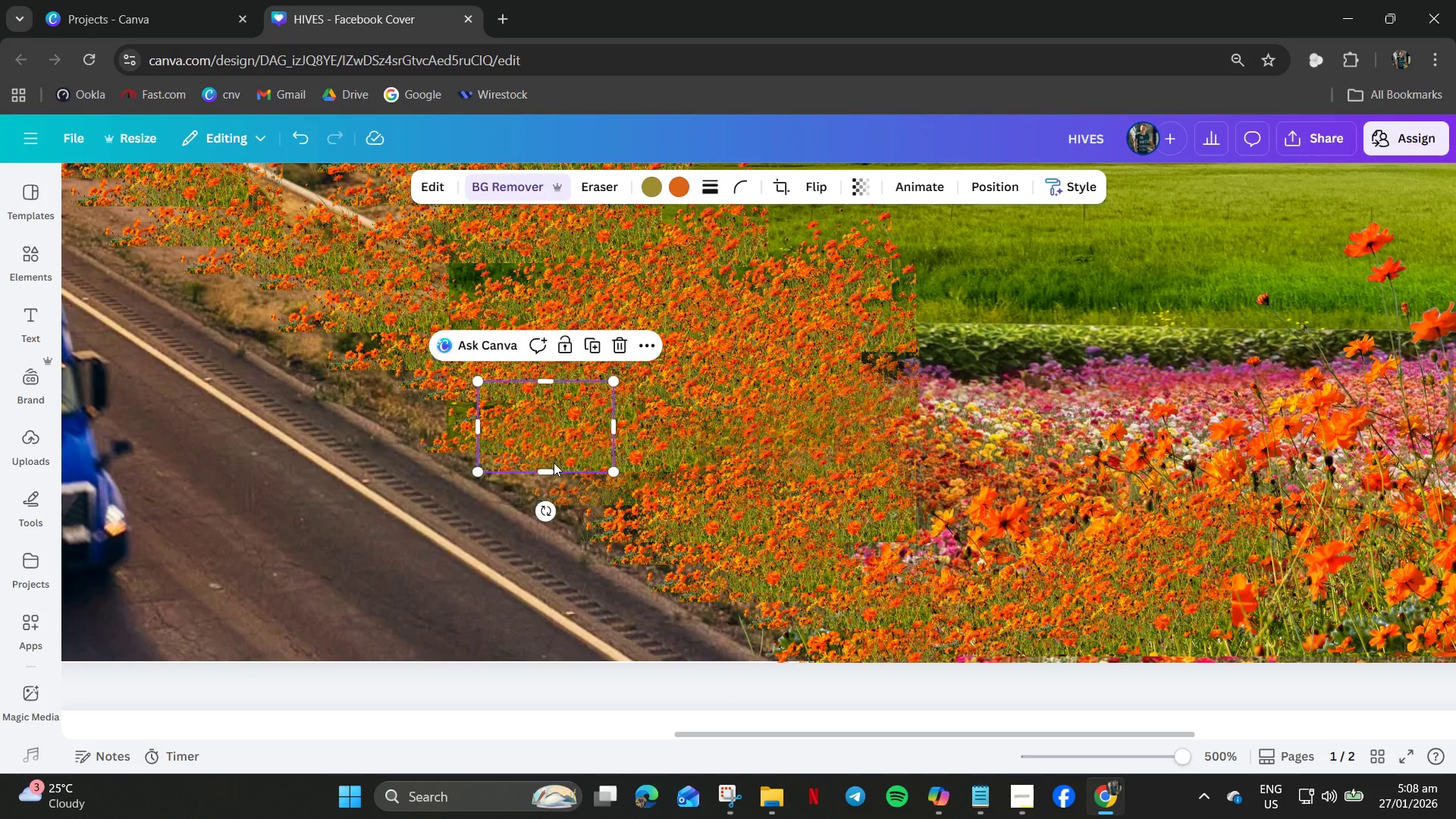 
hold_key(key=ControlLeft, duration=0.84)
 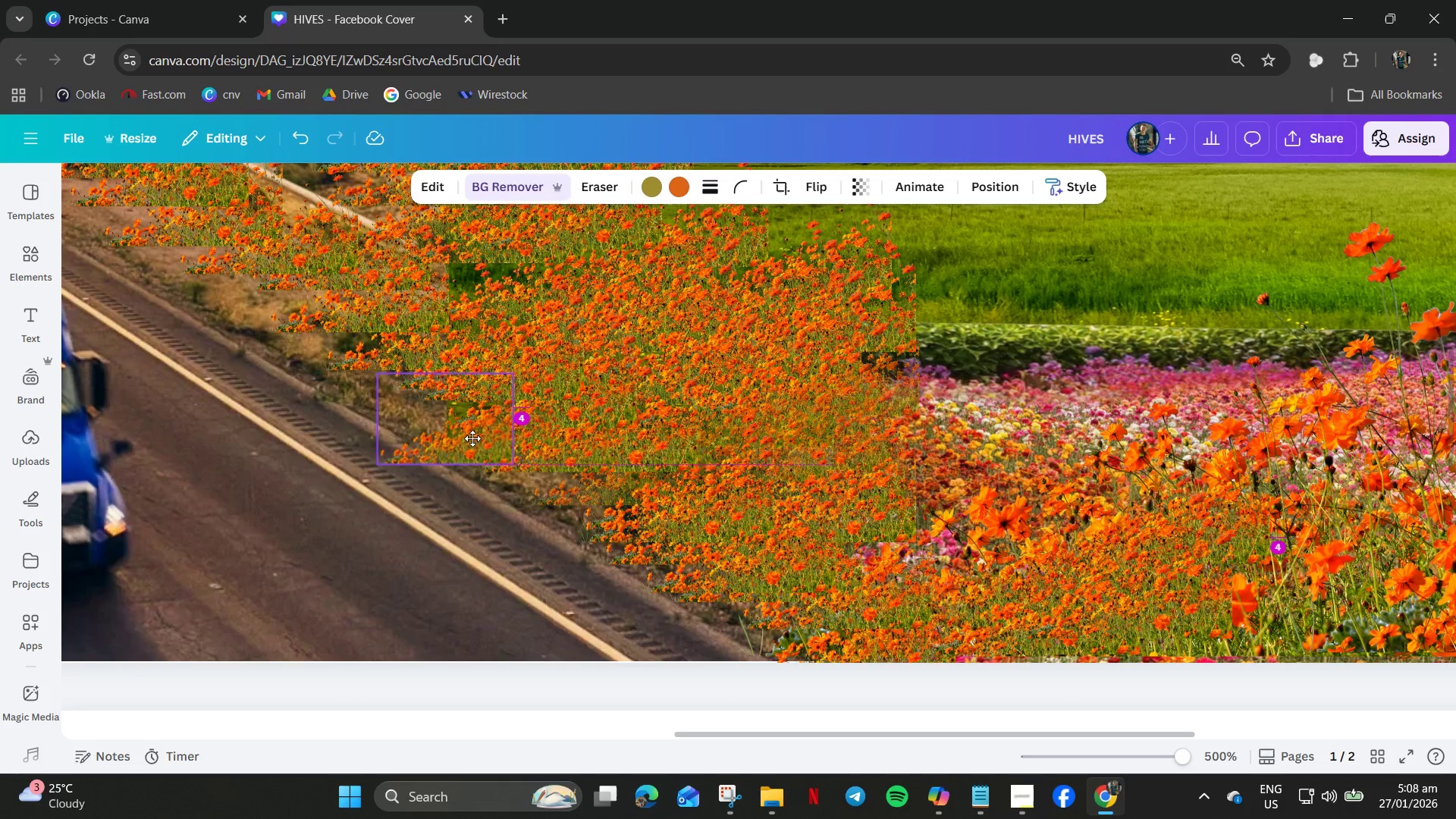 
key(V)
 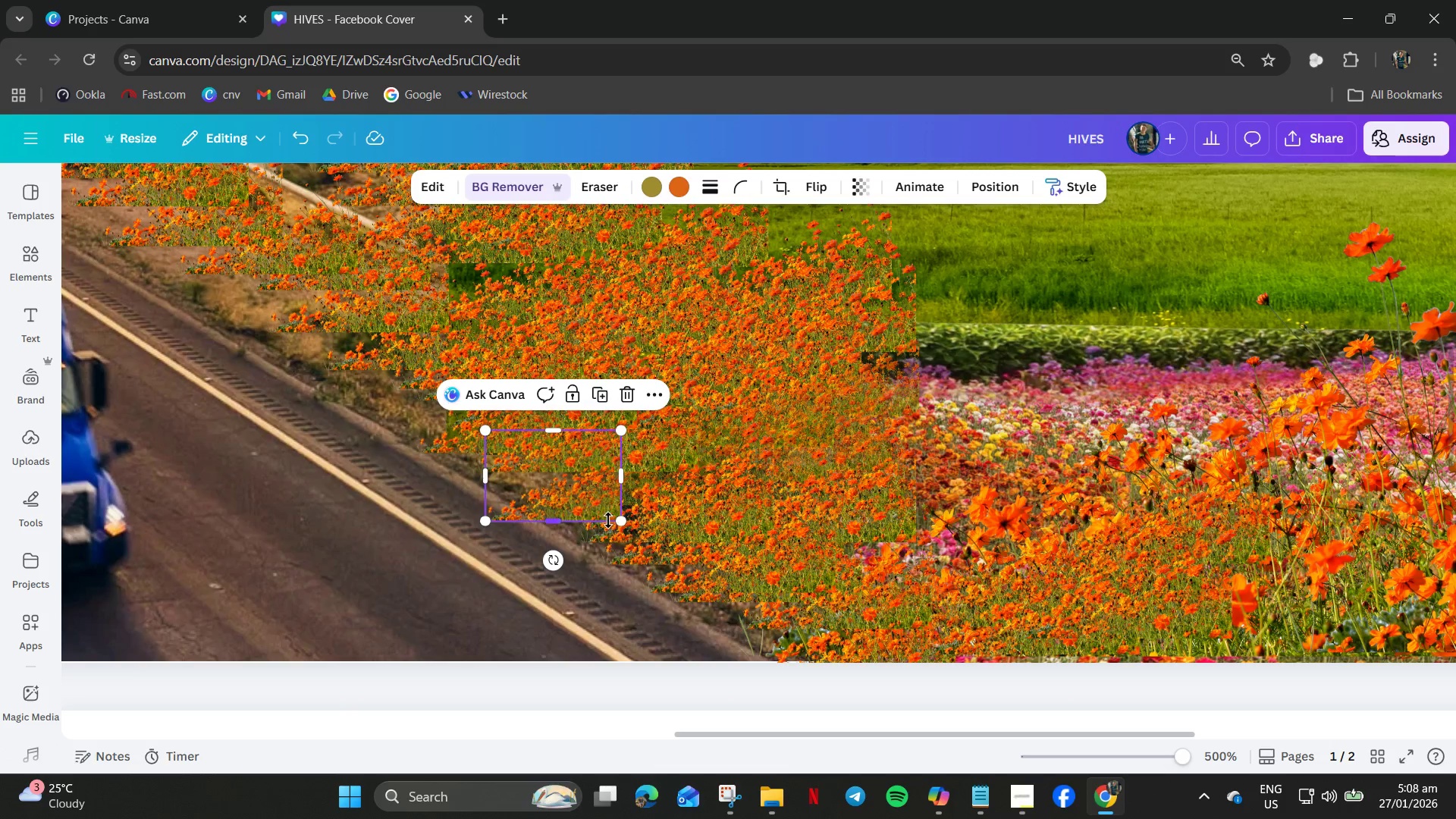 
left_click_drag(start_coordinate=[587, 504], to_coordinate=[469, 392])
 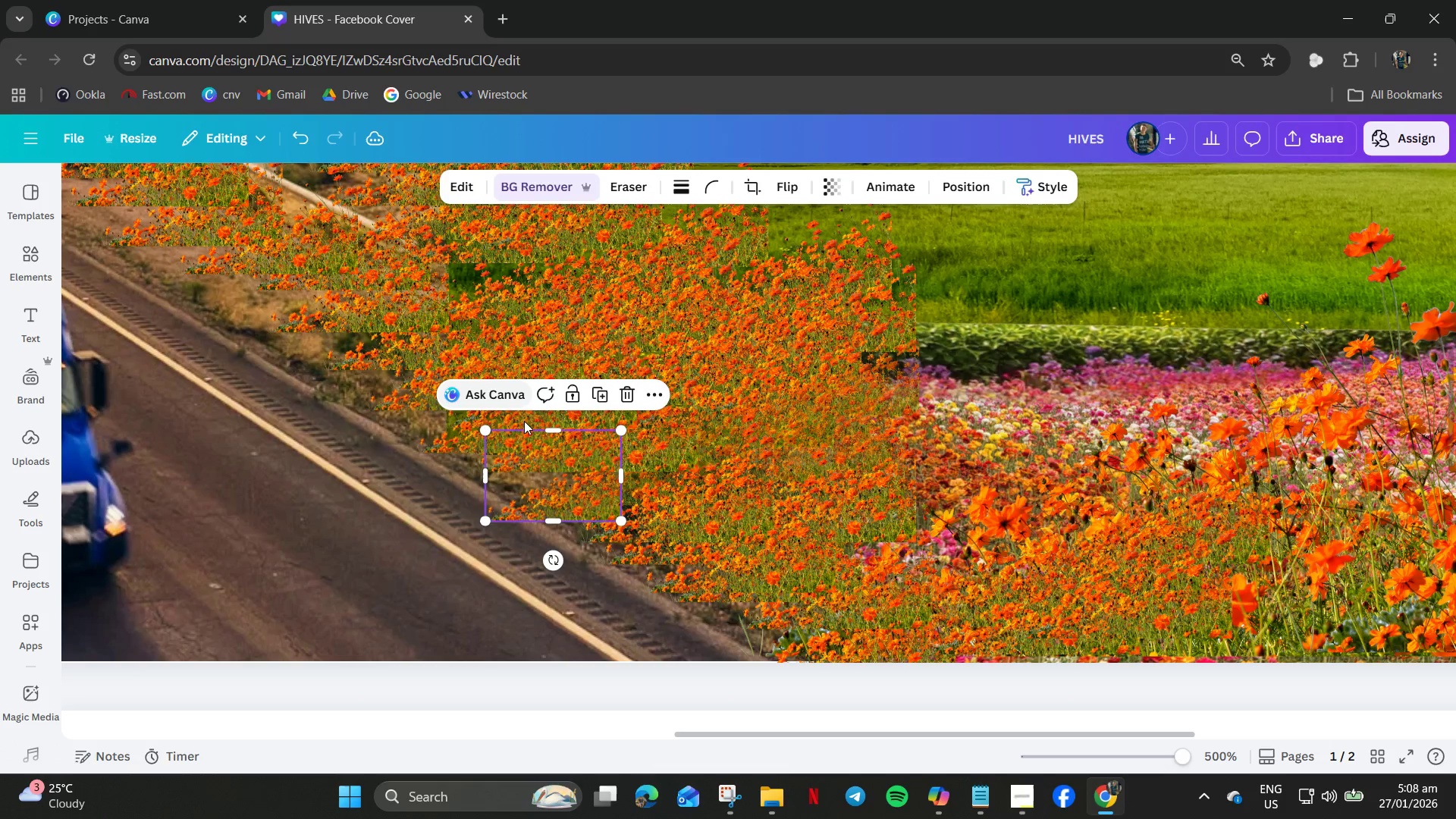 
key(Control+V)
 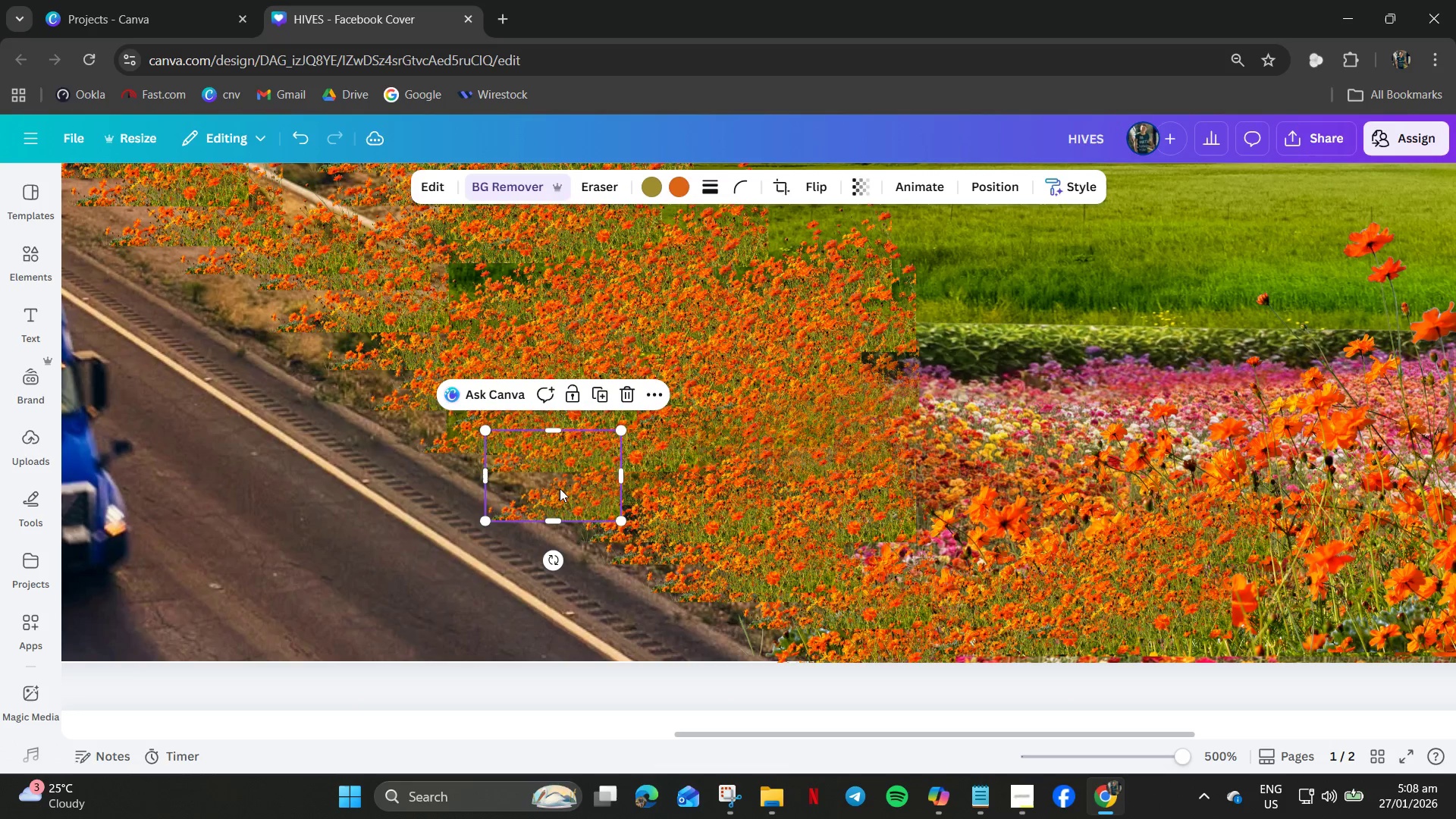 
left_click_drag(start_coordinate=[560, 492], to_coordinate=[421, 354])
 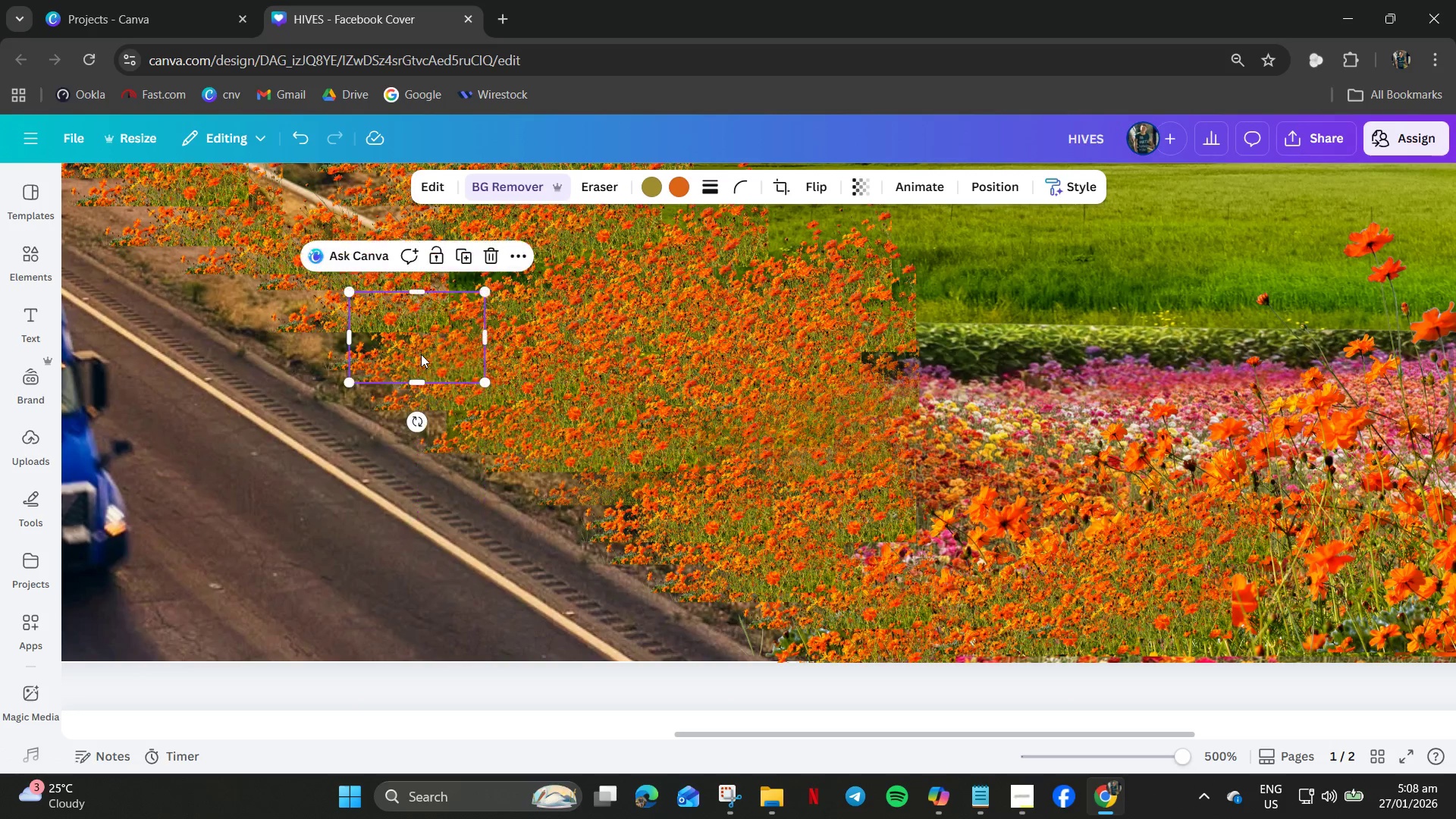 
key(Control+V)
 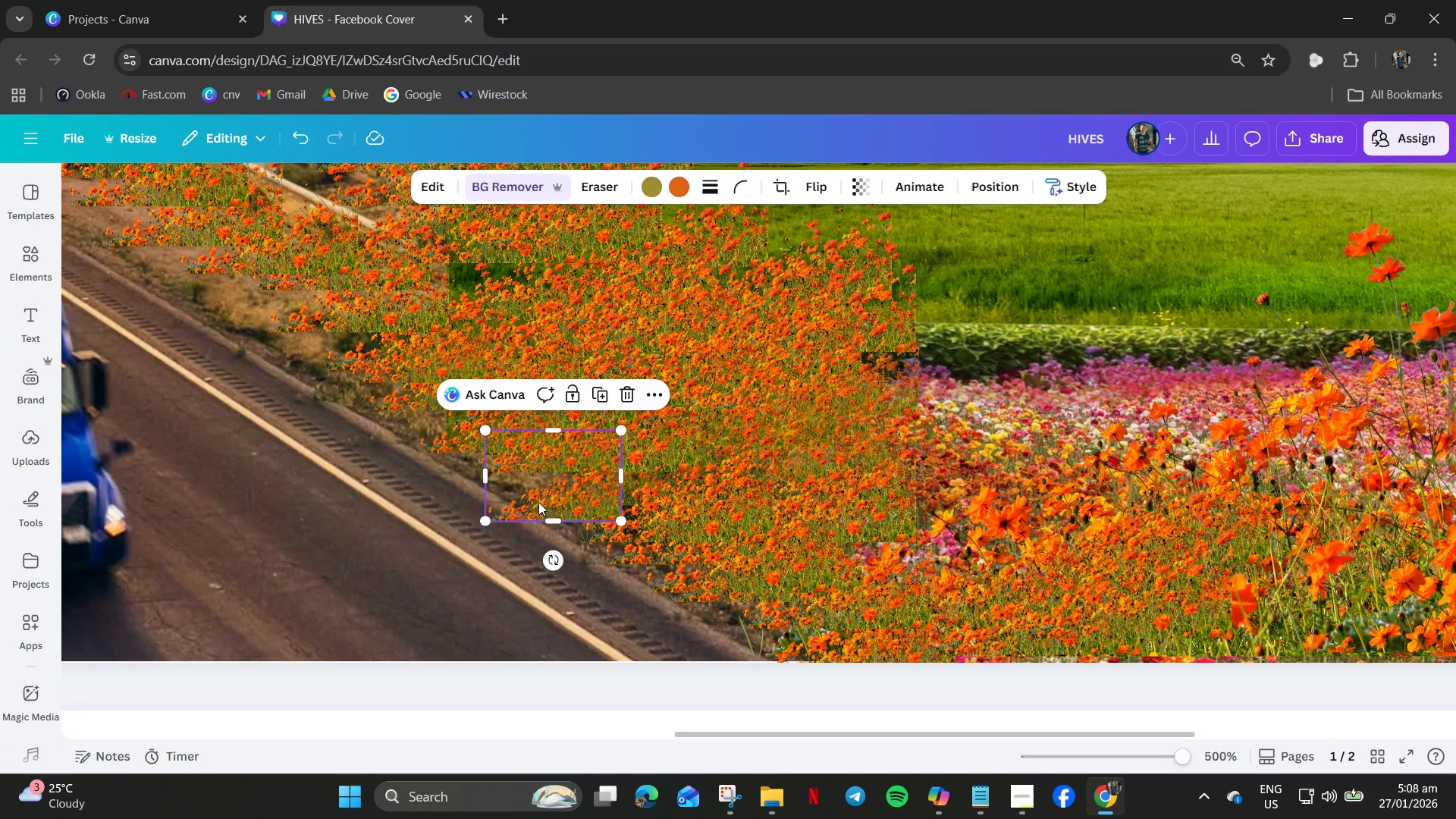 
left_click_drag(start_coordinate=[551, 508], to_coordinate=[351, 342])
 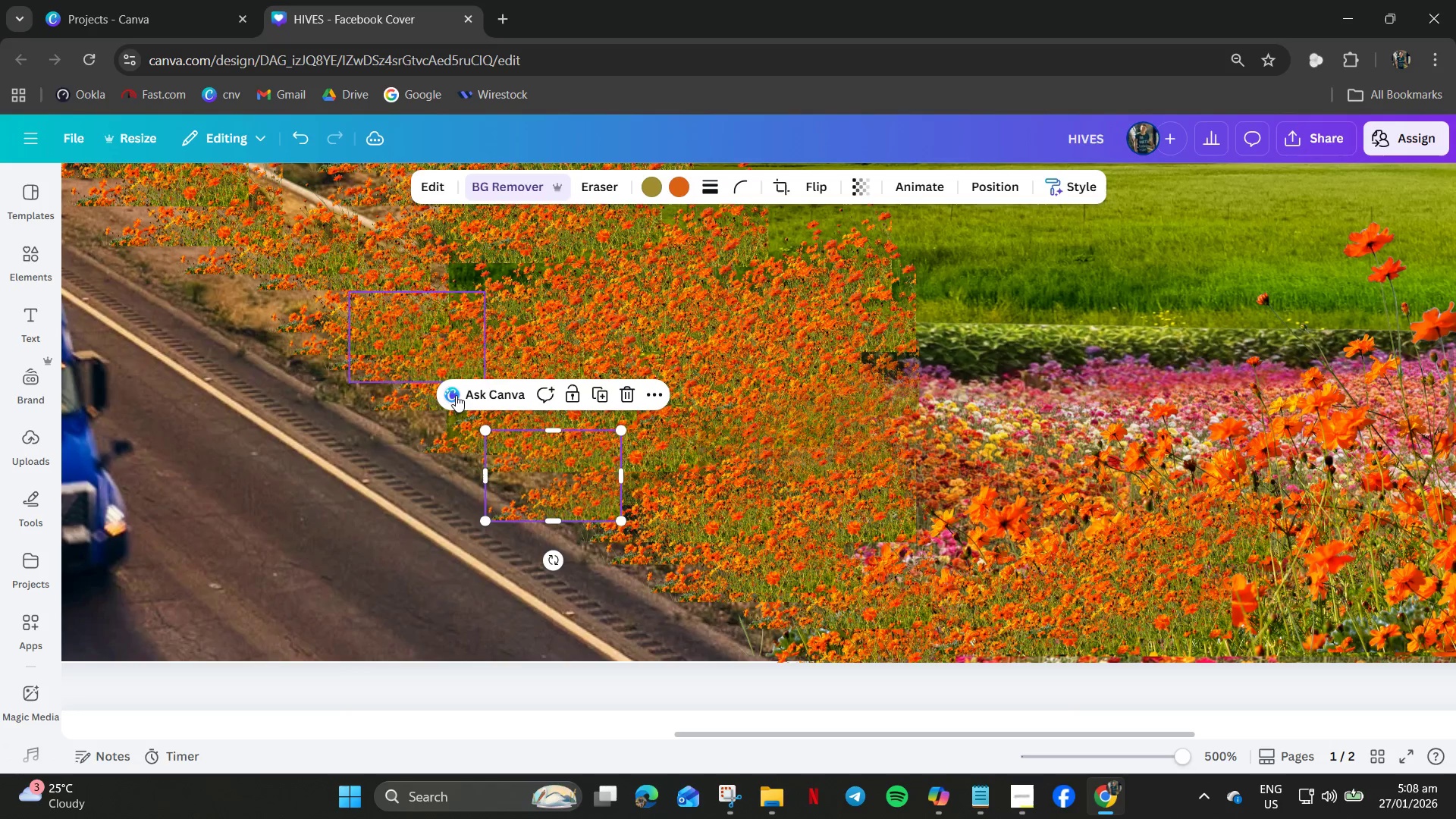 
key(Control+V)
 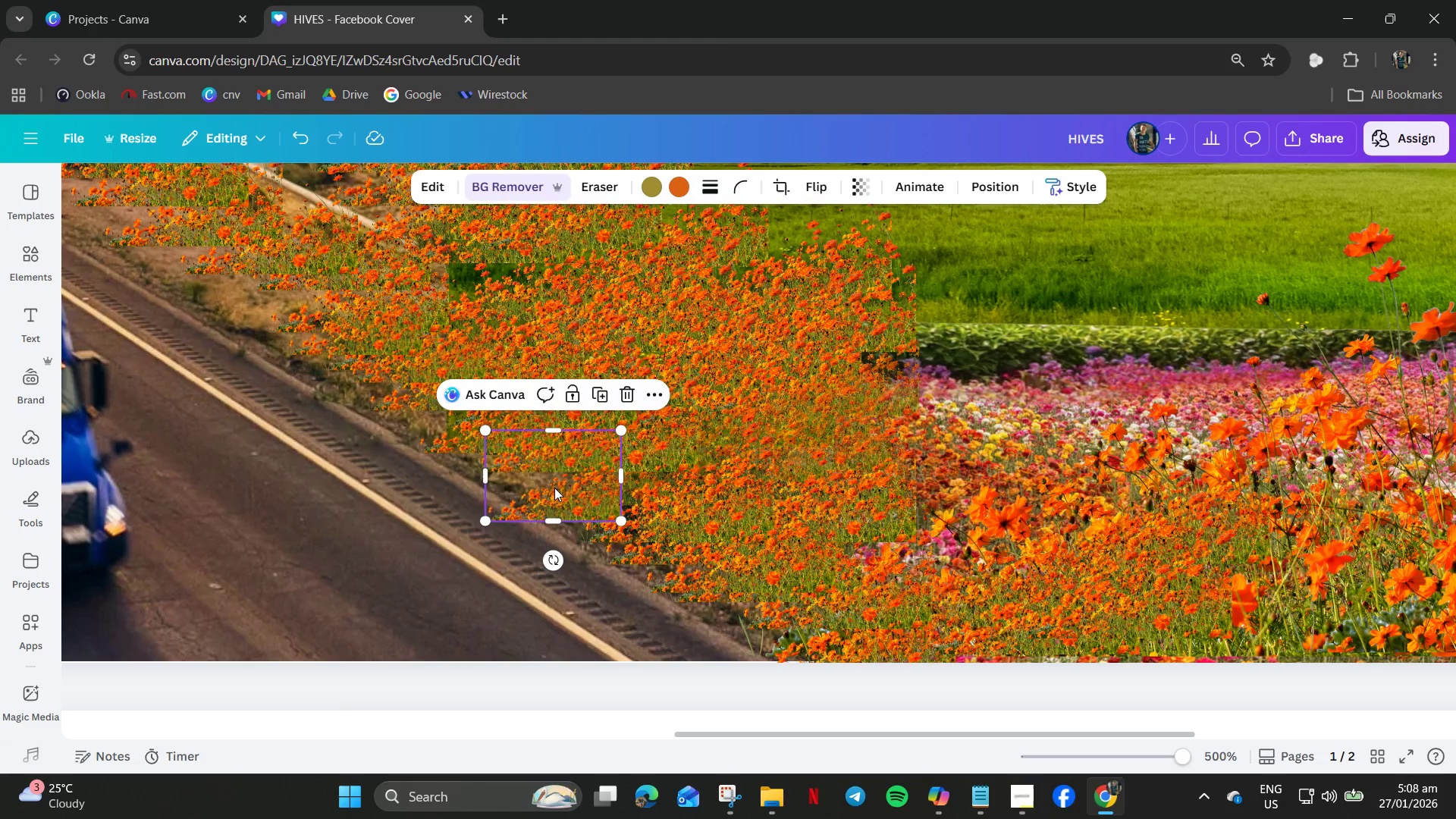 
left_click_drag(start_coordinate=[559, 492], to_coordinate=[444, 272])
 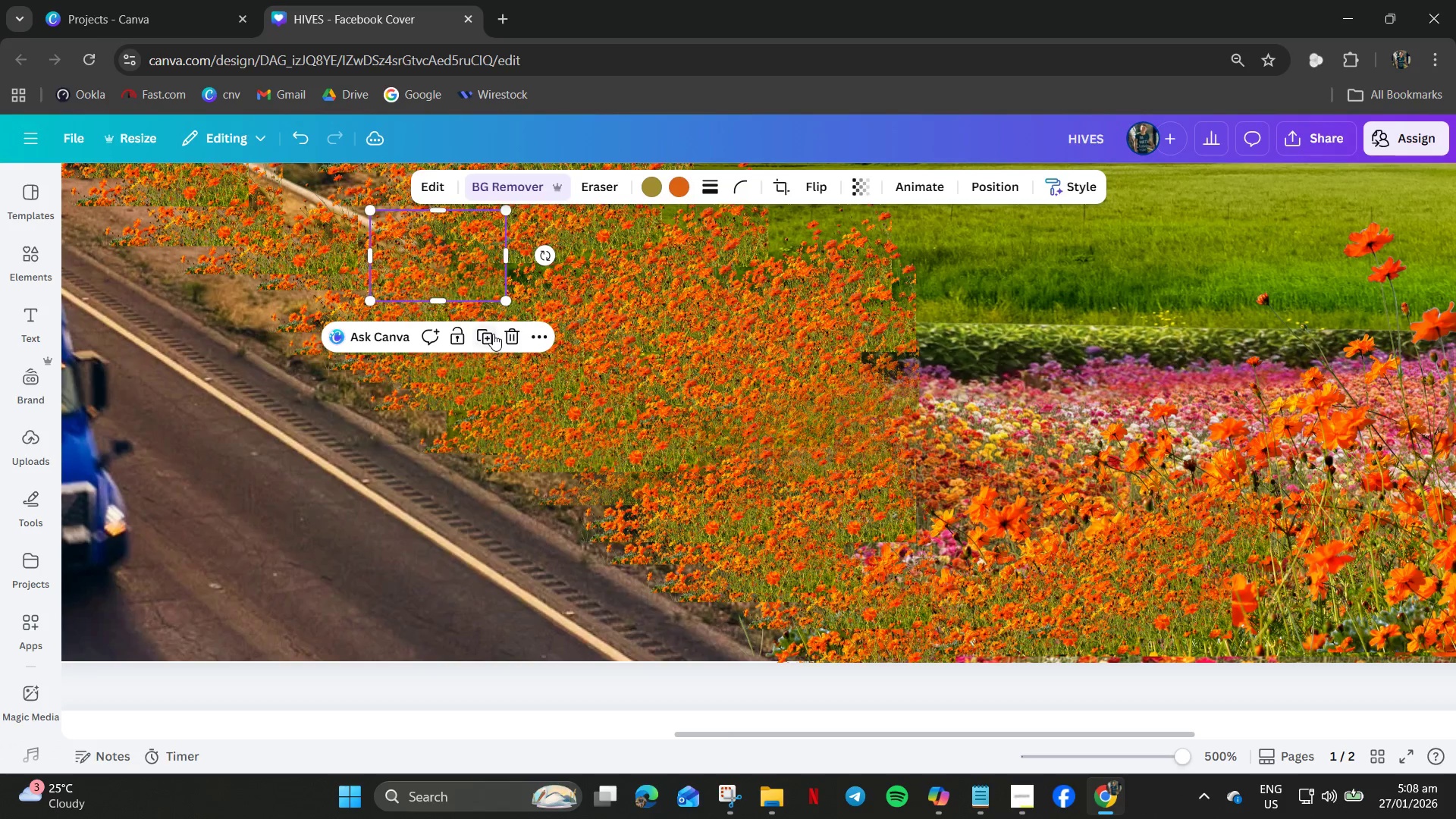 
hold_key(key=ControlLeft, duration=1.17)
 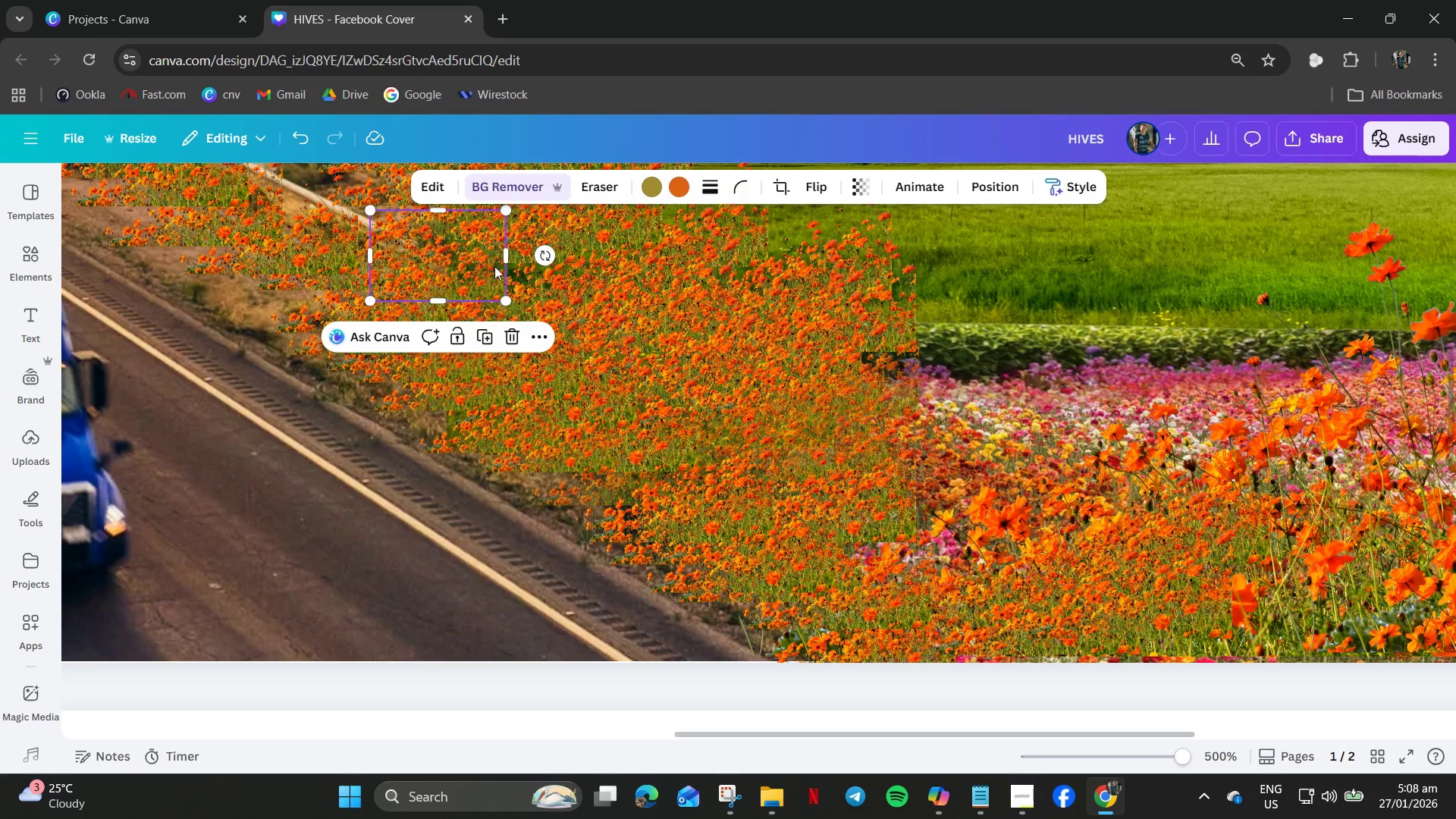 
hold_key(key=ControlLeft, duration=1.58)
 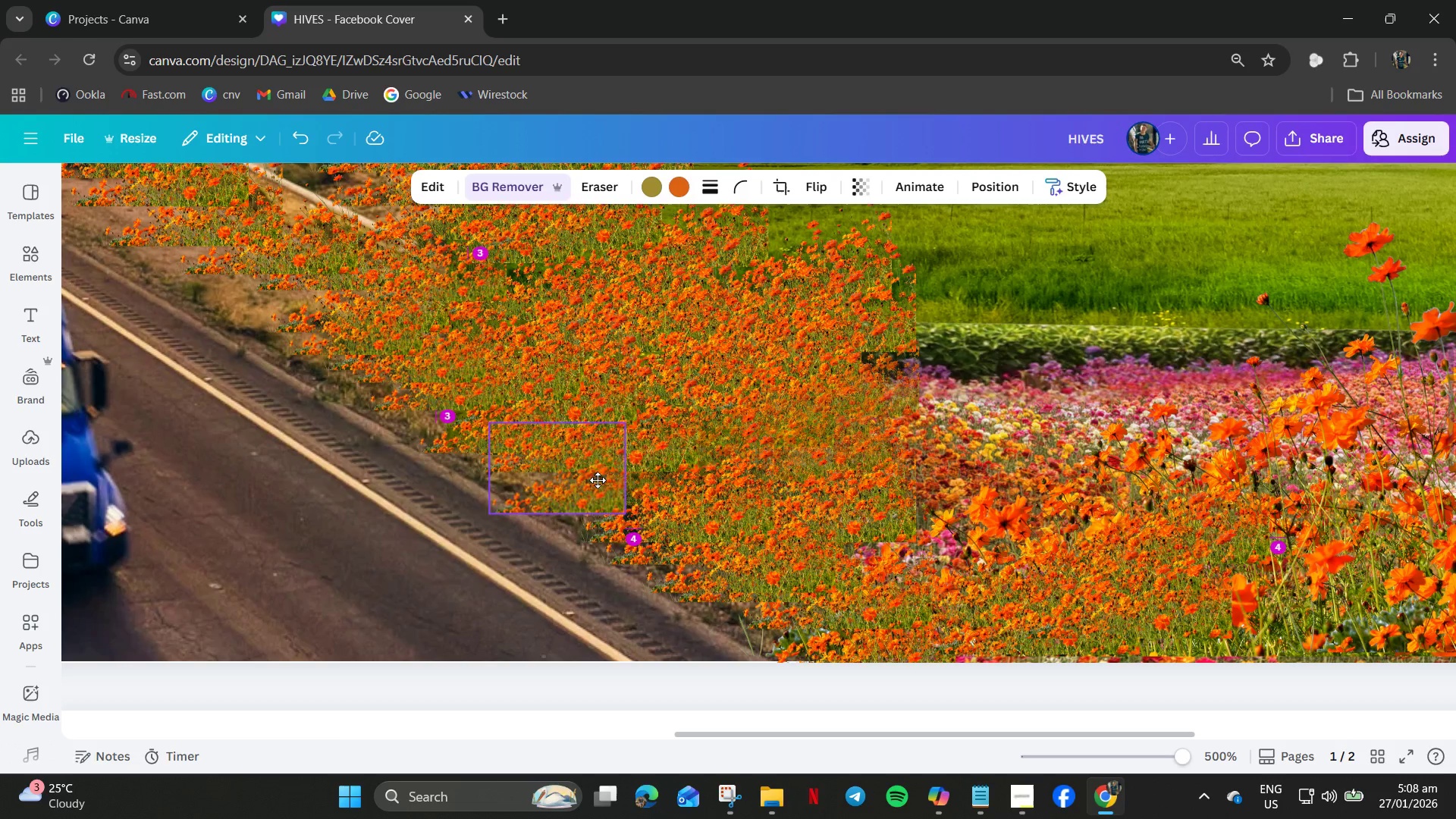 
key(V)
 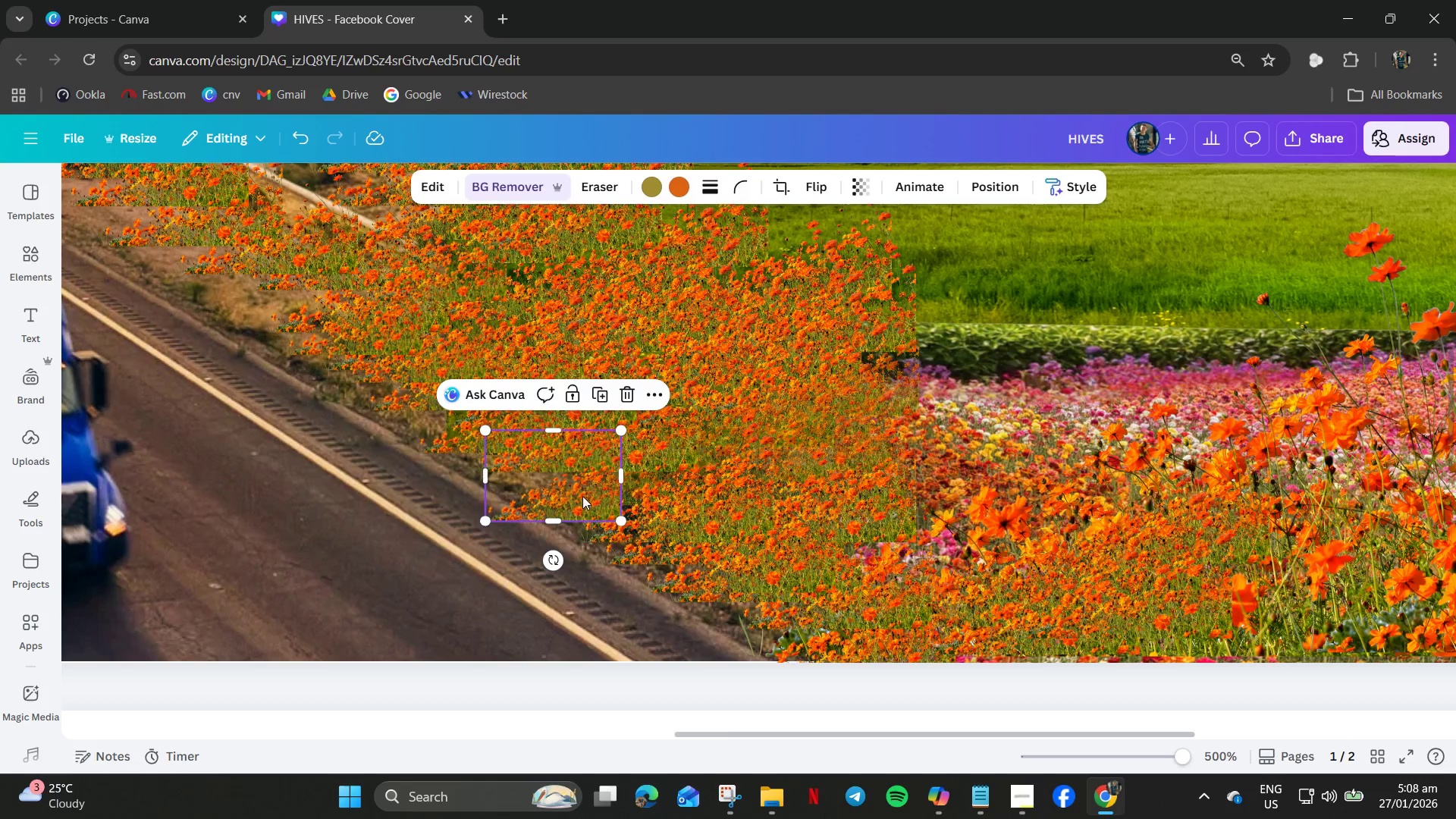 
left_click_drag(start_coordinate=[581, 499], to_coordinate=[599, 472])
 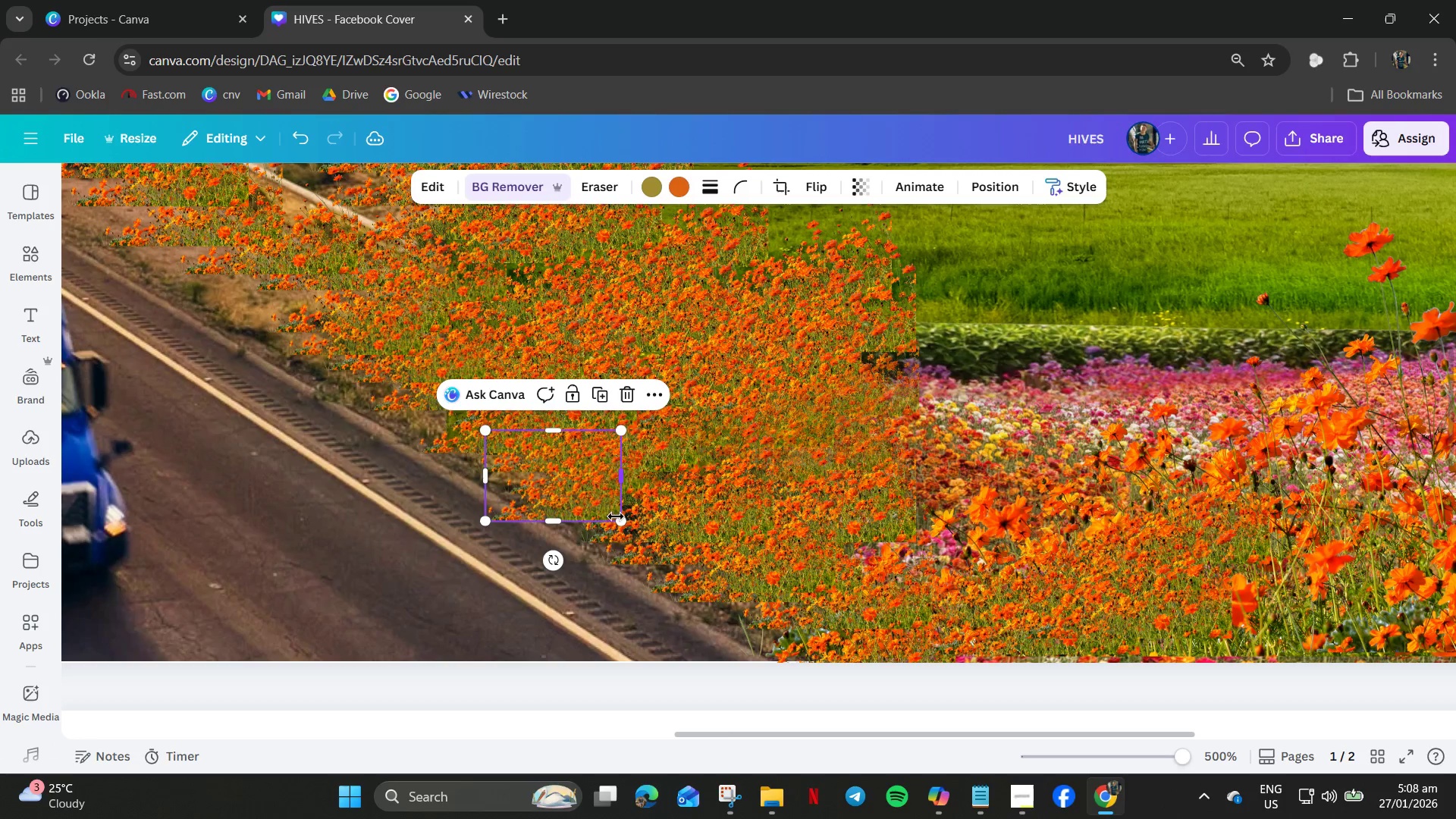 
key(Control+V)
 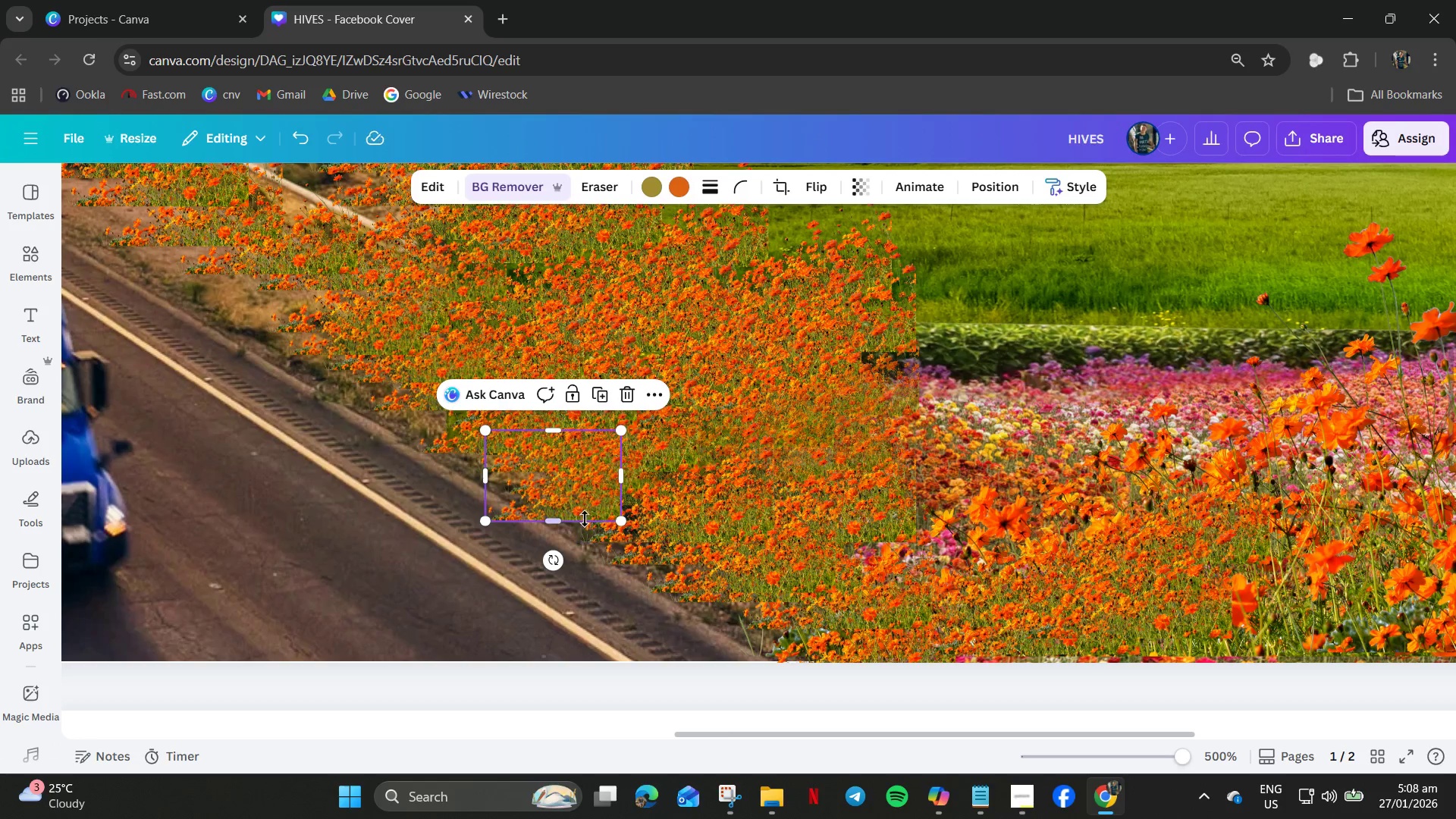 
left_click_drag(start_coordinate=[584, 507], to_coordinate=[667, 495])
 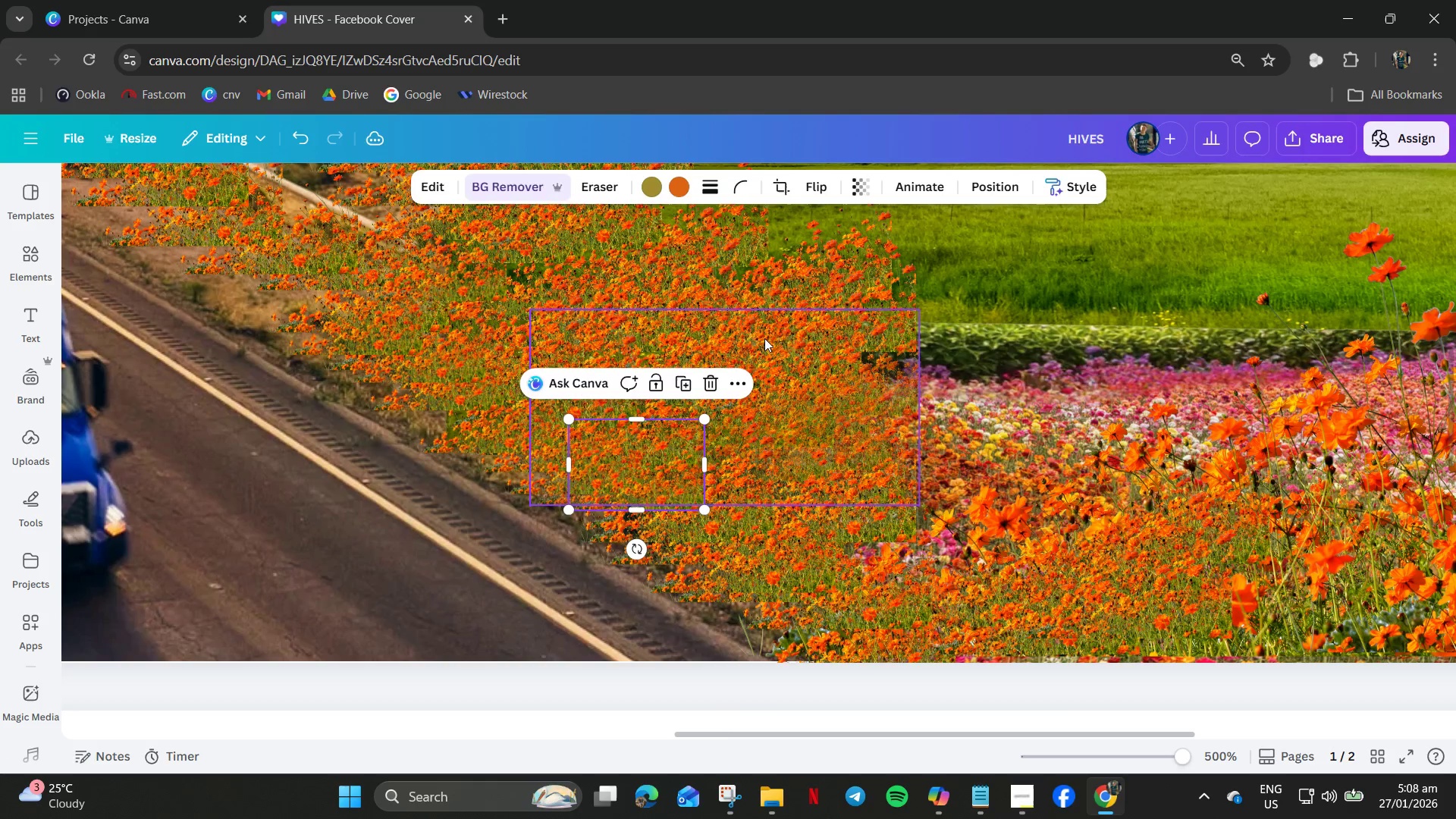 
left_click([781, 332])
 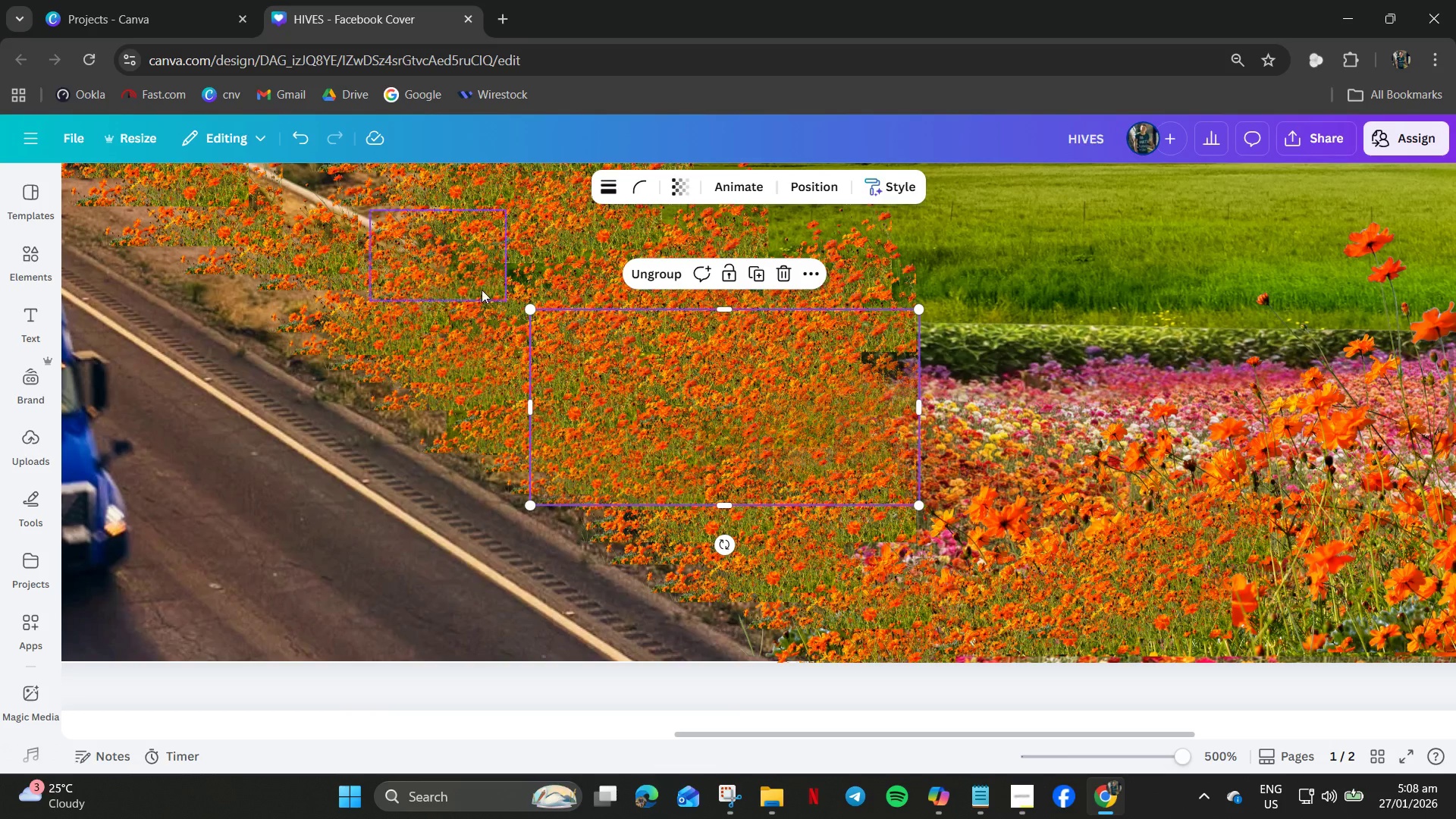 
left_click([480, 291])
 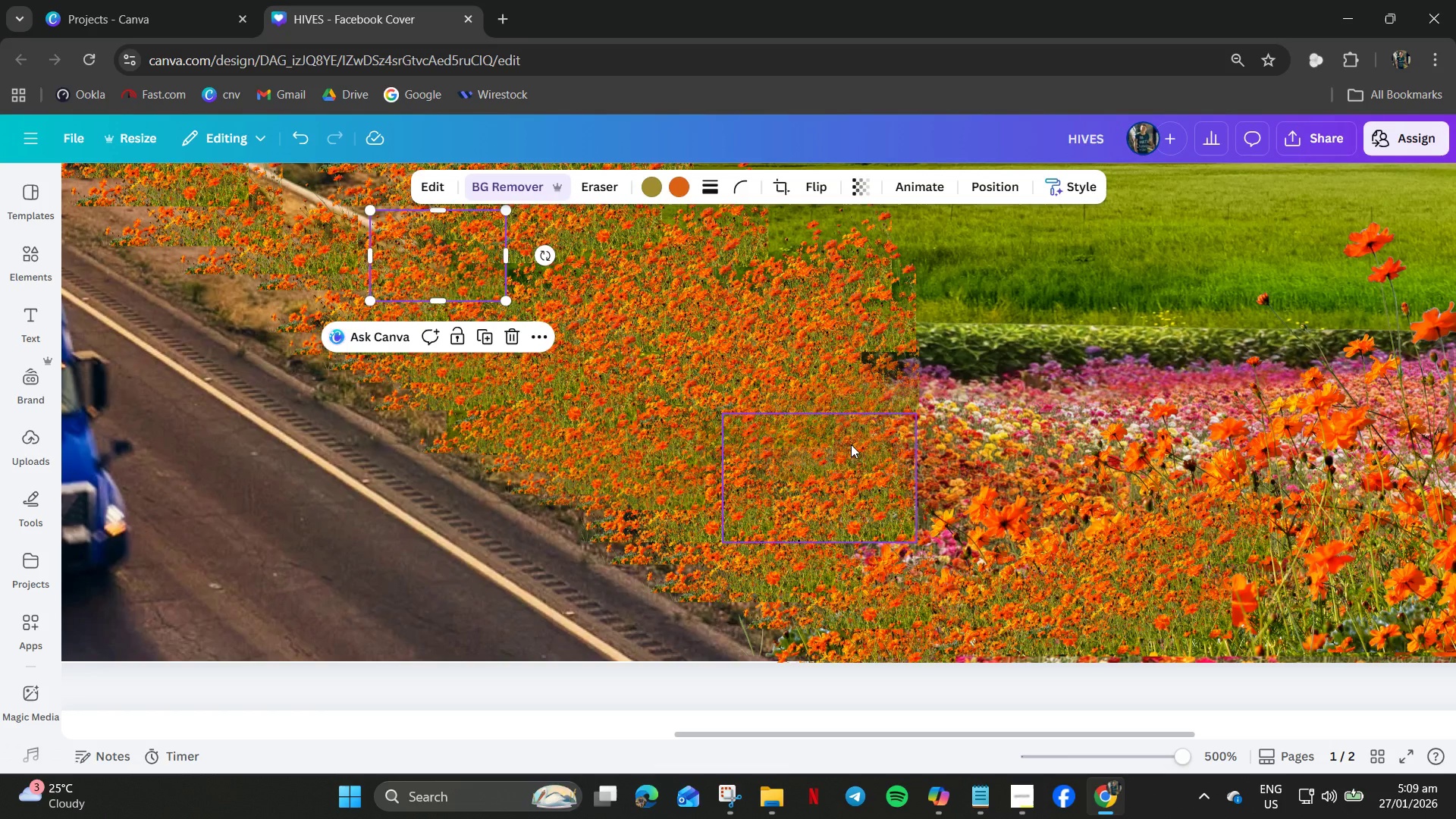 
hold_key(key=ControlLeft, duration=0.38)
 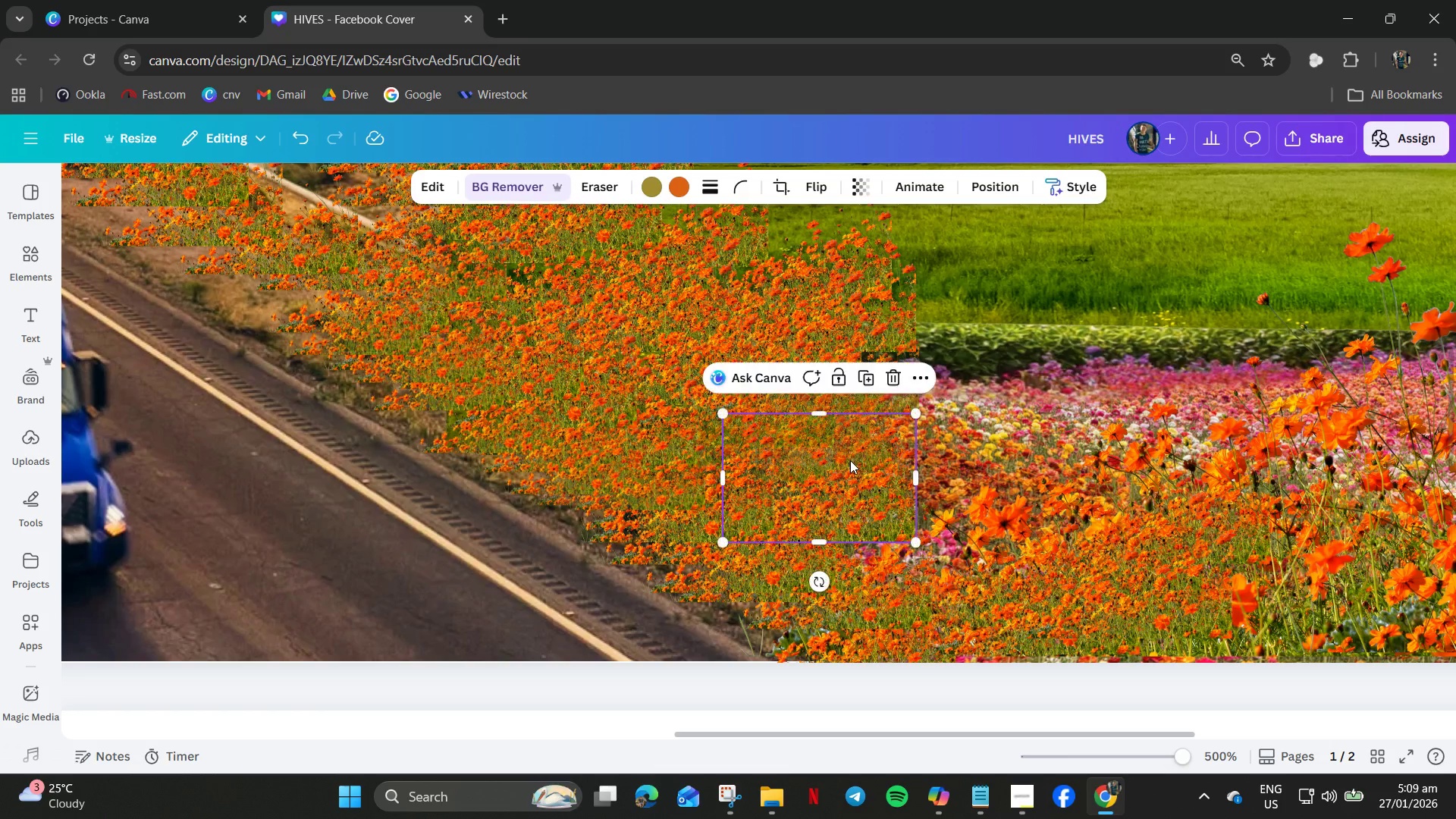 
left_click([850, 460])
 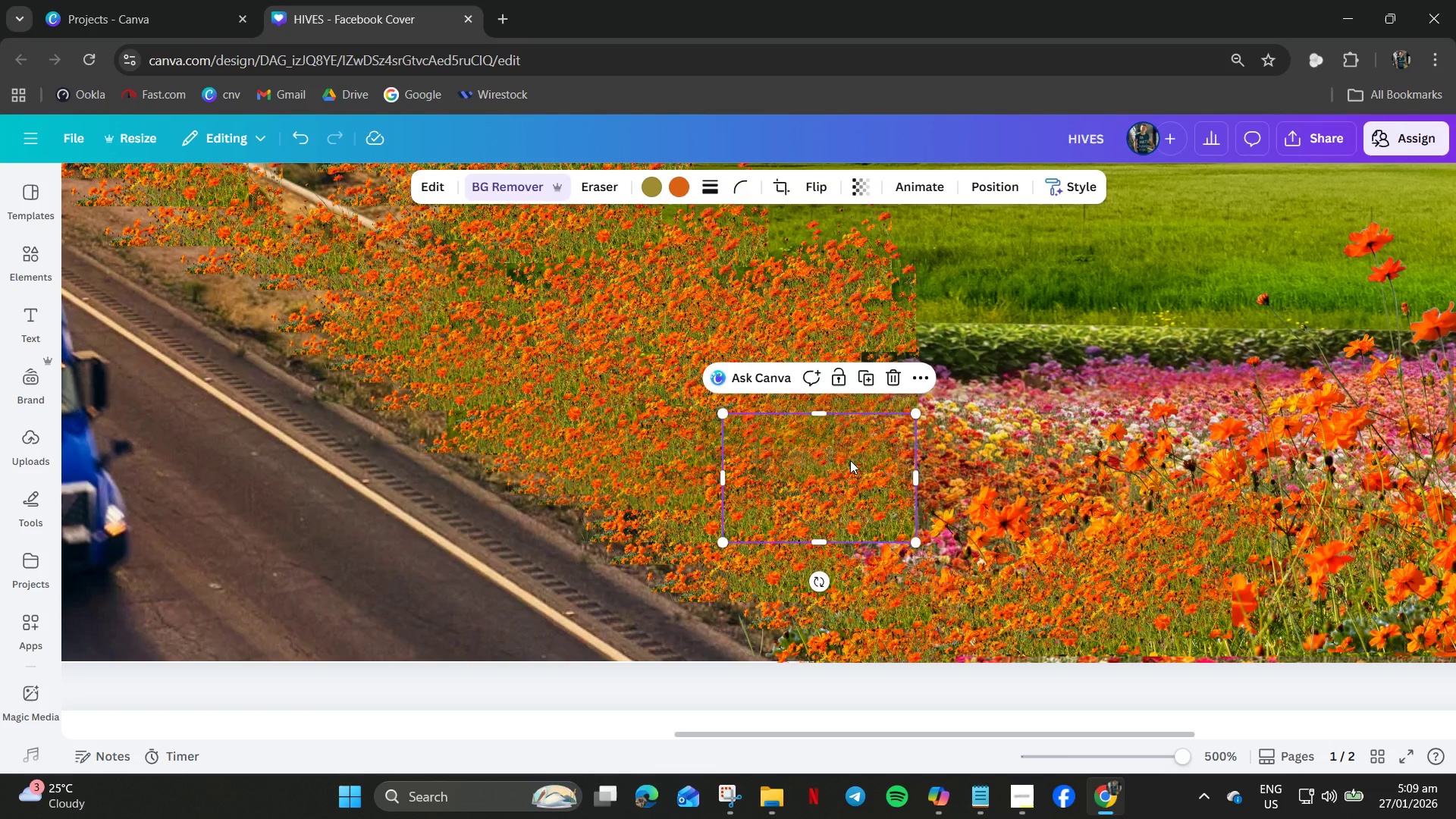 
key(Control+C)
 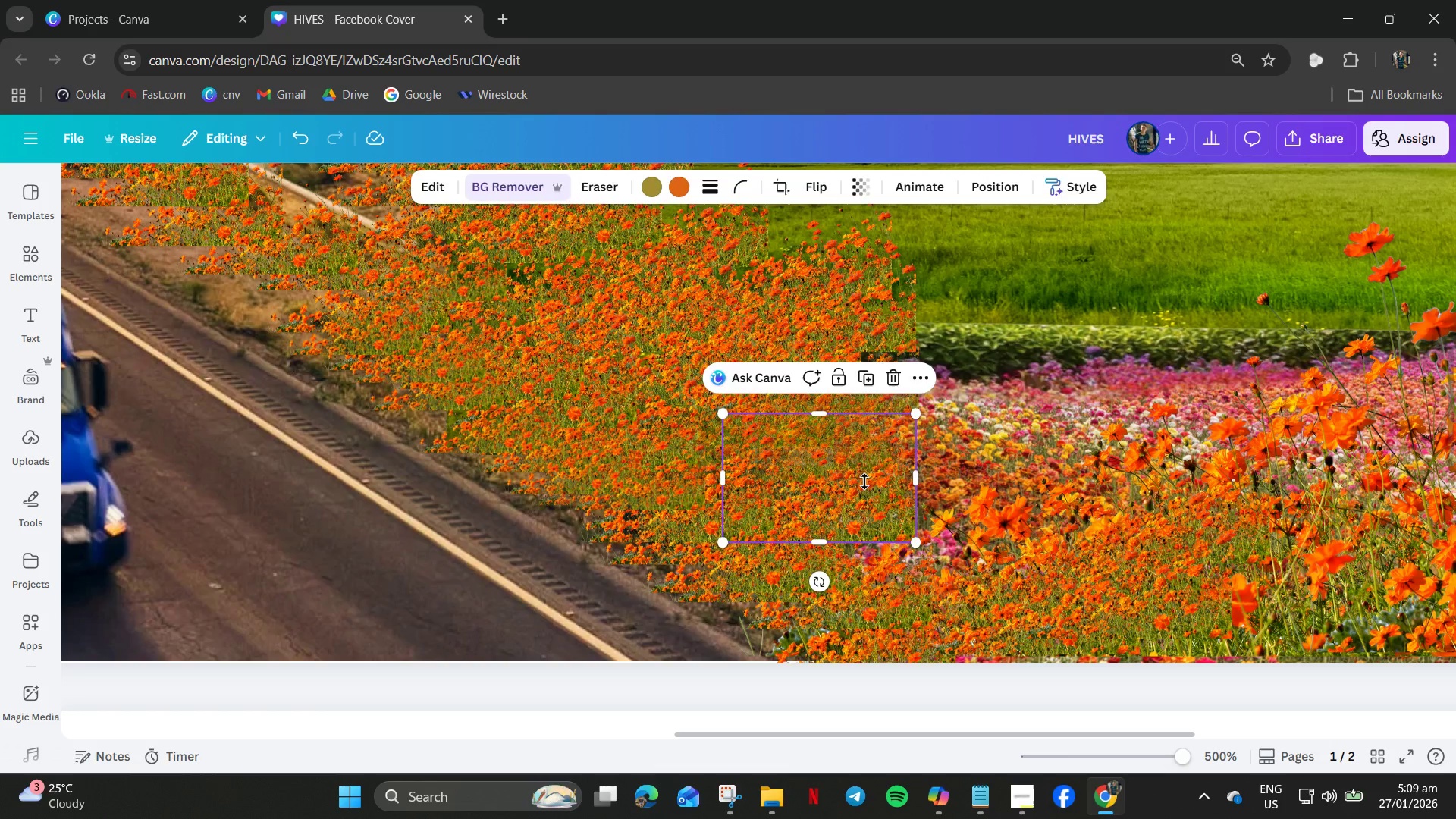 
key(Control+V)
 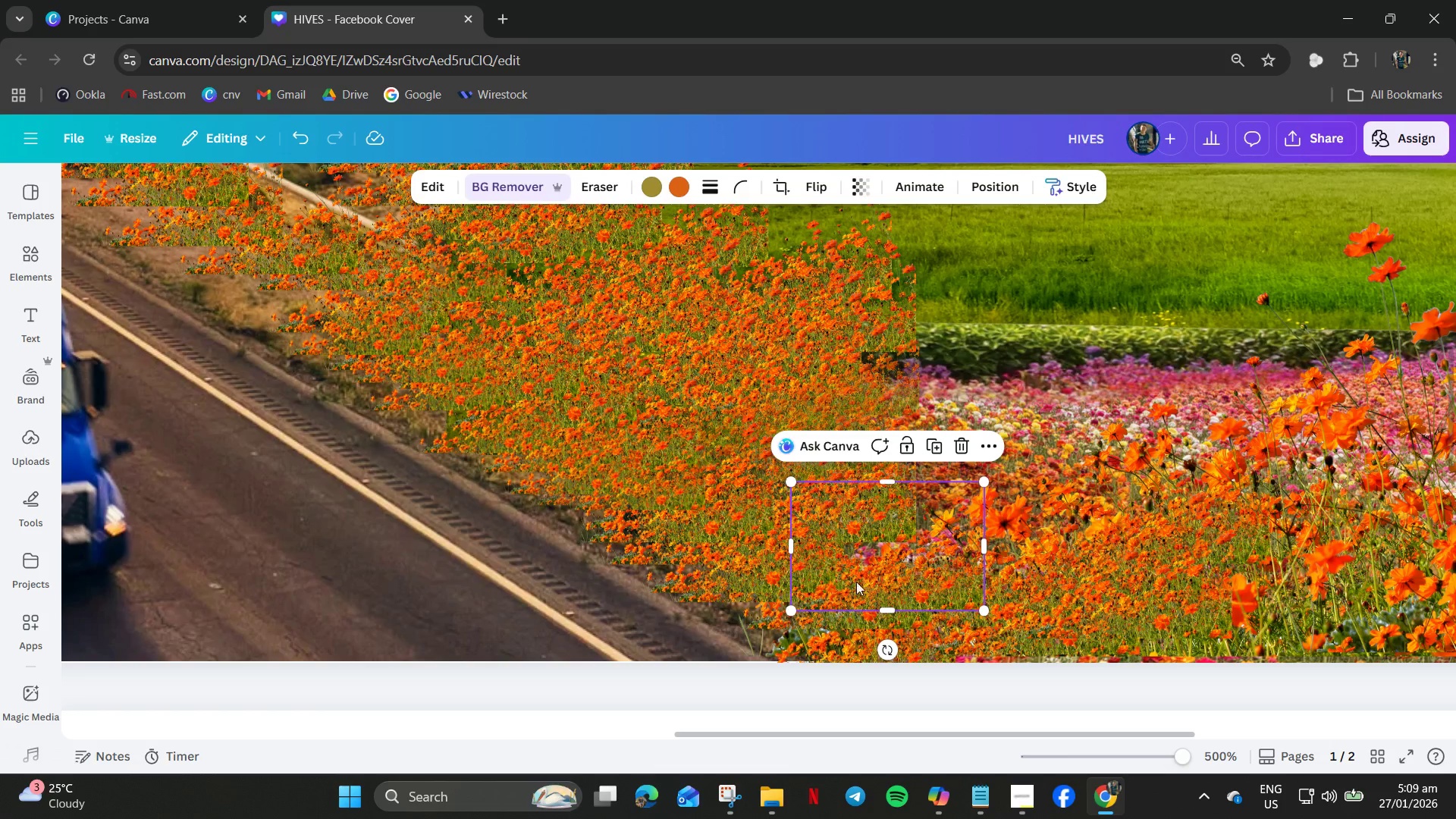 
left_click_drag(start_coordinate=[856, 582], to_coordinate=[886, 538])
 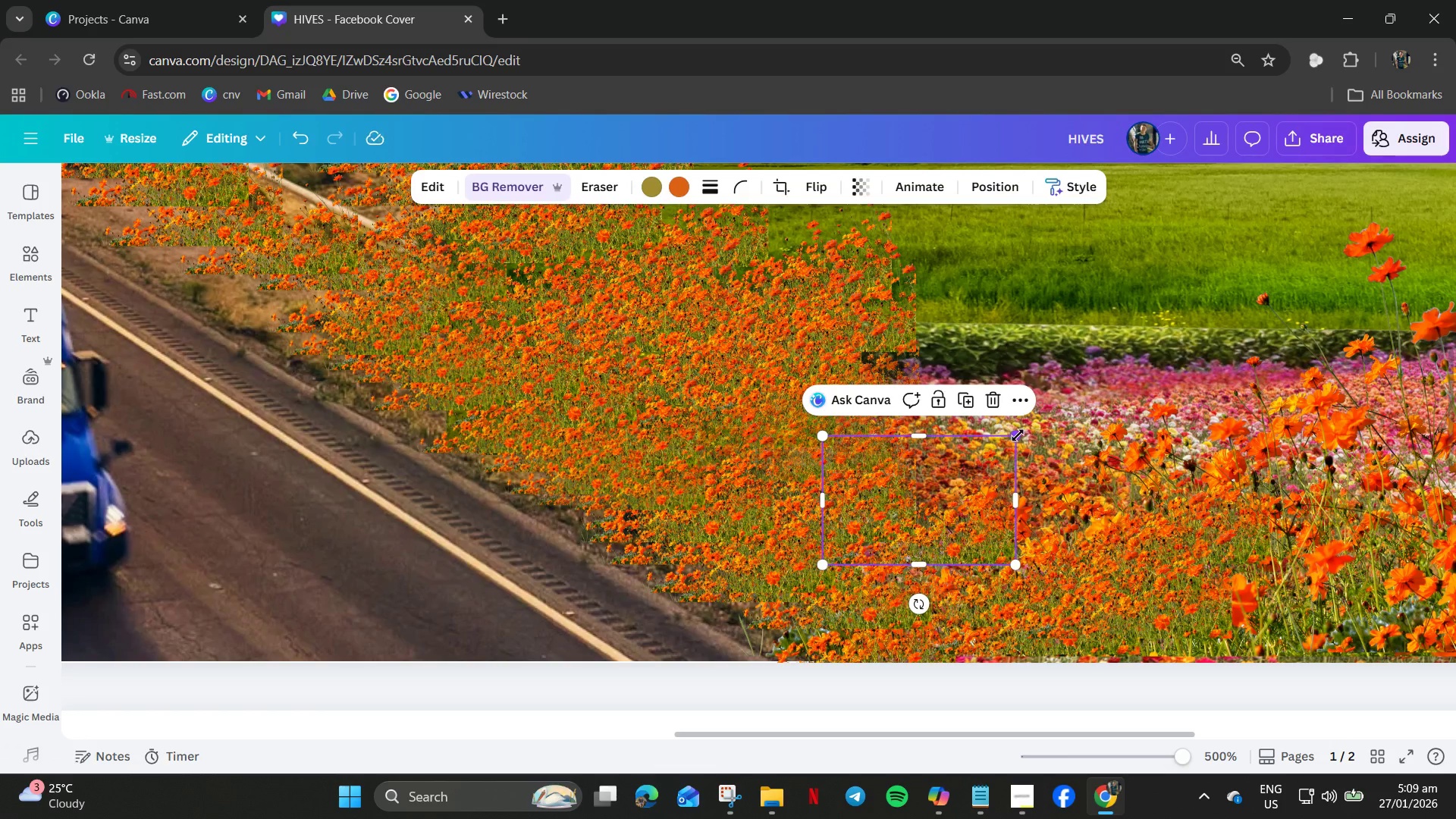 
left_click_drag(start_coordinate=[1018, 435], to_coordinate=[1044, 432])
 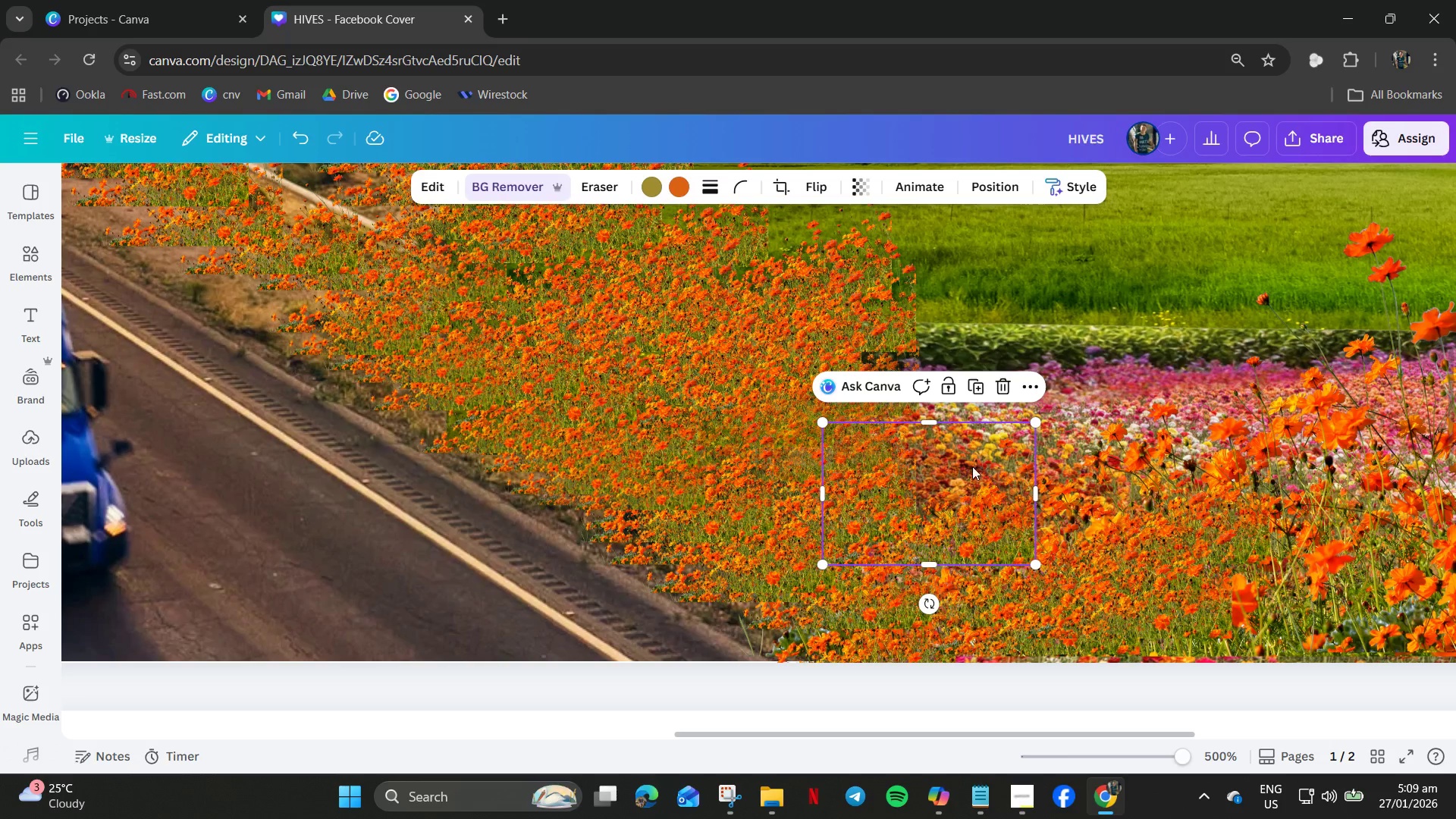 
key(Control+V)
 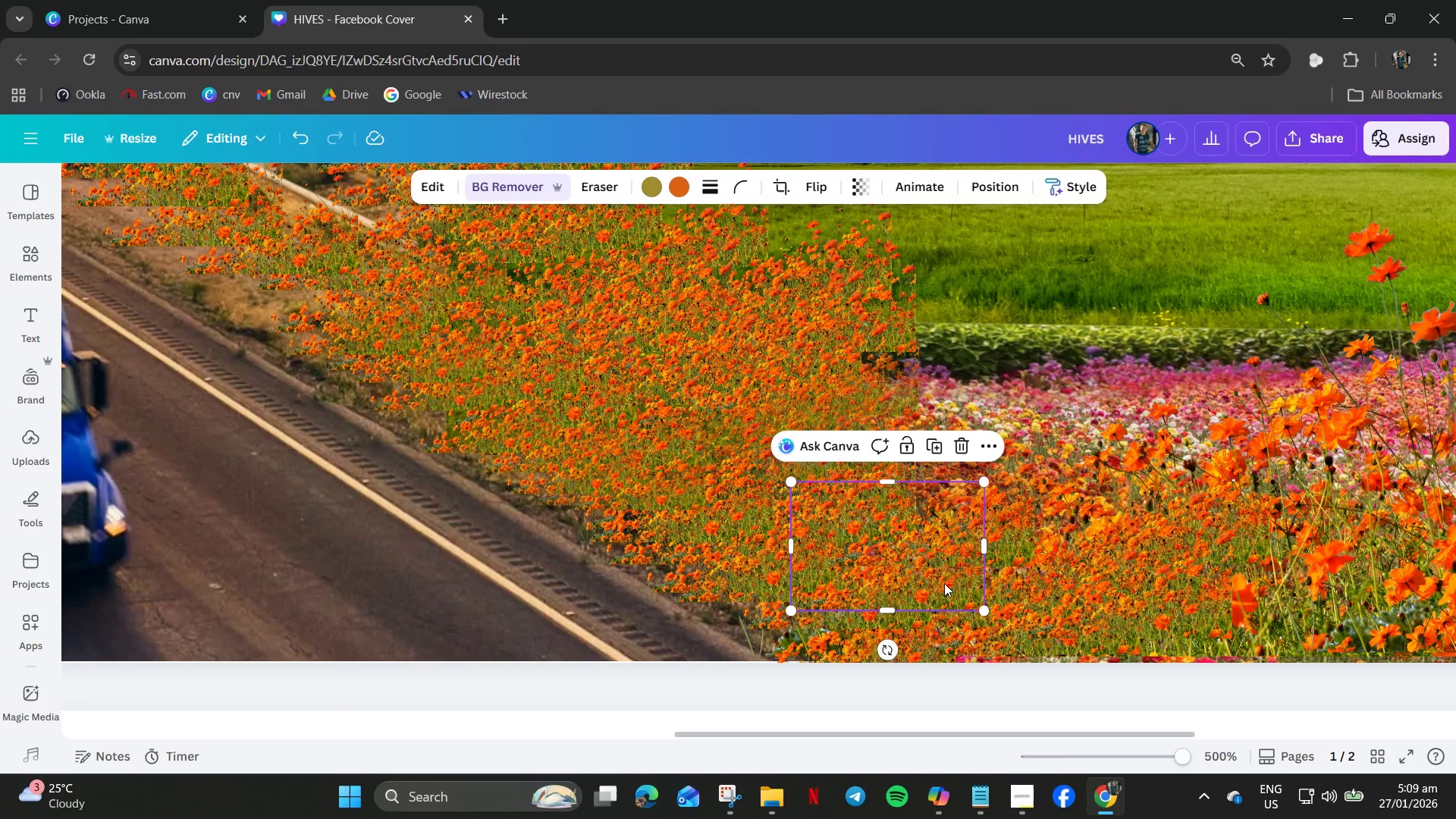 
left_click_drag(start_coordinate=[943, 583], to_coordinate=[949, 482])
 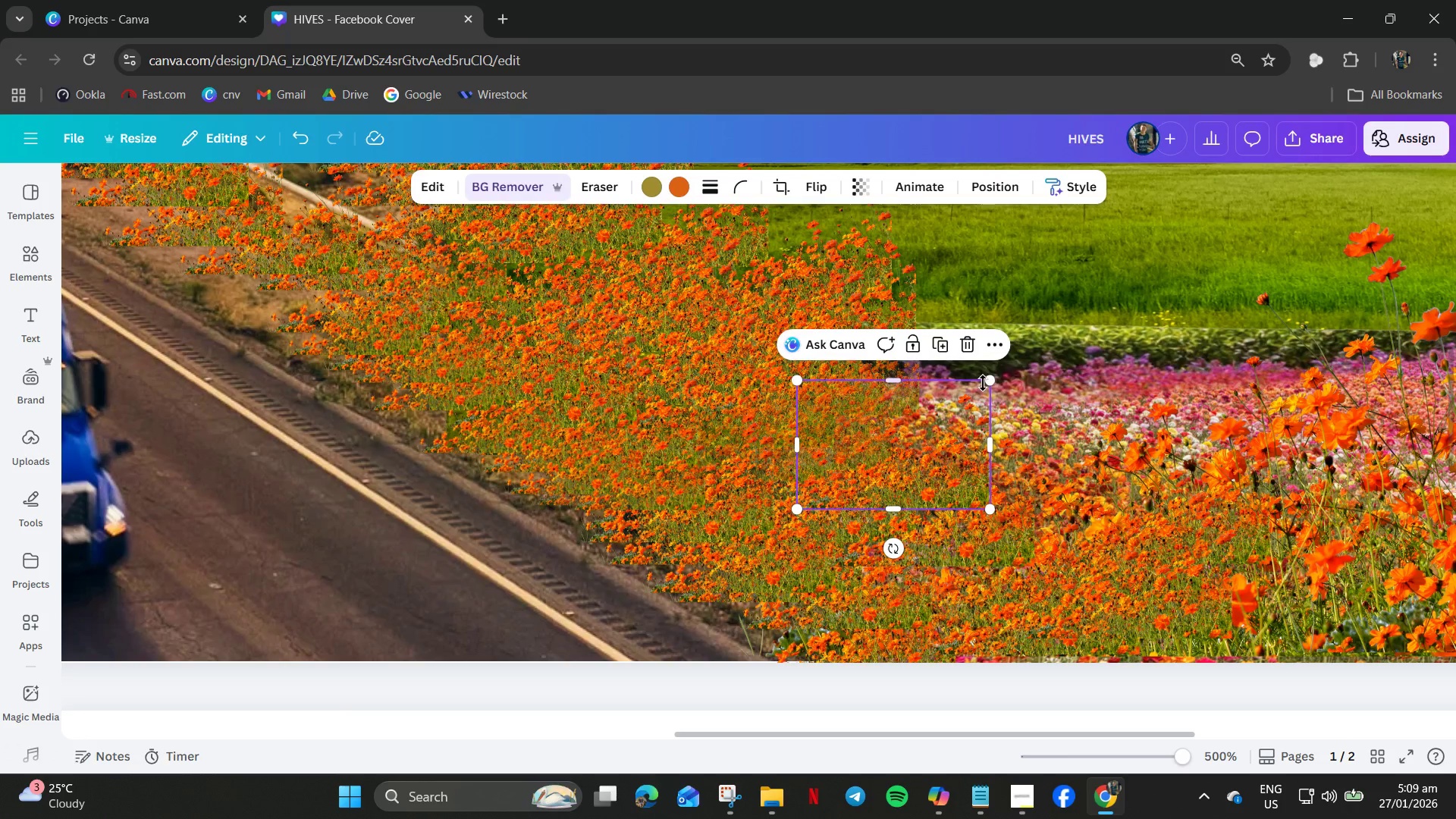 
hold_key(key=ControlLeft, duration=0.33)
 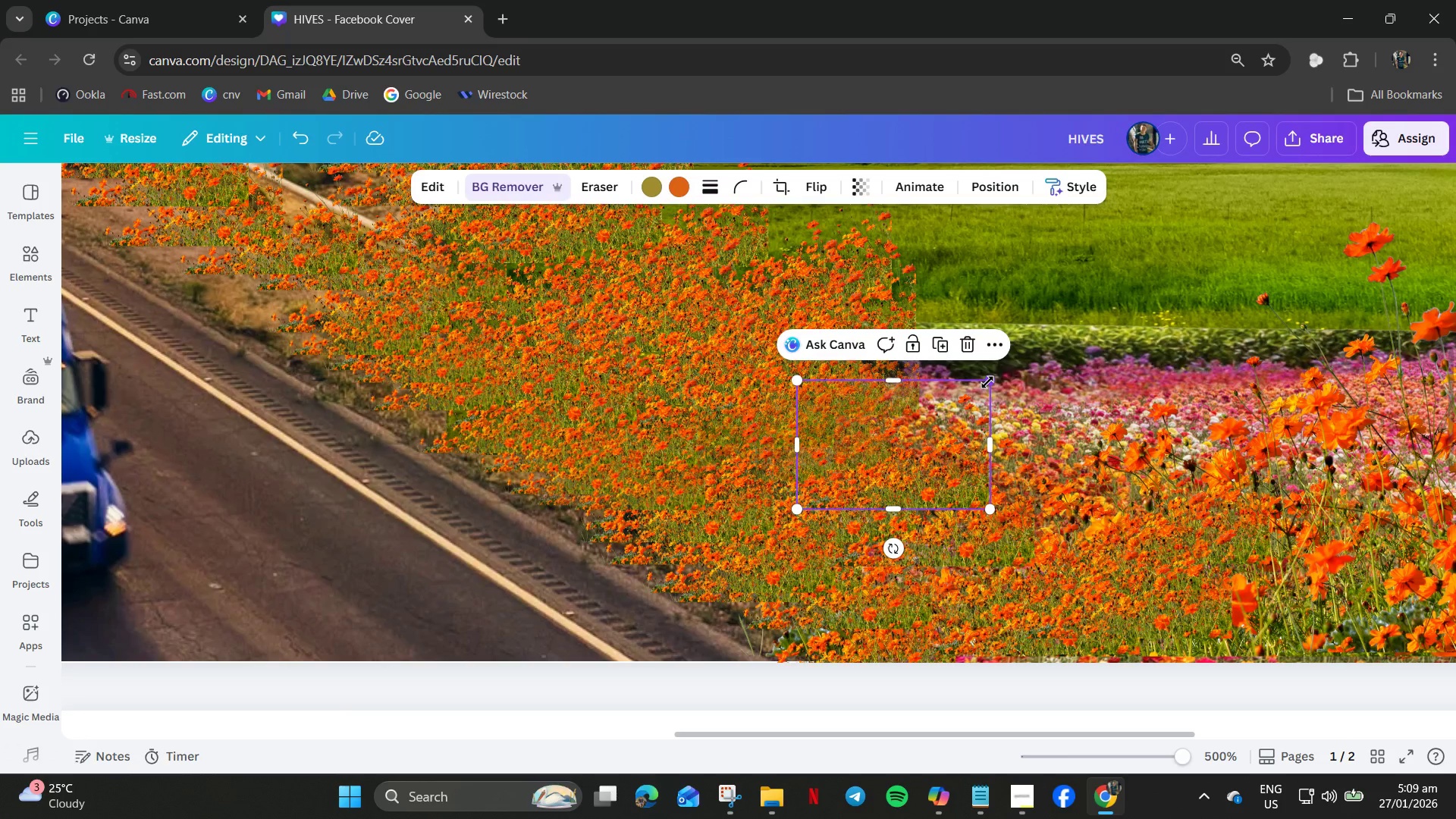 
left_click_drag(start_coordinate=[987, 382], to_coordinate=[1031, 375])
 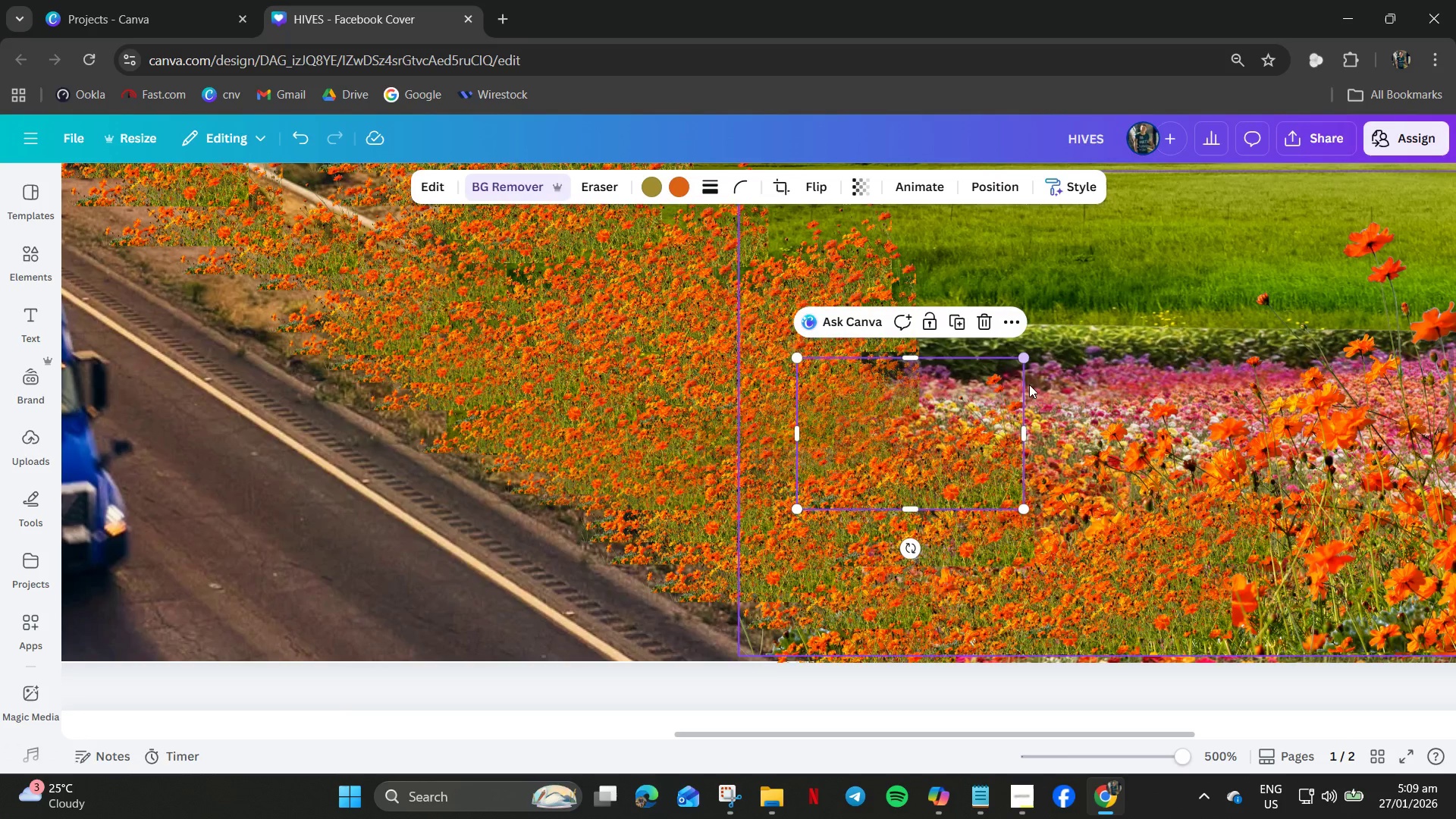 
key(Control+ControlLeft)
 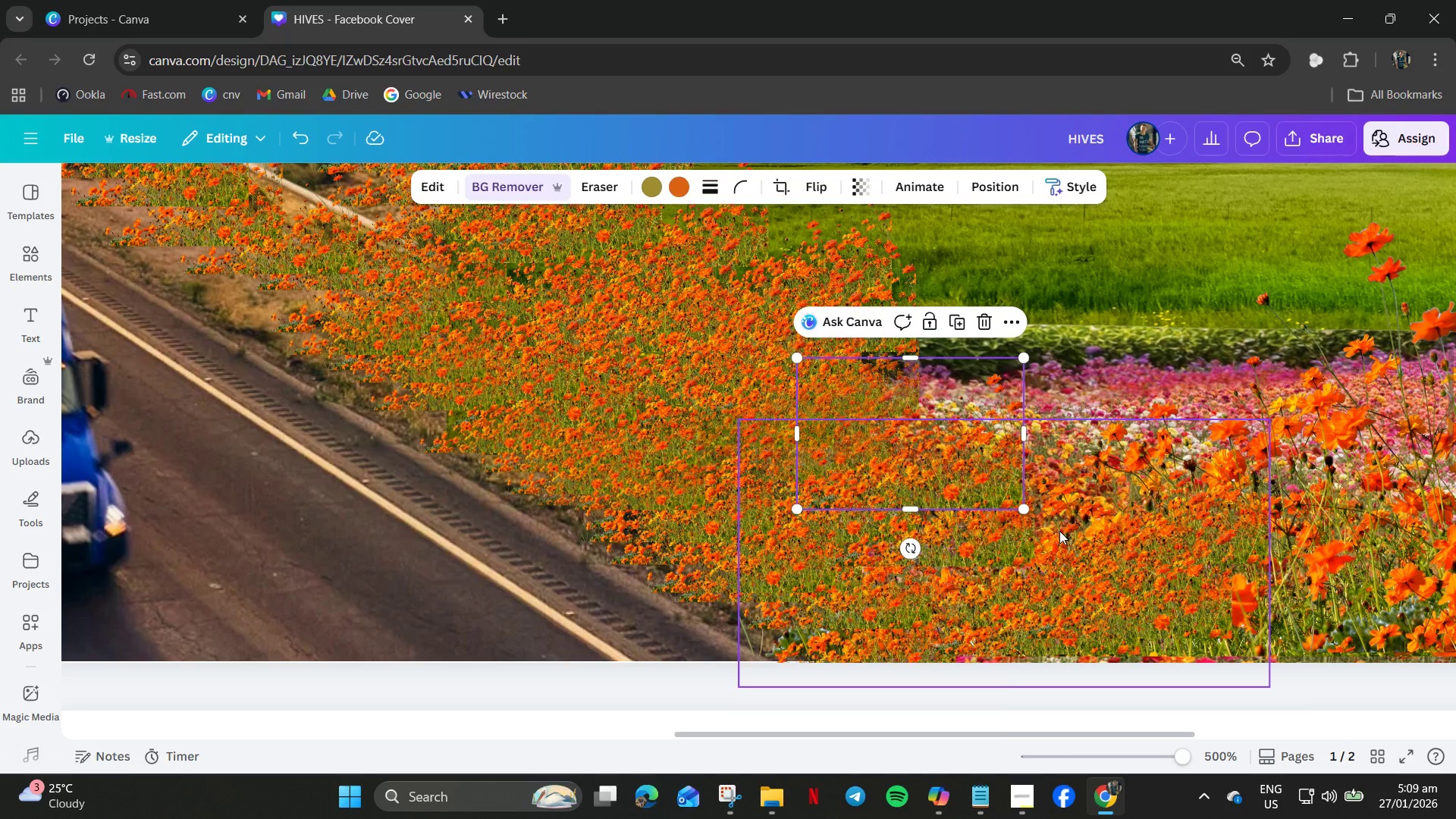 
left_click([1061, 532])
 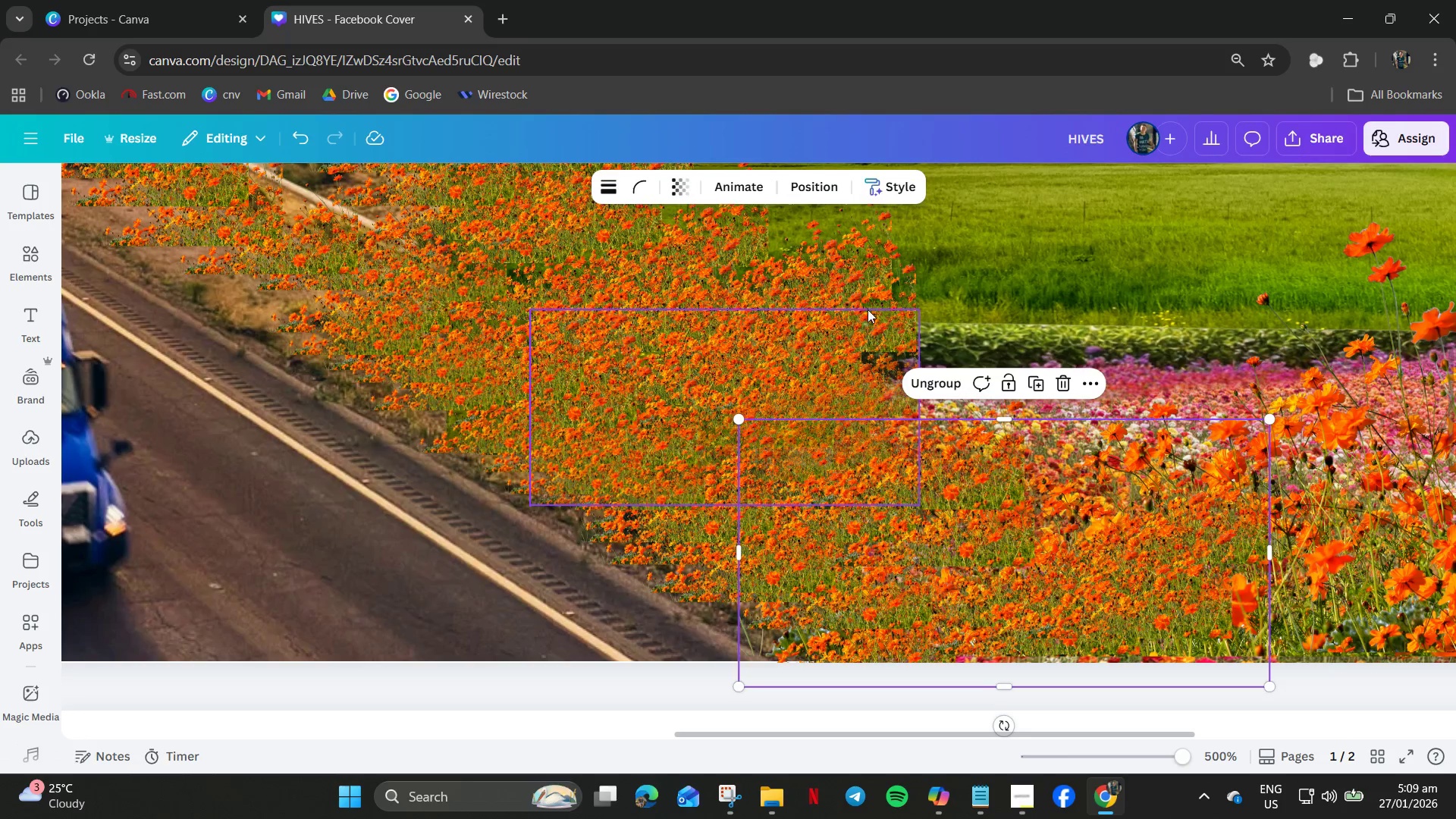 
hold_key(key=ControlLeft, duration=0.81)
scroll: coordinate [654, 384], scroll_direction: up, amount: 4.0
 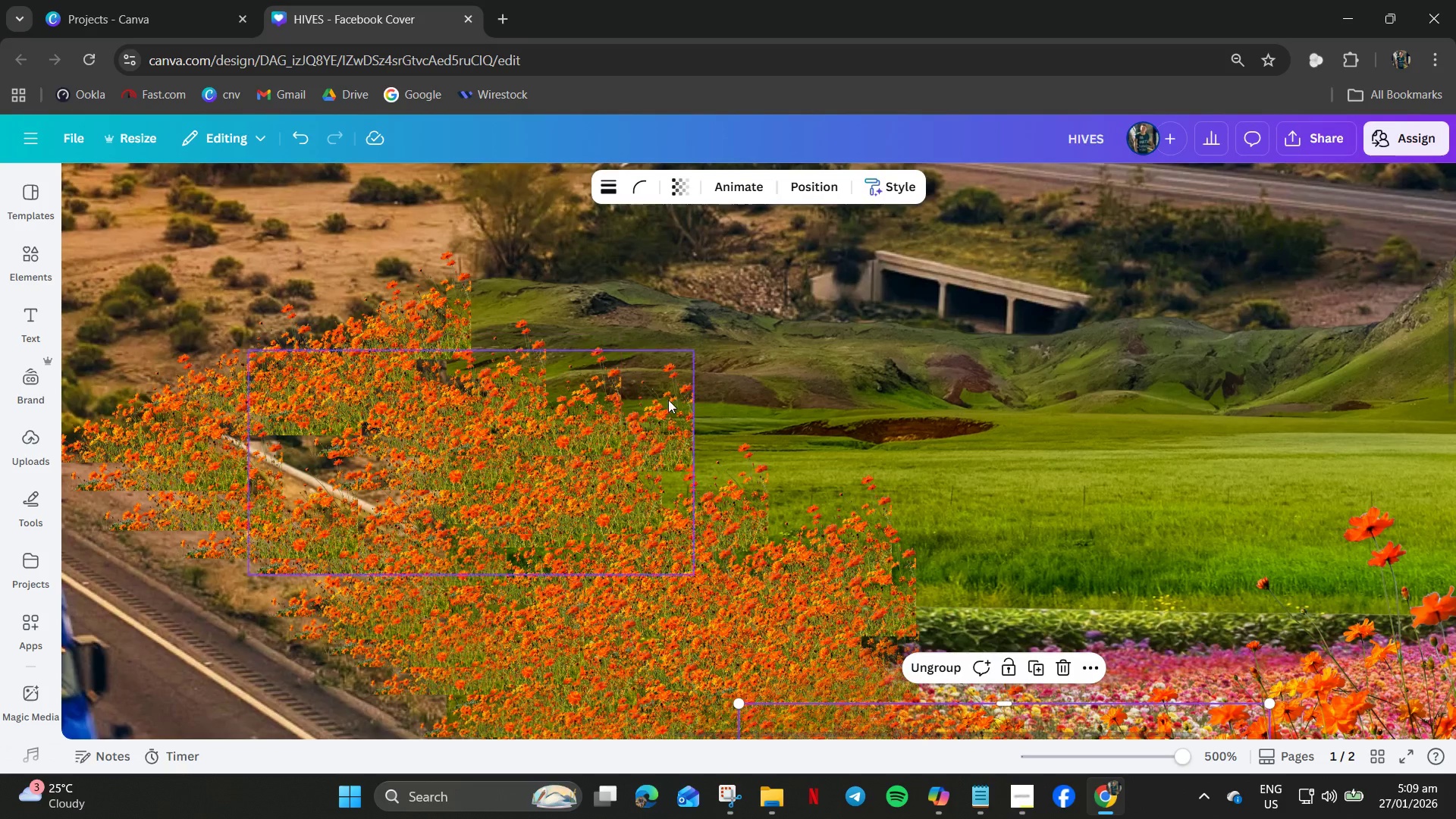 
left_click([672, 400])
 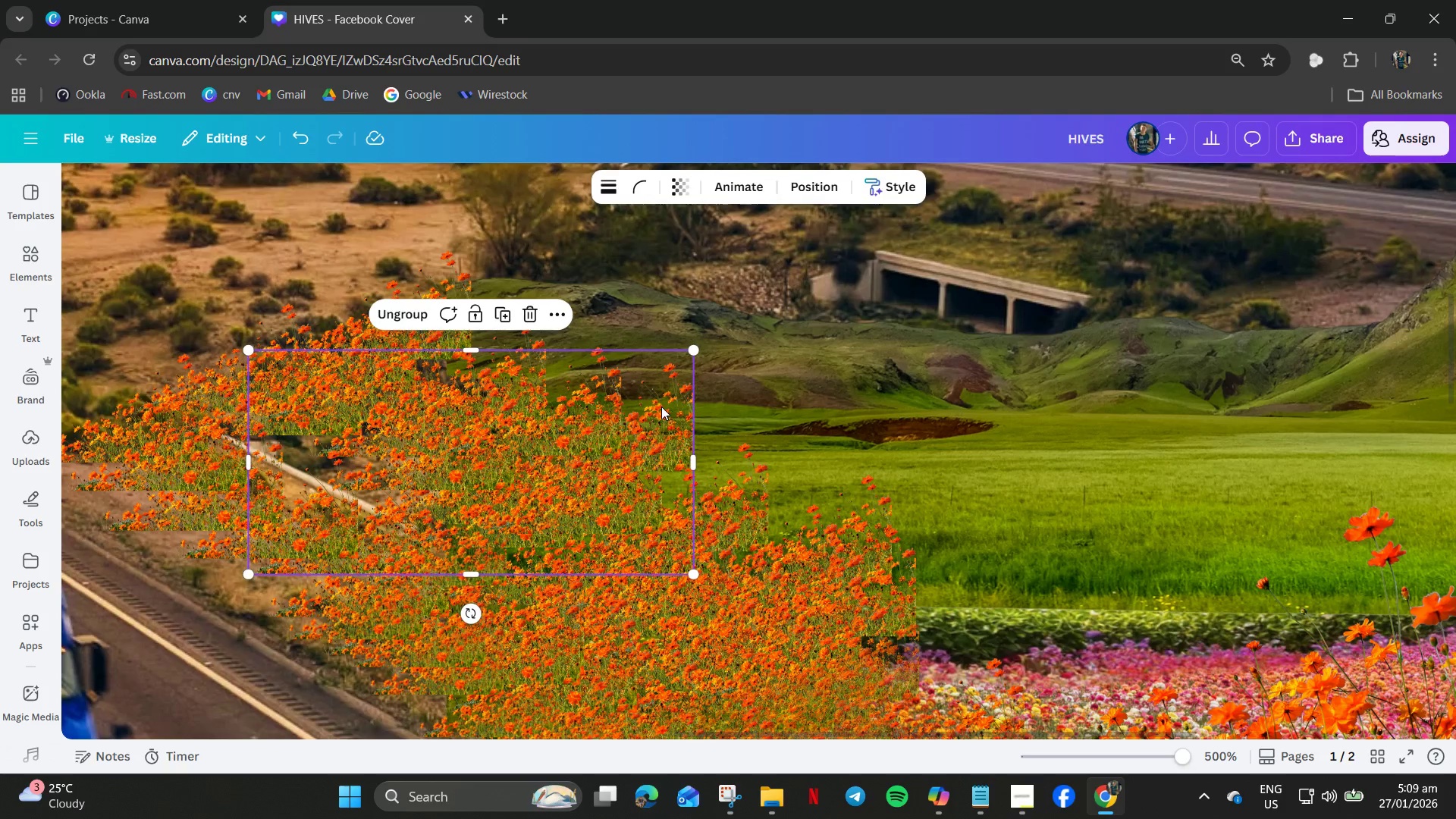 
left_click_drag(start_coordinate=[661, 406], to_coordinate=[628, 419])
 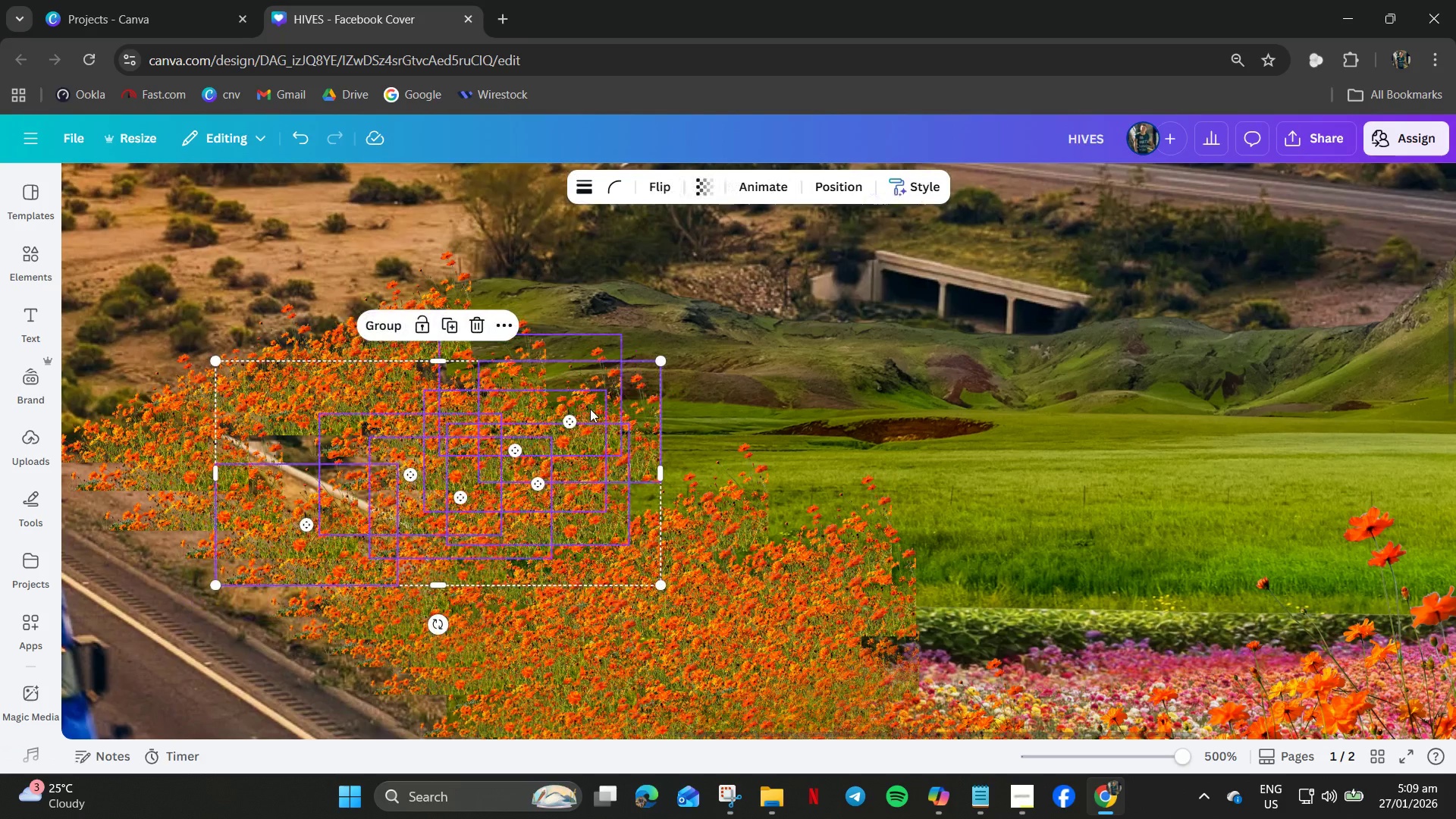 
left_click([648, 400])
 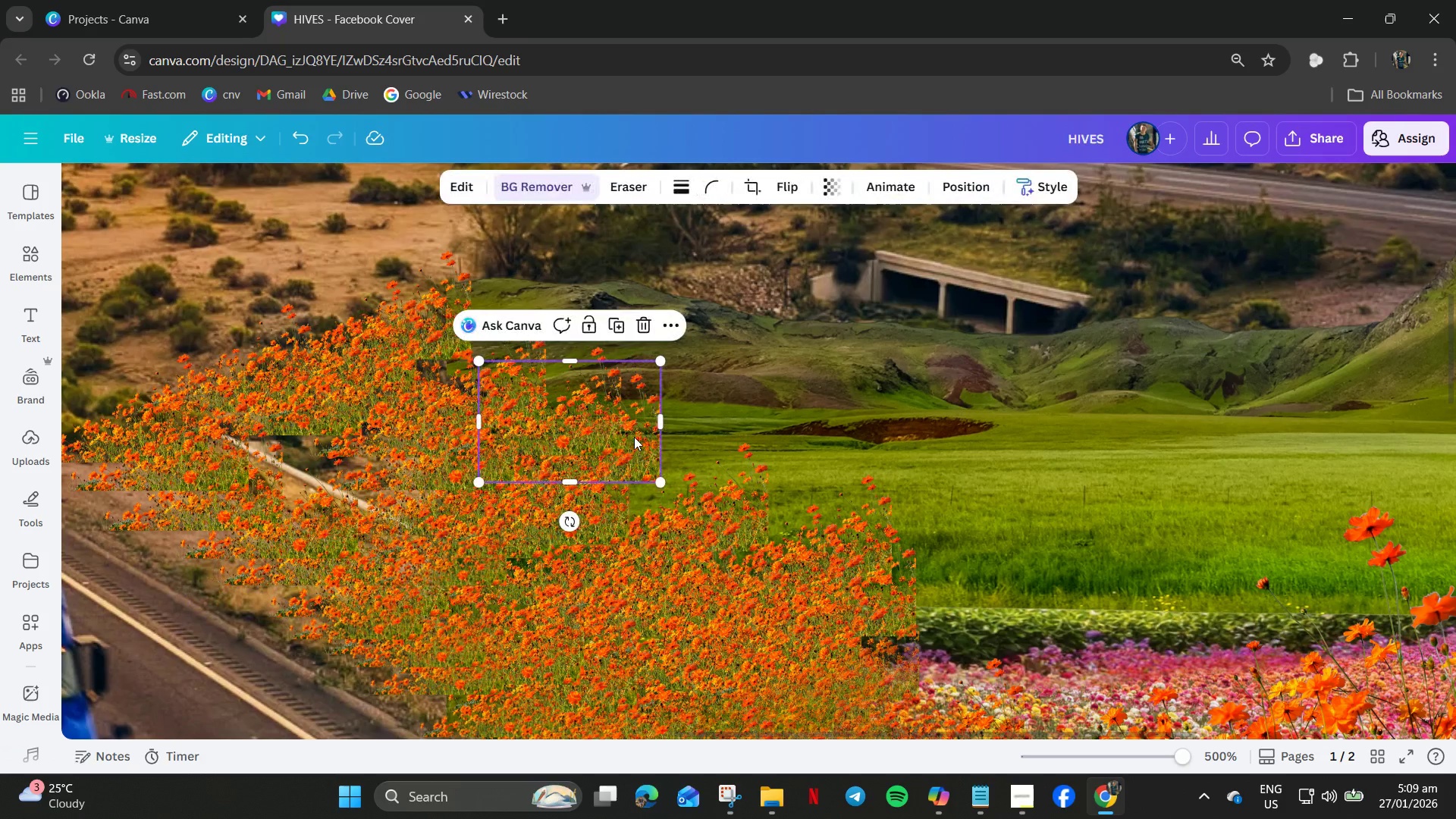 
left_click_drag(start_coordinate=[634, 437], to_coordinate=[635, 519])
 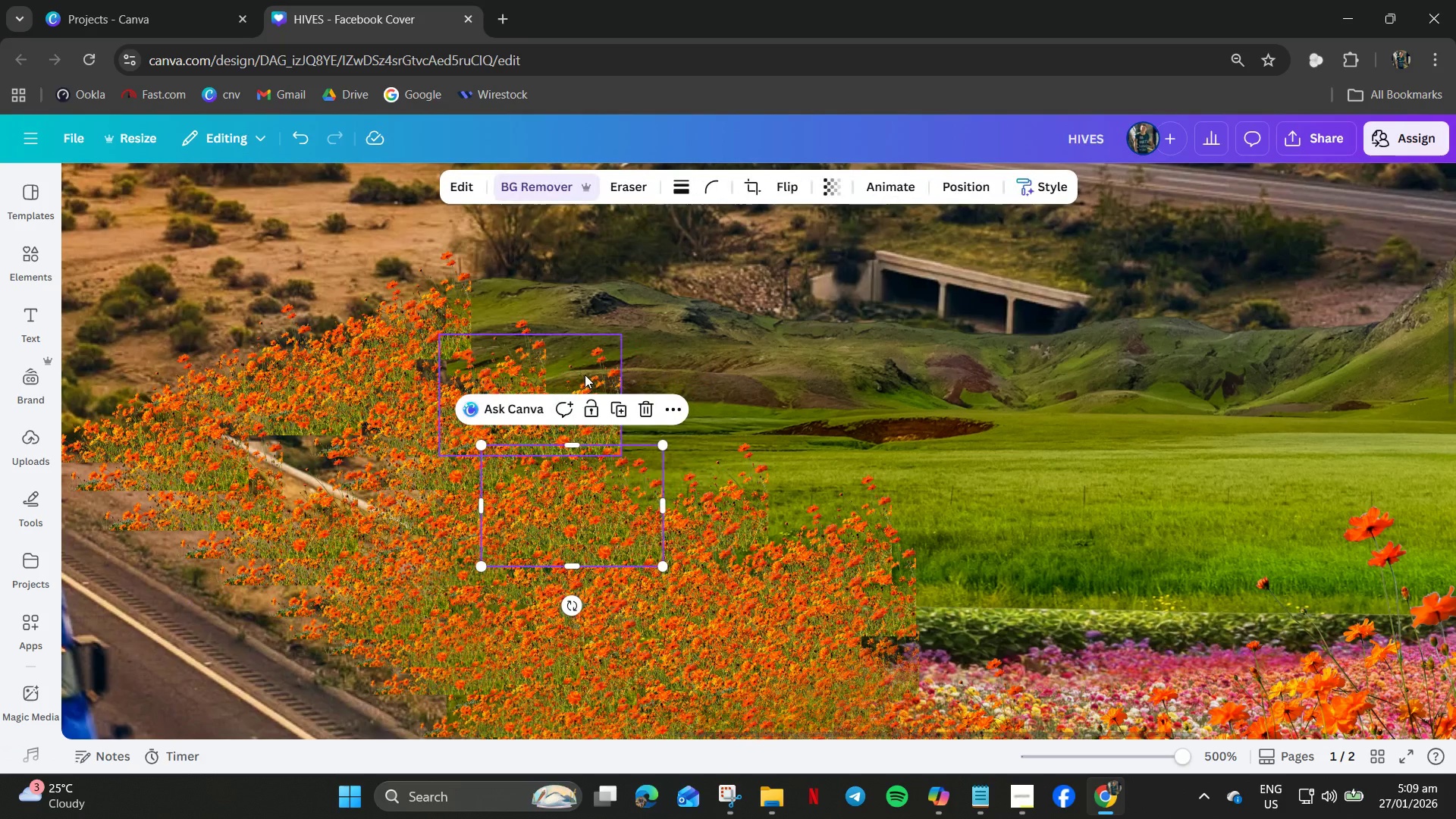 
left_click_drag(start_coordinate=[585, 375], to_coordinate=[483, 419])
 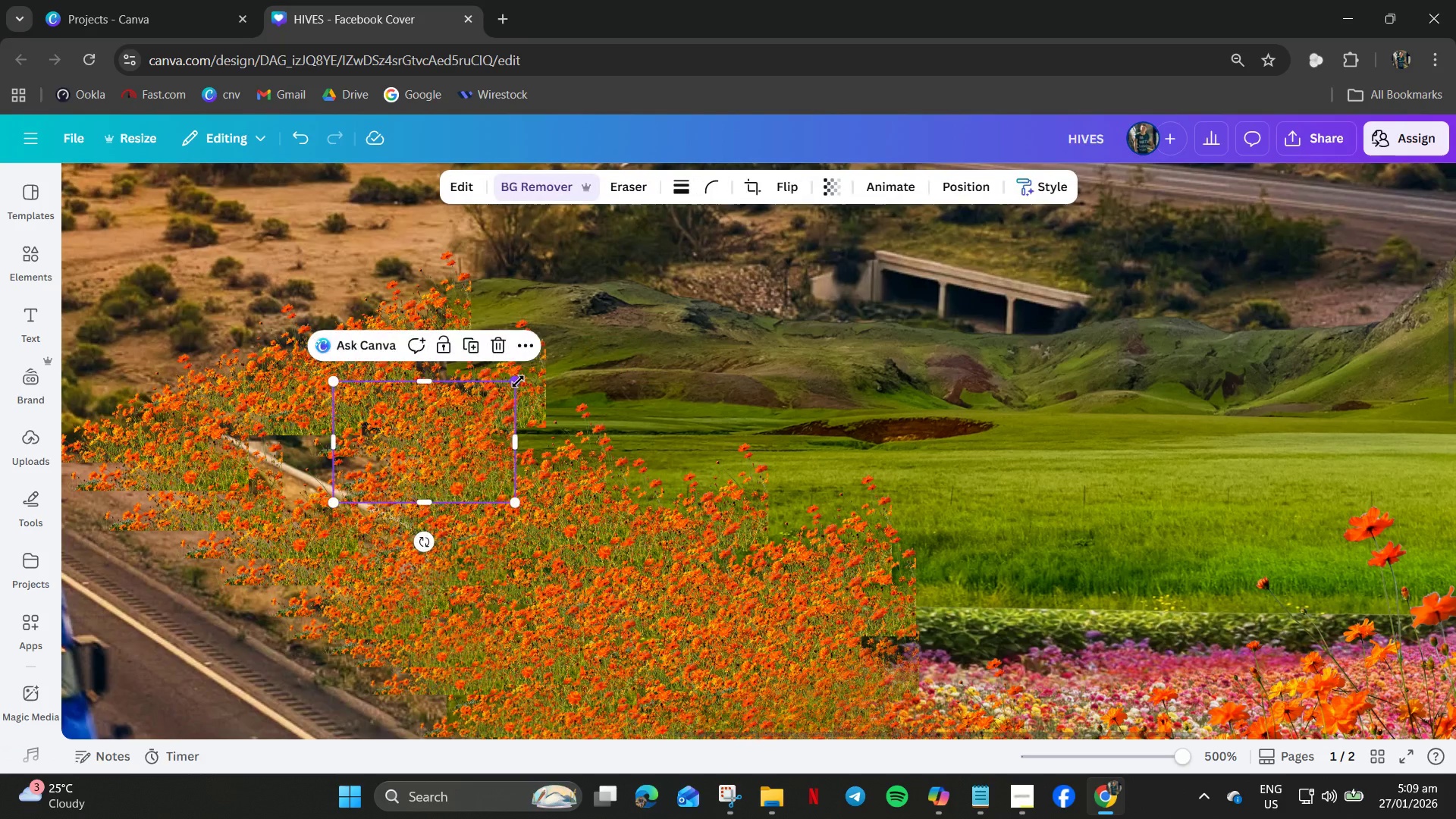 
left_click_drag(start_coordinate=[518, 381], to_coordinate=[448, 427])
 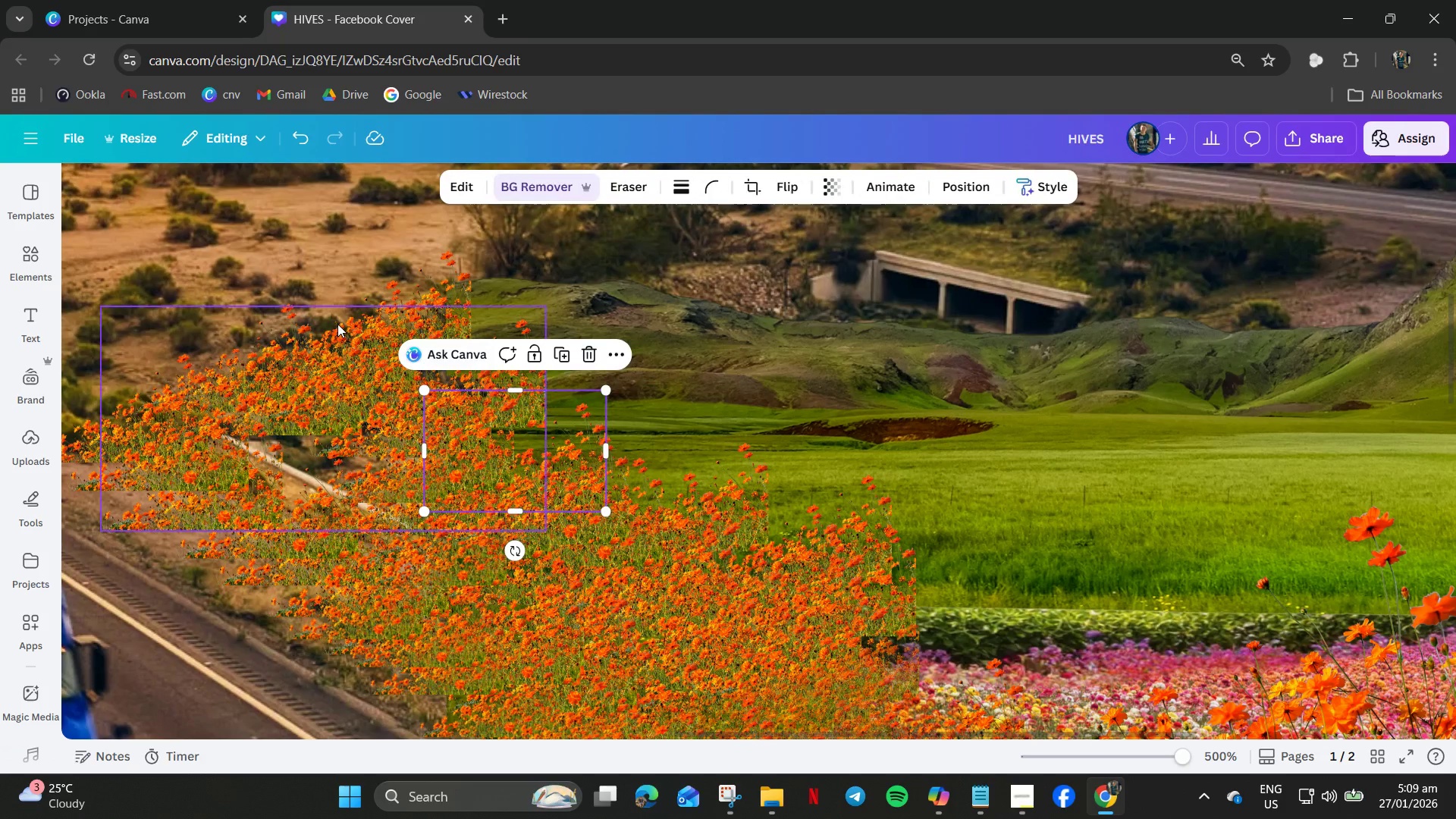 
left_click_drag(start_coordinate=[333, 338], to_coordinate=[333, 342])
 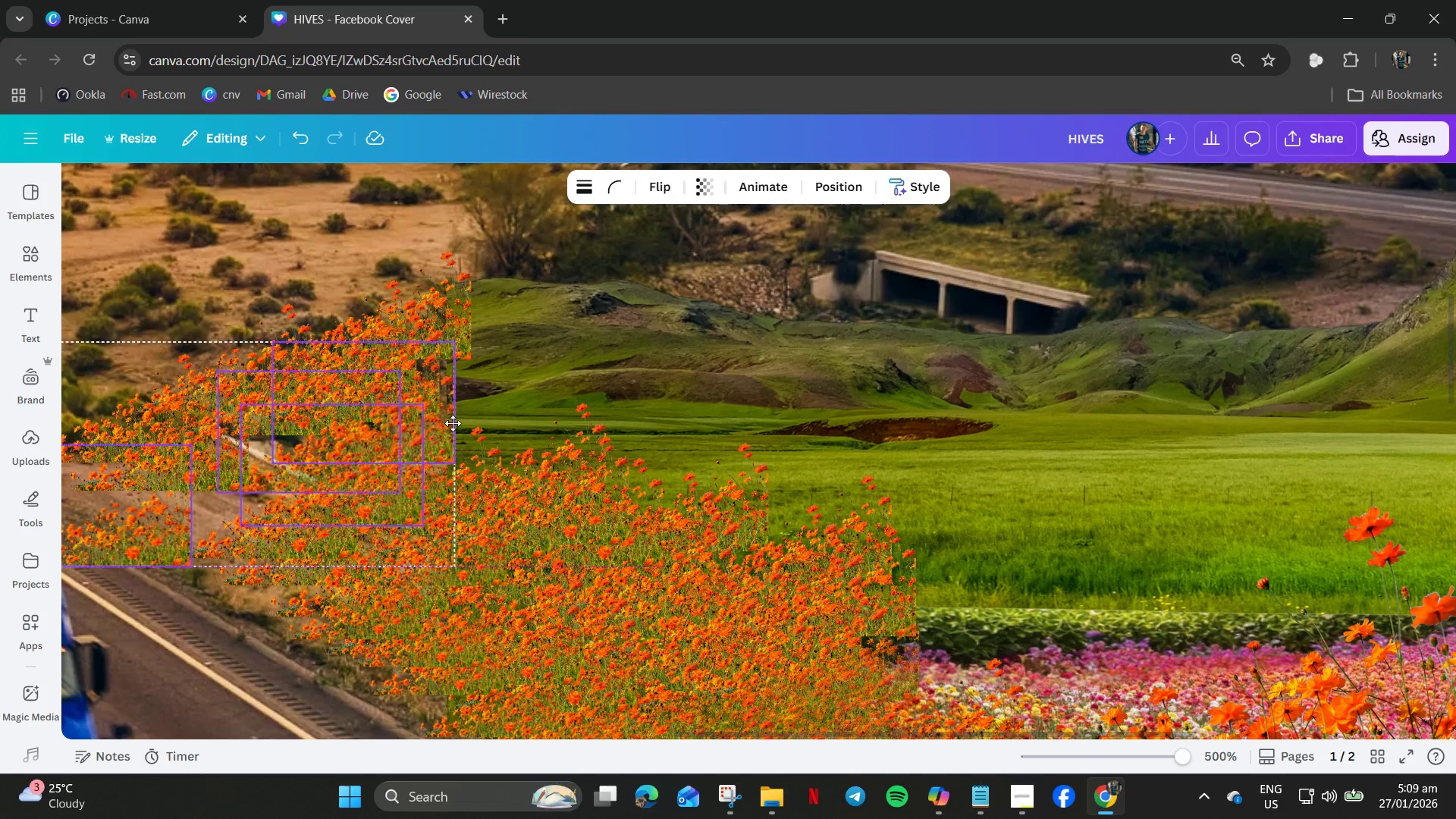 
left_click([520, 343])
 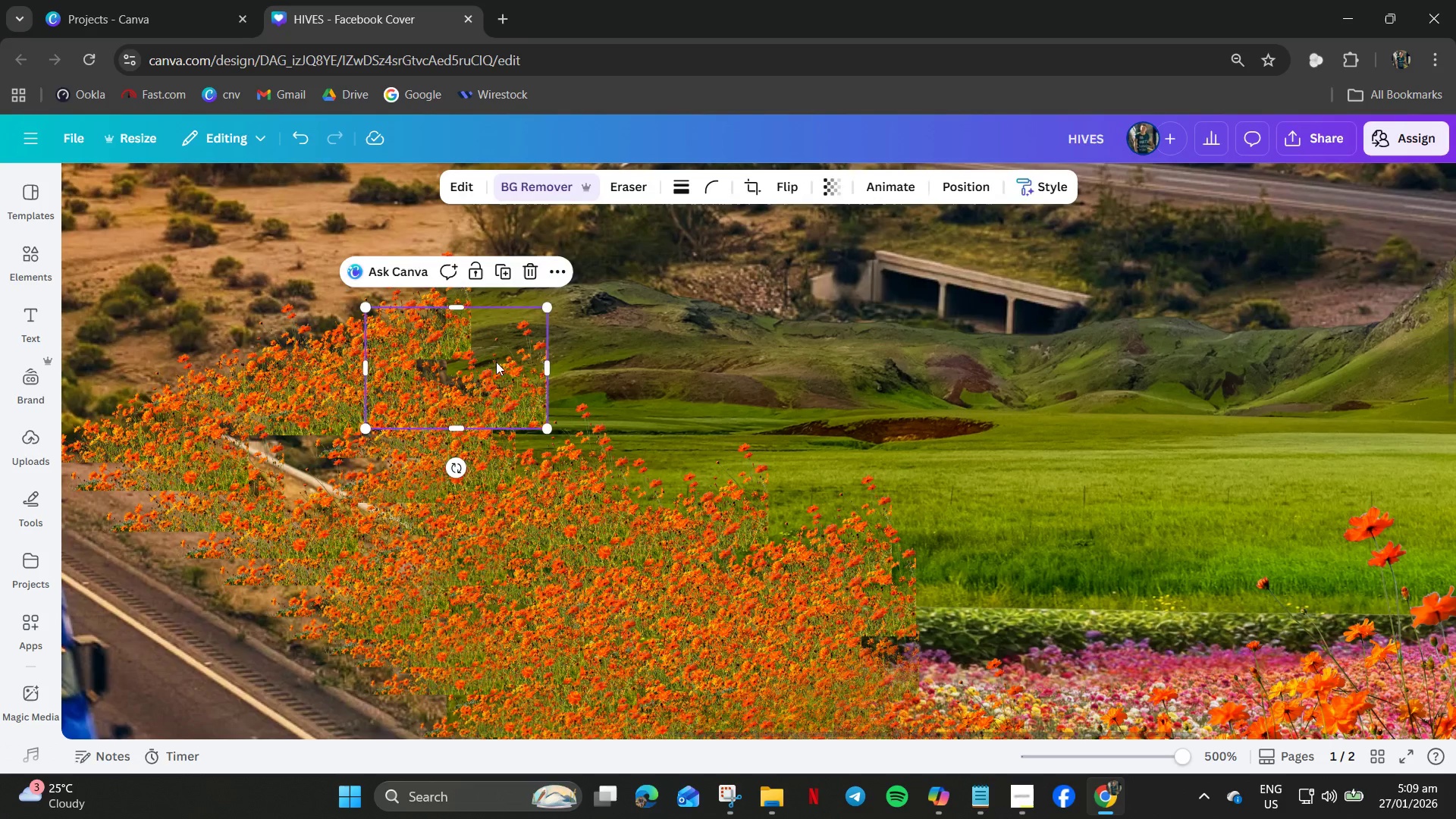 
left_click_drag(start_coordinate=[522, 357], to_coordinate=[373, 414])
 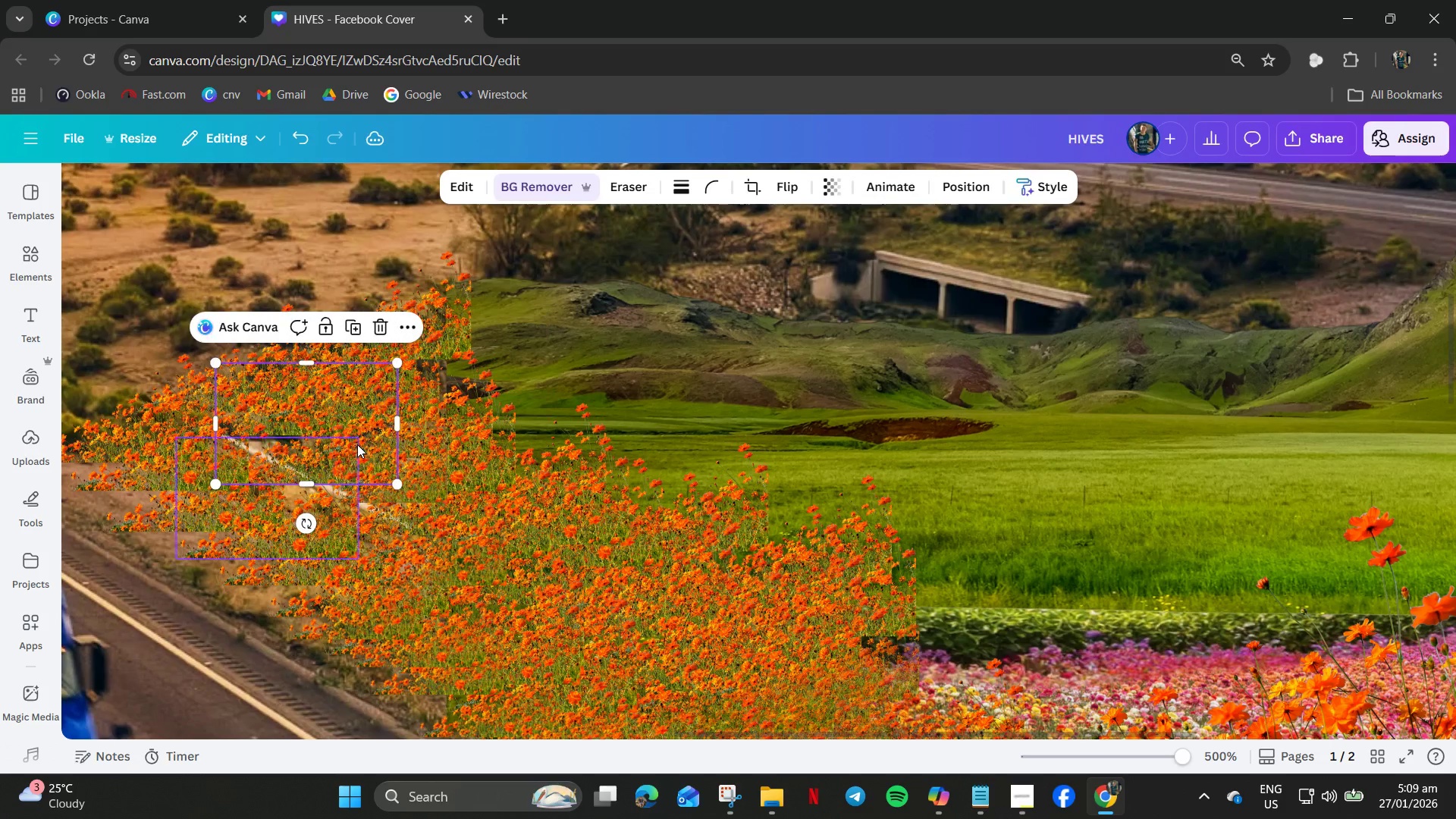 
left_click_drag(start_coordinate=[357, 444], to_coordinate=[411, 421])
 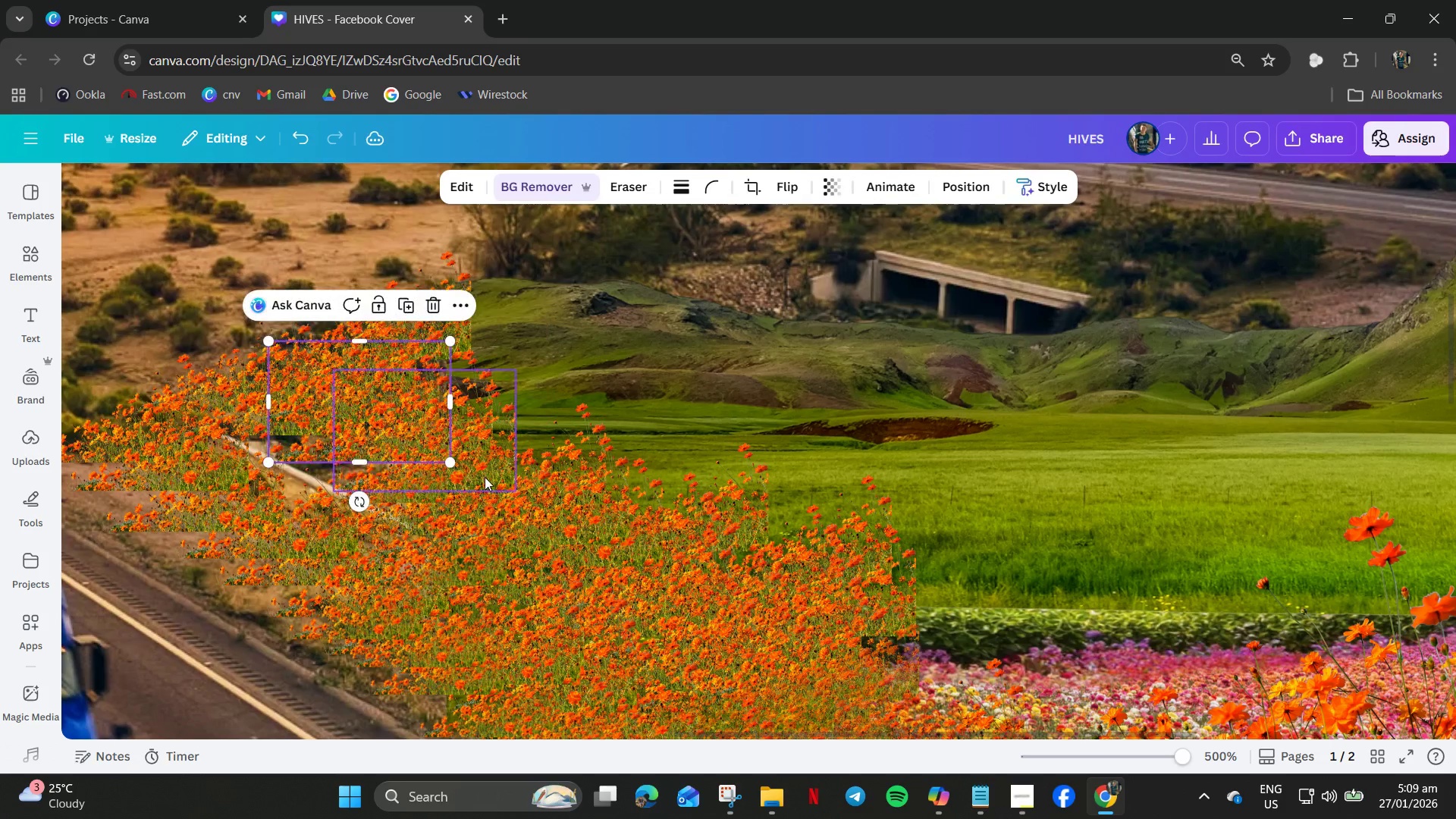 
left_click_drag(start_coordinate=[485, 479], to_coordinate=[454, 500])
 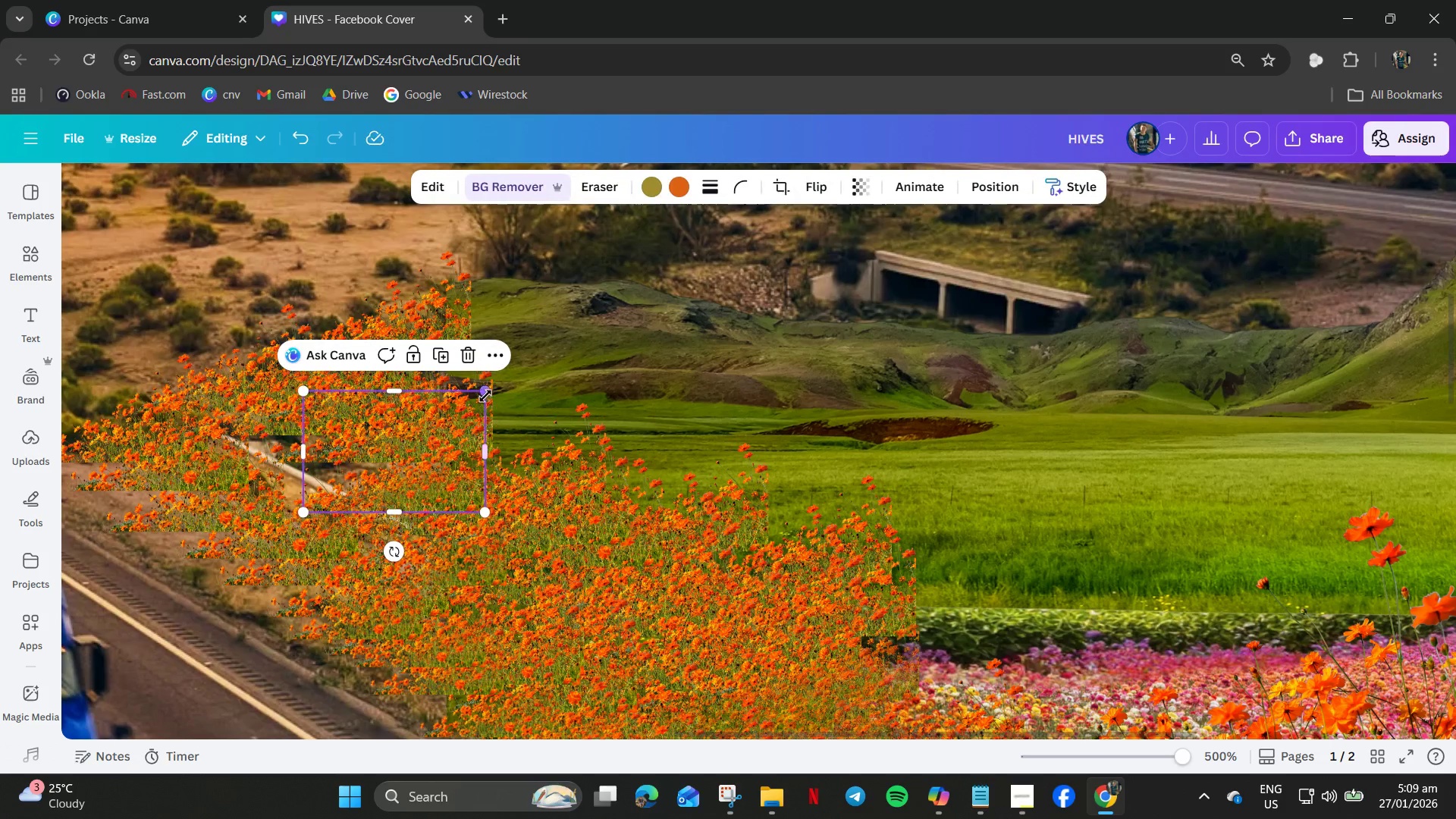 
left_click_drag(start_coordinate=[485, 396], to_coordinate=[455, 416])
 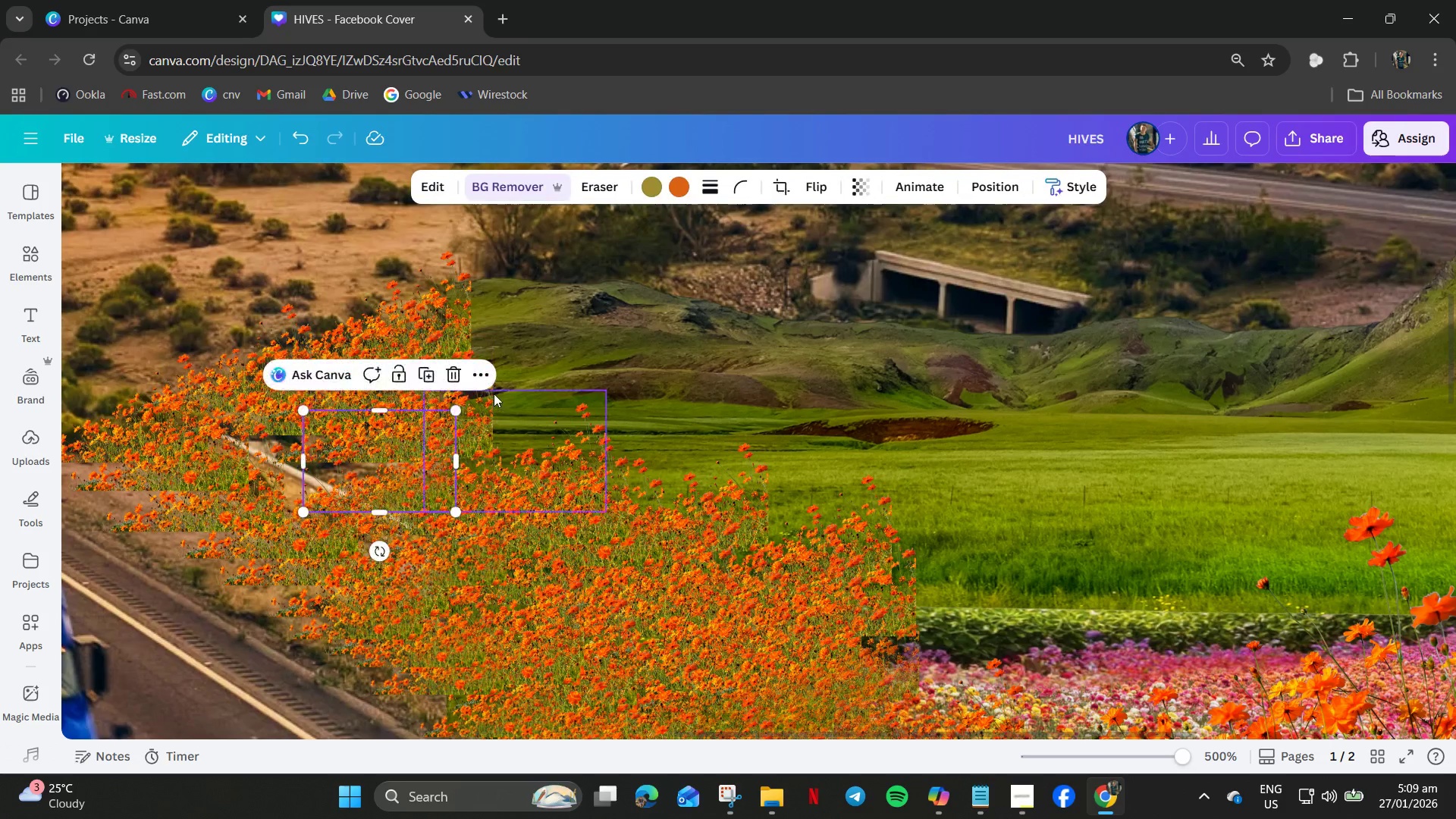 
left_click([494, 394])
 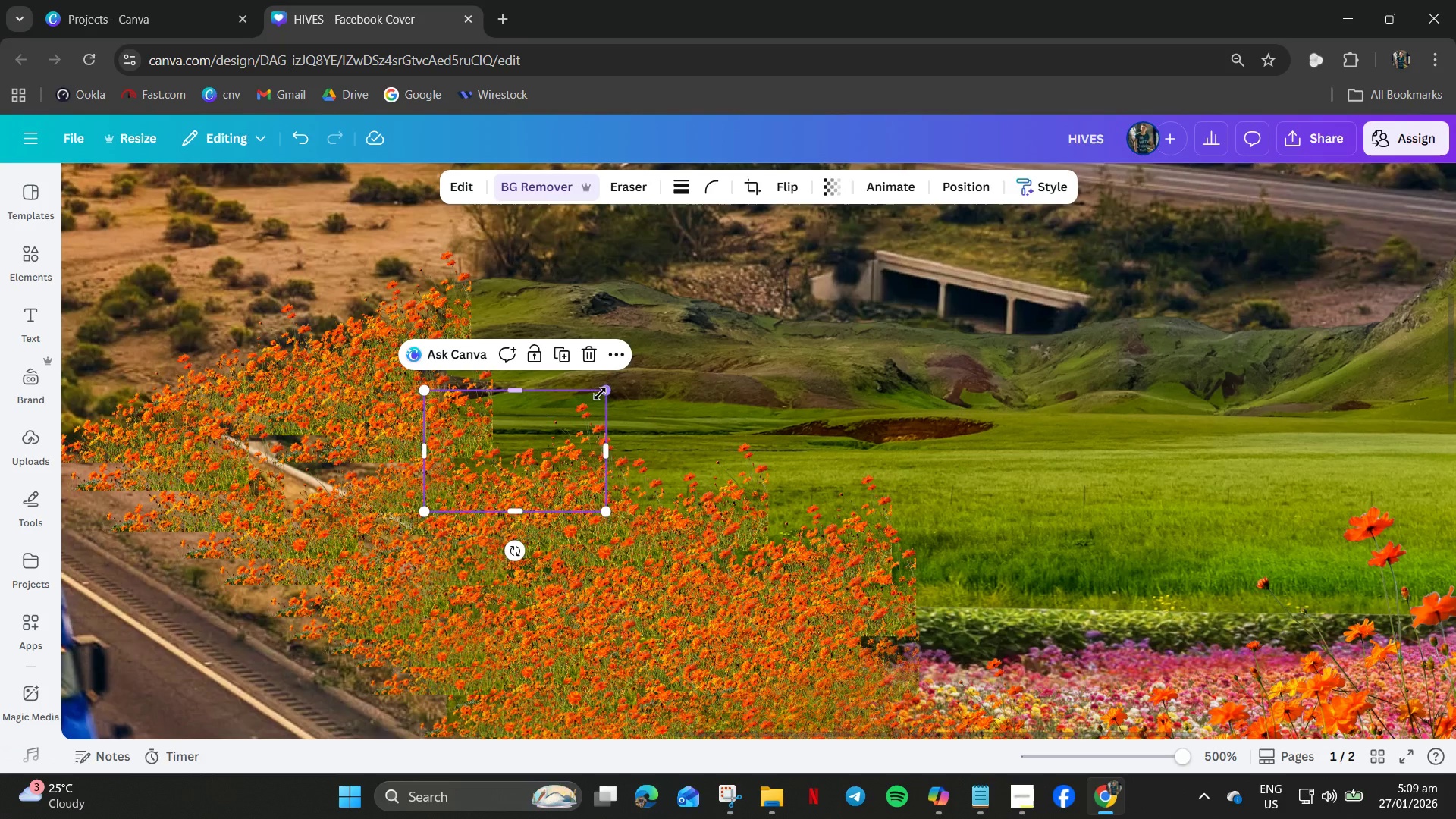 
left_click_drag(start_coordinate=[610, 394], to_coordinate=[589, 407])
 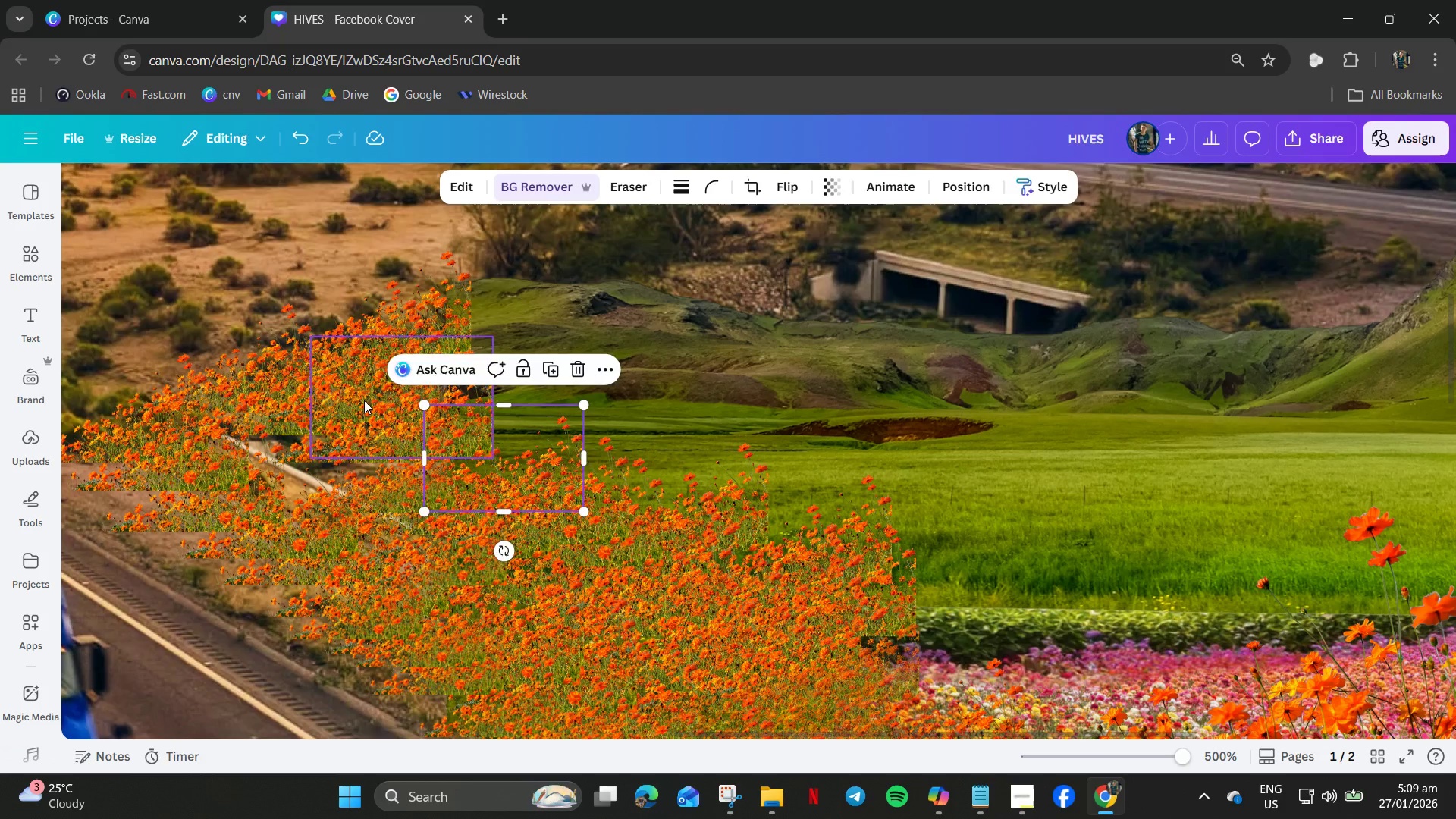 
left_click([364, 400])
 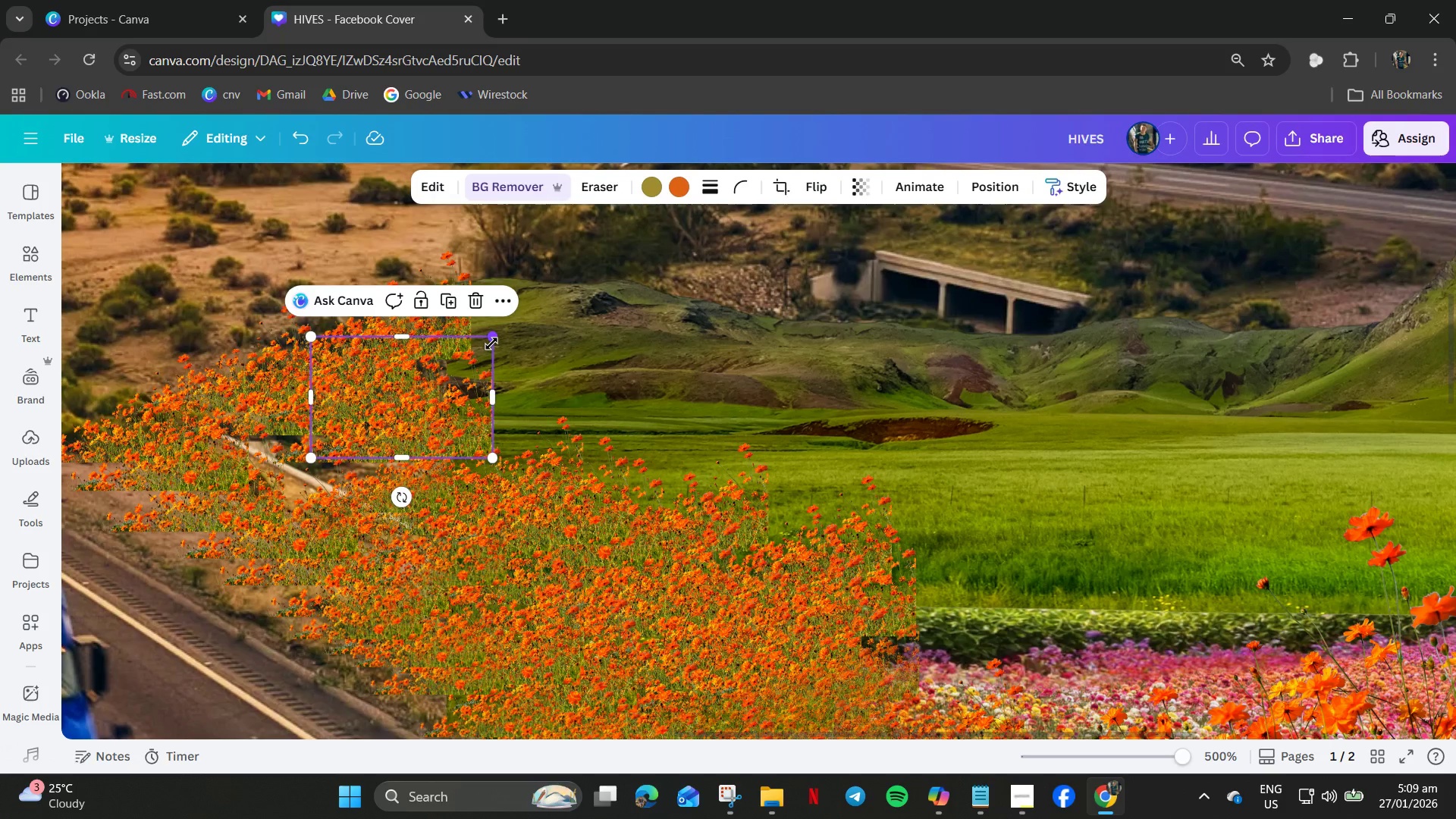 
left_click_drag(start_coordinate=[491, 344], to_coordinate=[420, 383])
 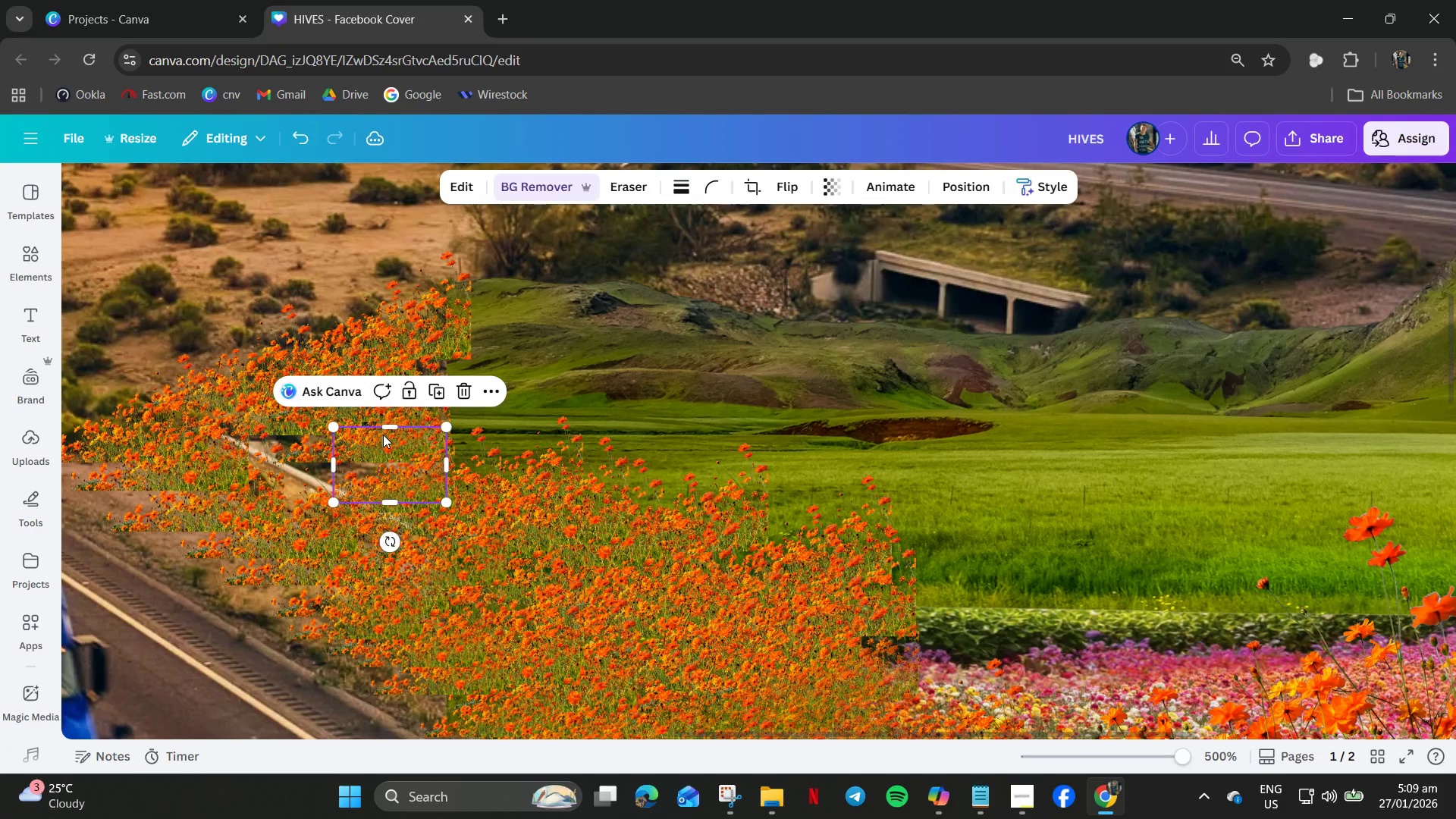 
left_click_drag(start_coordinate=[376, 432], to_coordinate=[371, 453])
 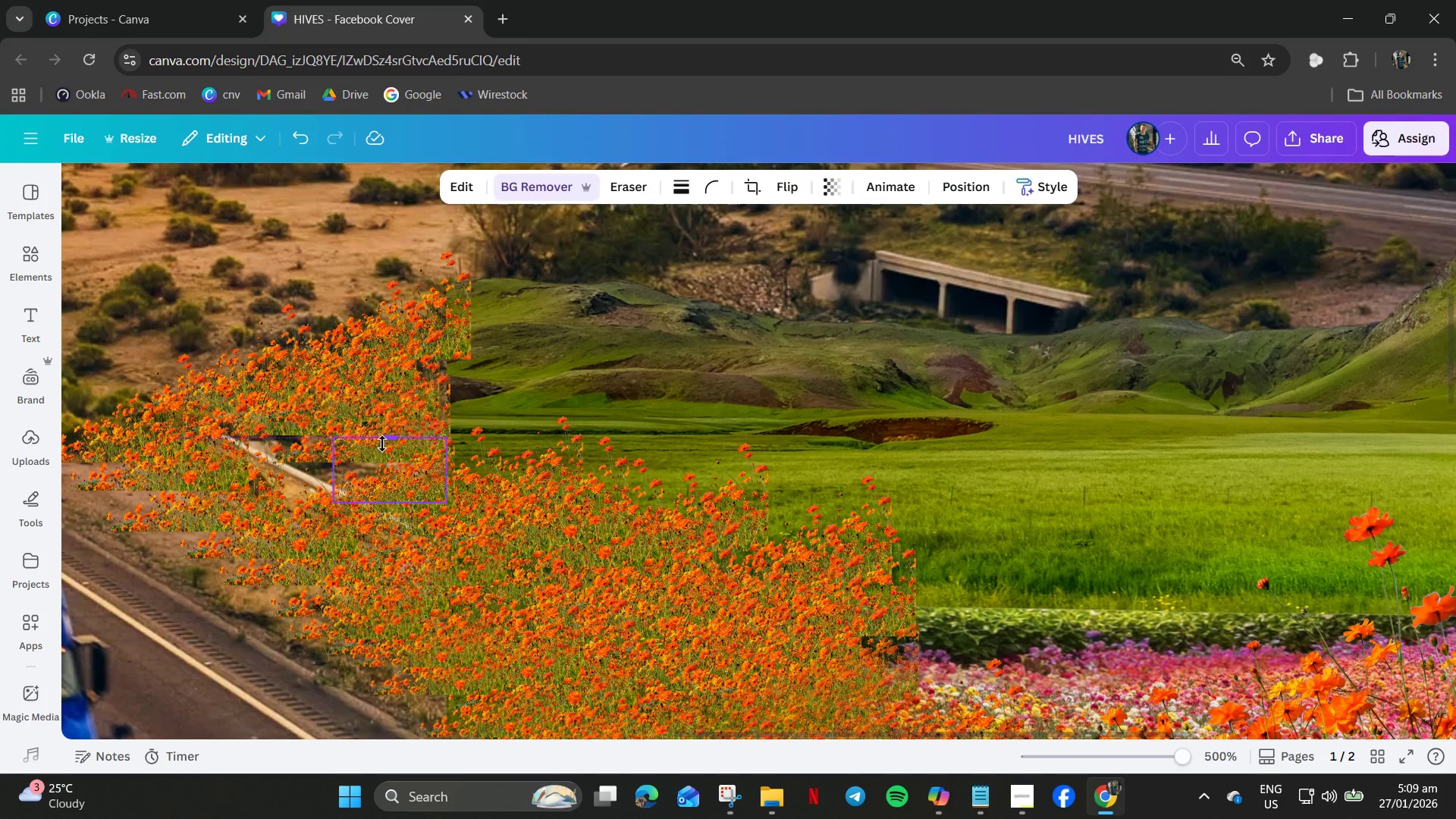 
left_click_drag(start_coordinate=[379, 450], to_coordinate=[382, 444])
 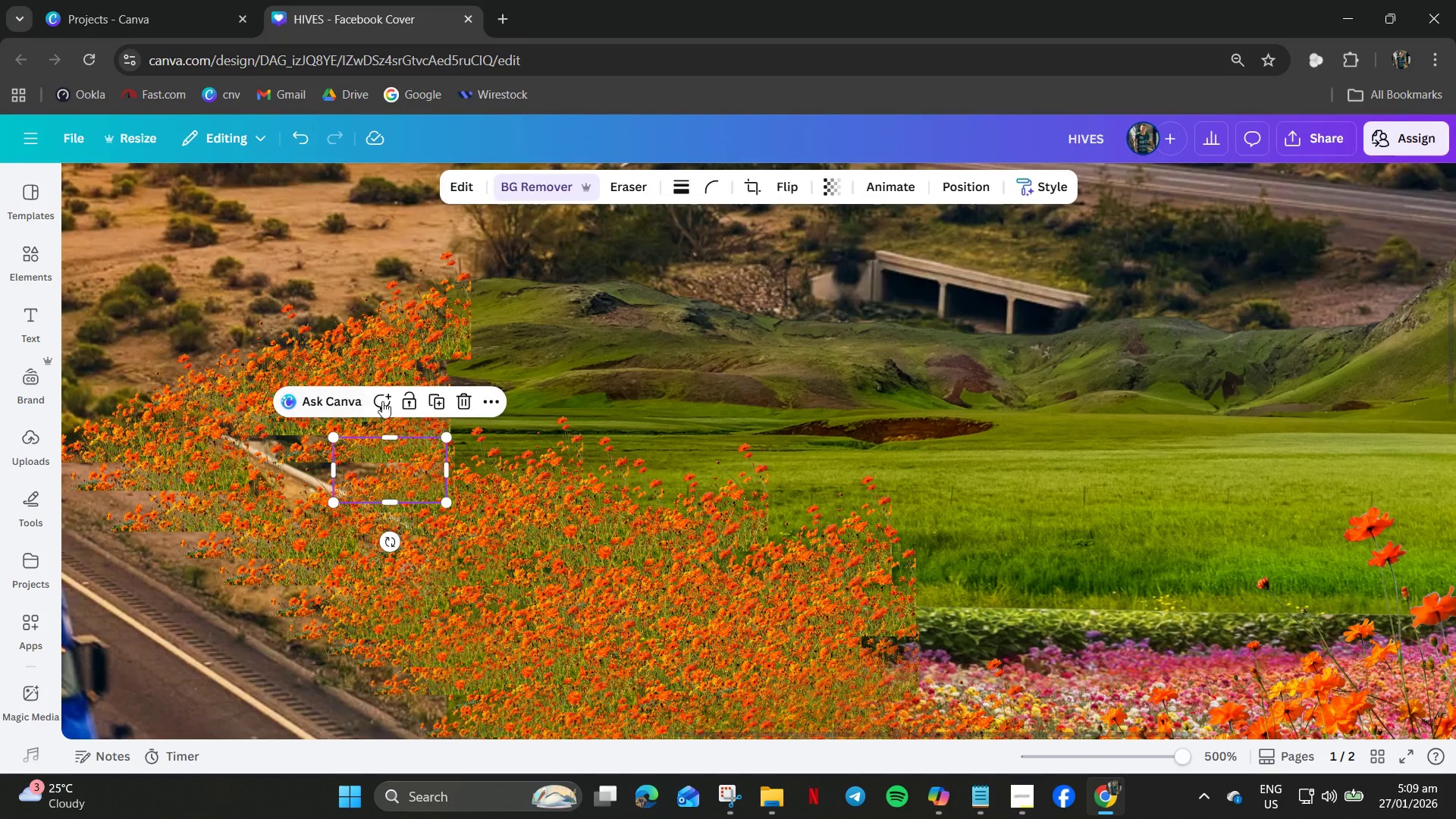 
left_click([382, 401])
 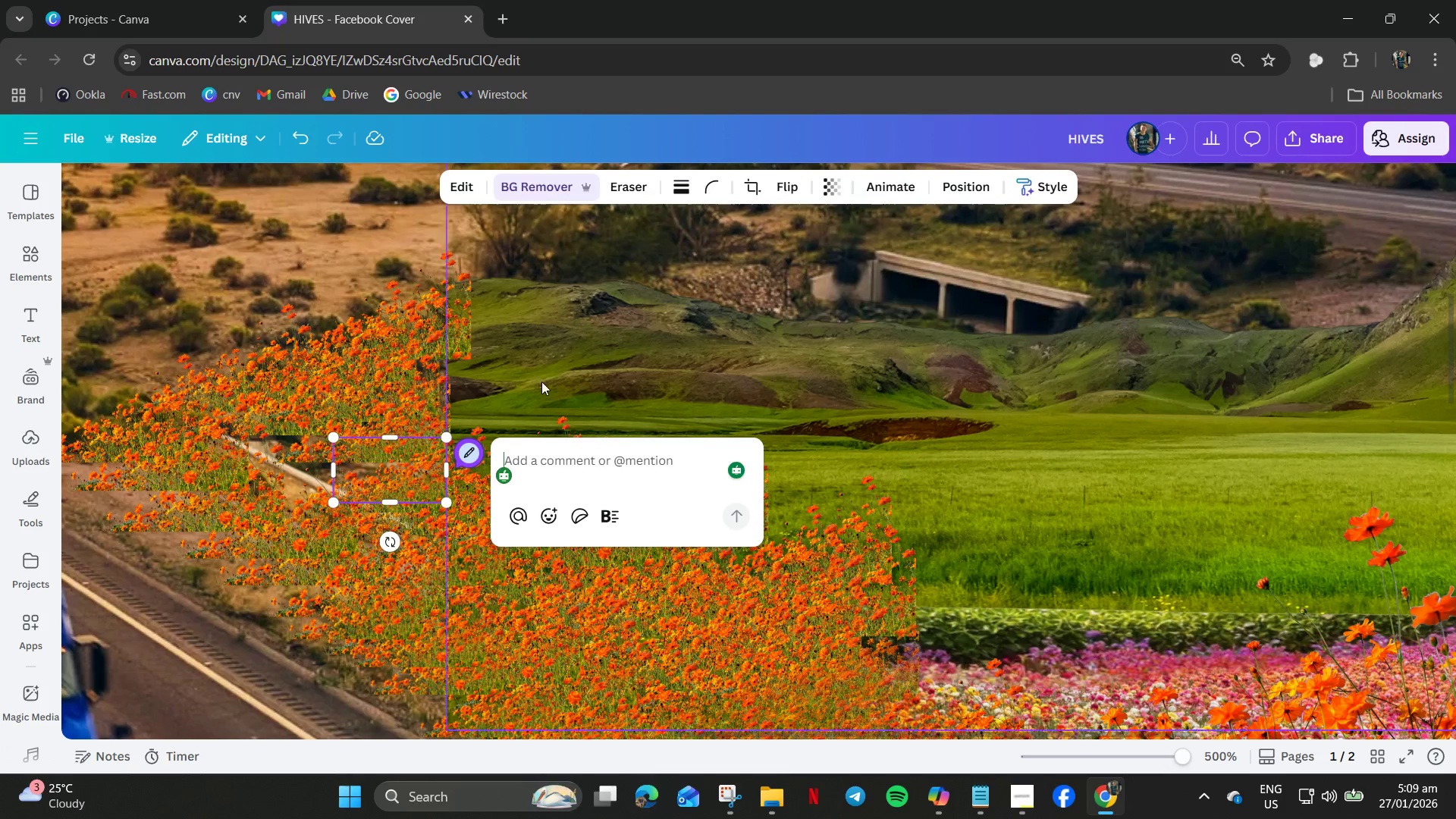 
left_click_drag(start_coordinate=[560, 374], to_coordinate=[551, 374])
 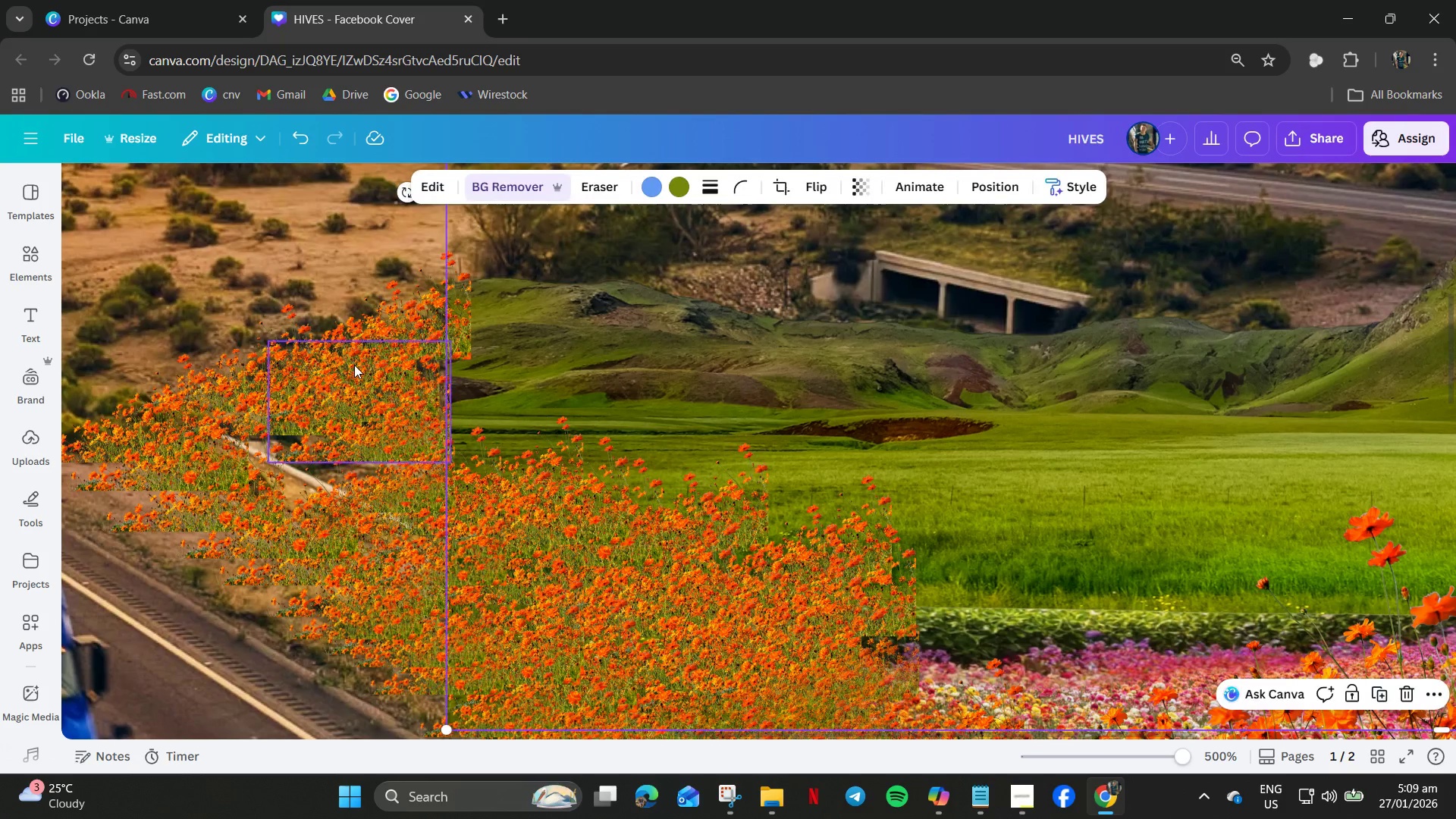 
left_click_drag(start_coordinate=[354, 365], to_coordinate=[315, 410])
 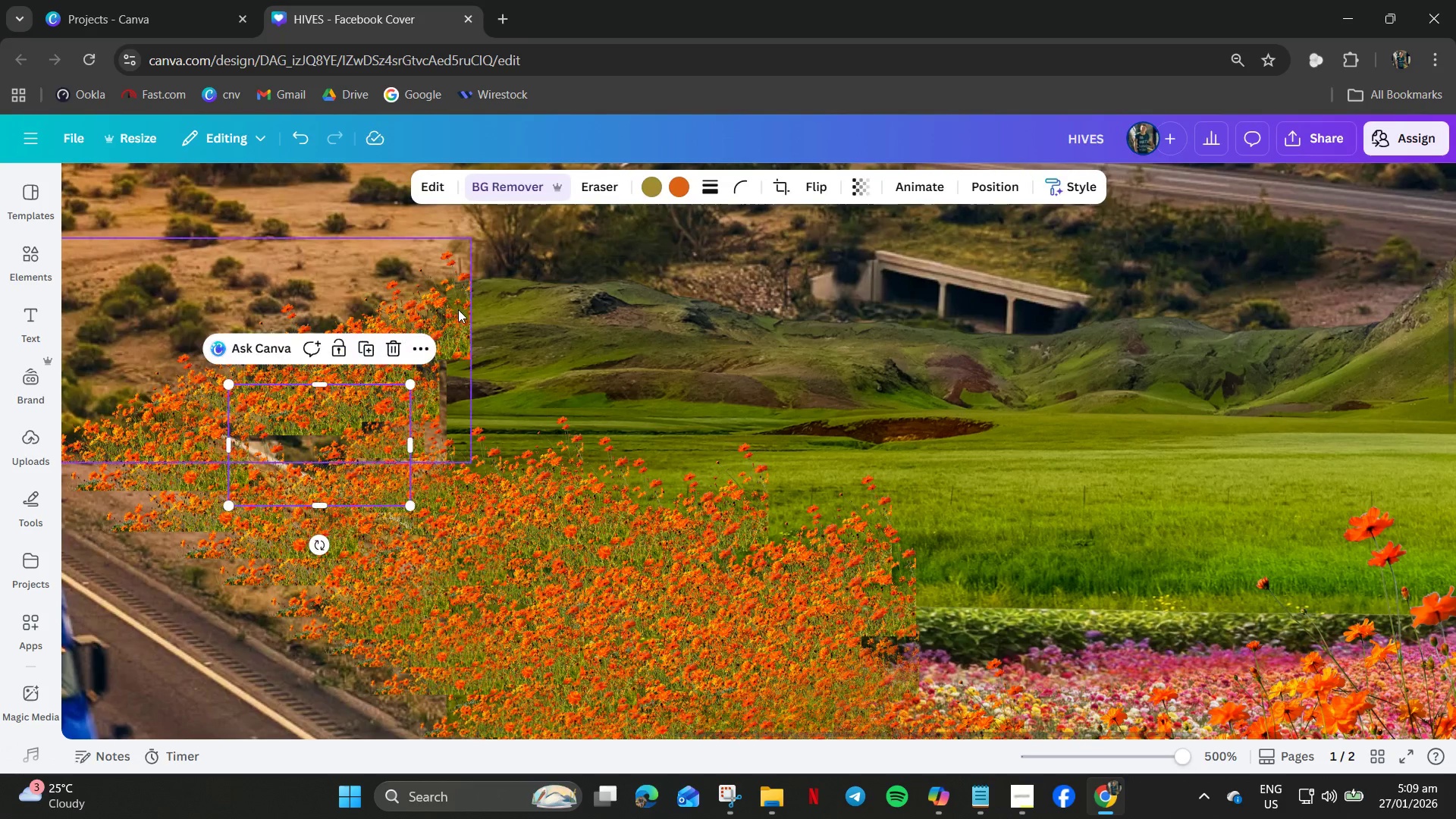 
left_click([458, 309])
 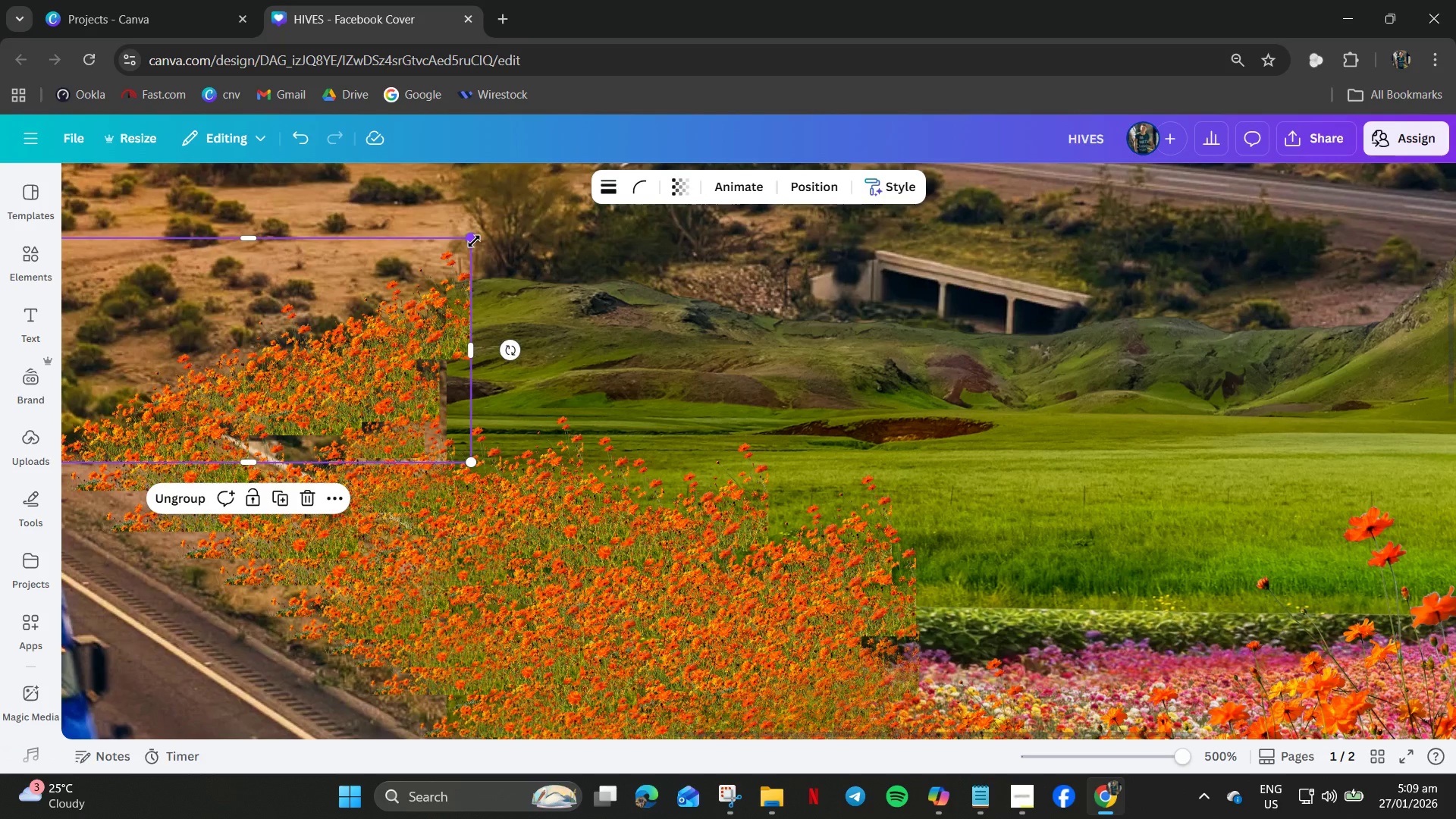 
left_click_drag(start_coordinate=[474, 240], to_coordinate=[315, 370])
 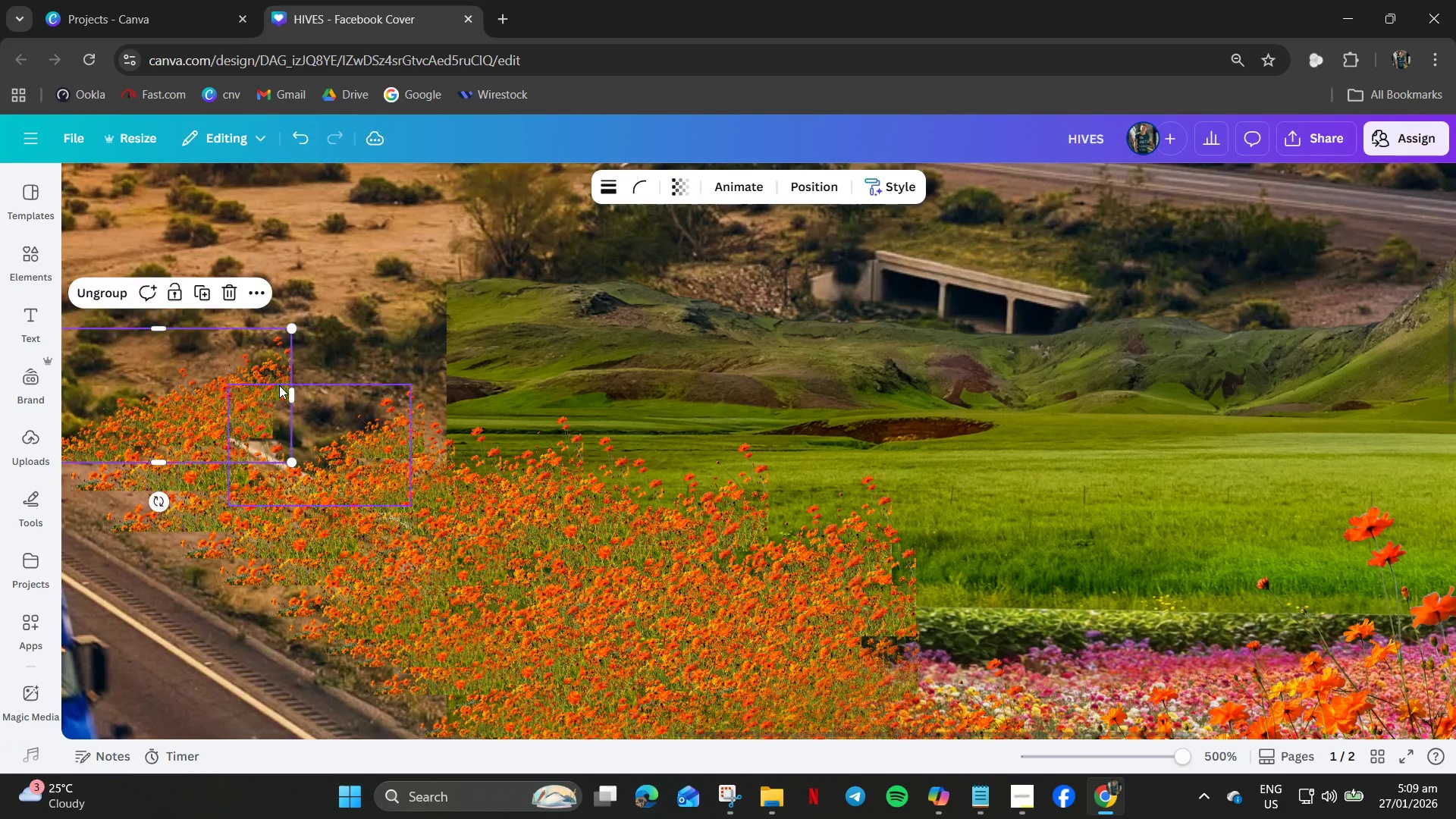 
left_click_drag(start_coordinate=[279, 385], to_coordinate=[317, 405])
 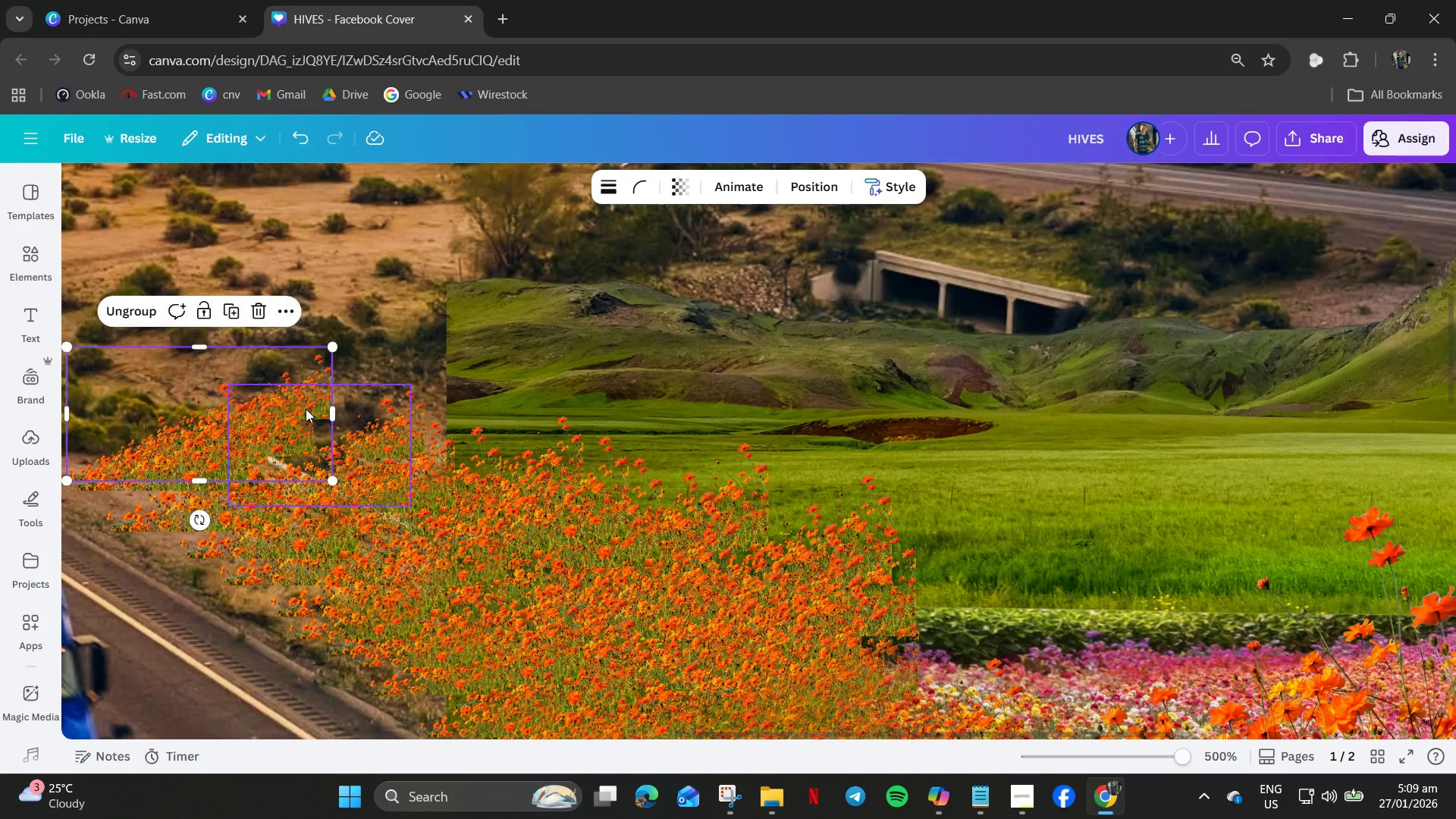 
left_click_drag(start_coordinate=[300, 405], to_coordinate=[350, 411])
 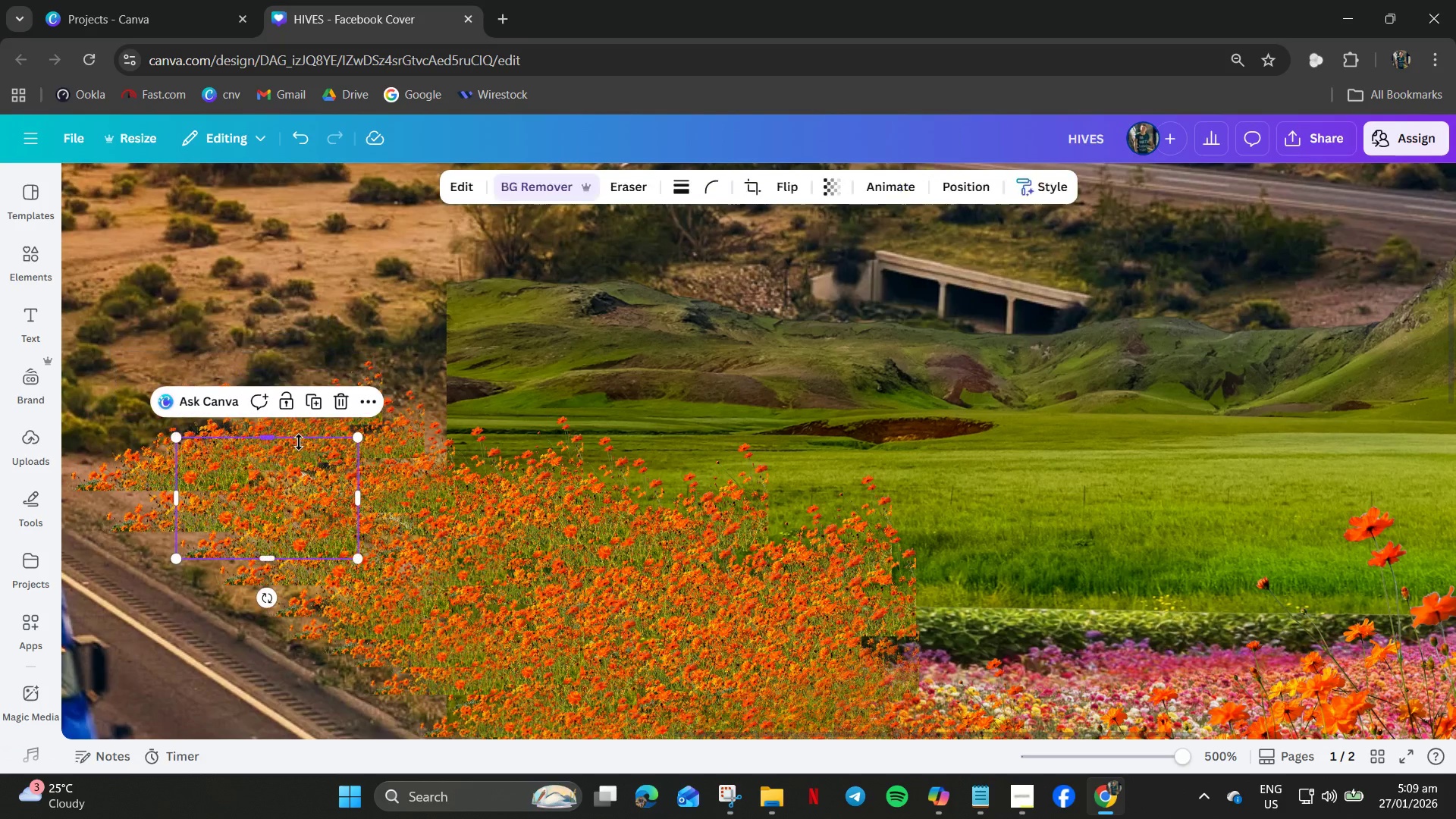 
left_click([294, 453])
 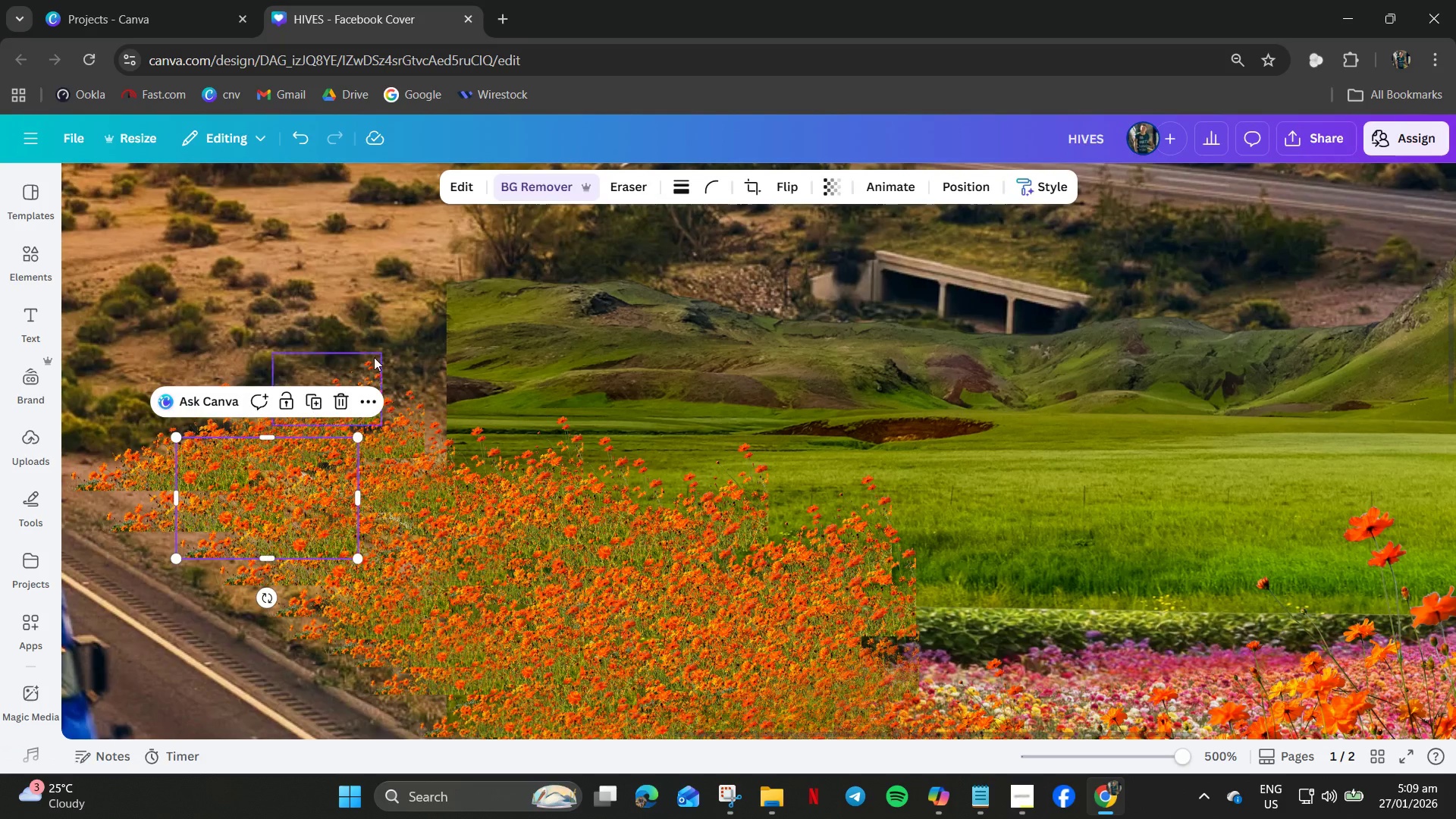 
hold_key(key=ControlLeft, duration=0.67)
scroll: coordinate [471, 318], scroll_direction: up, amount: 4.0
 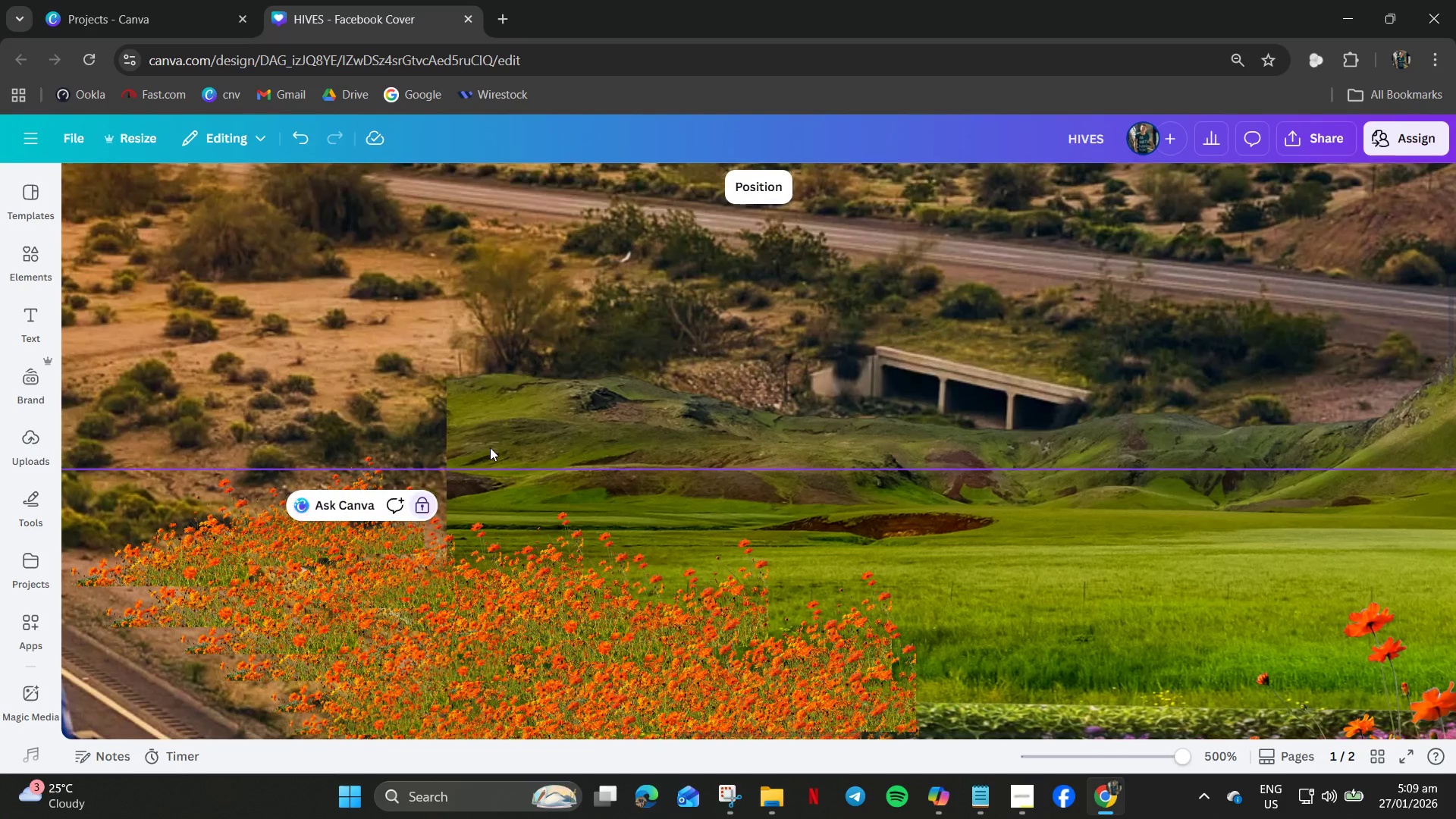 
left_click([522, 452])
 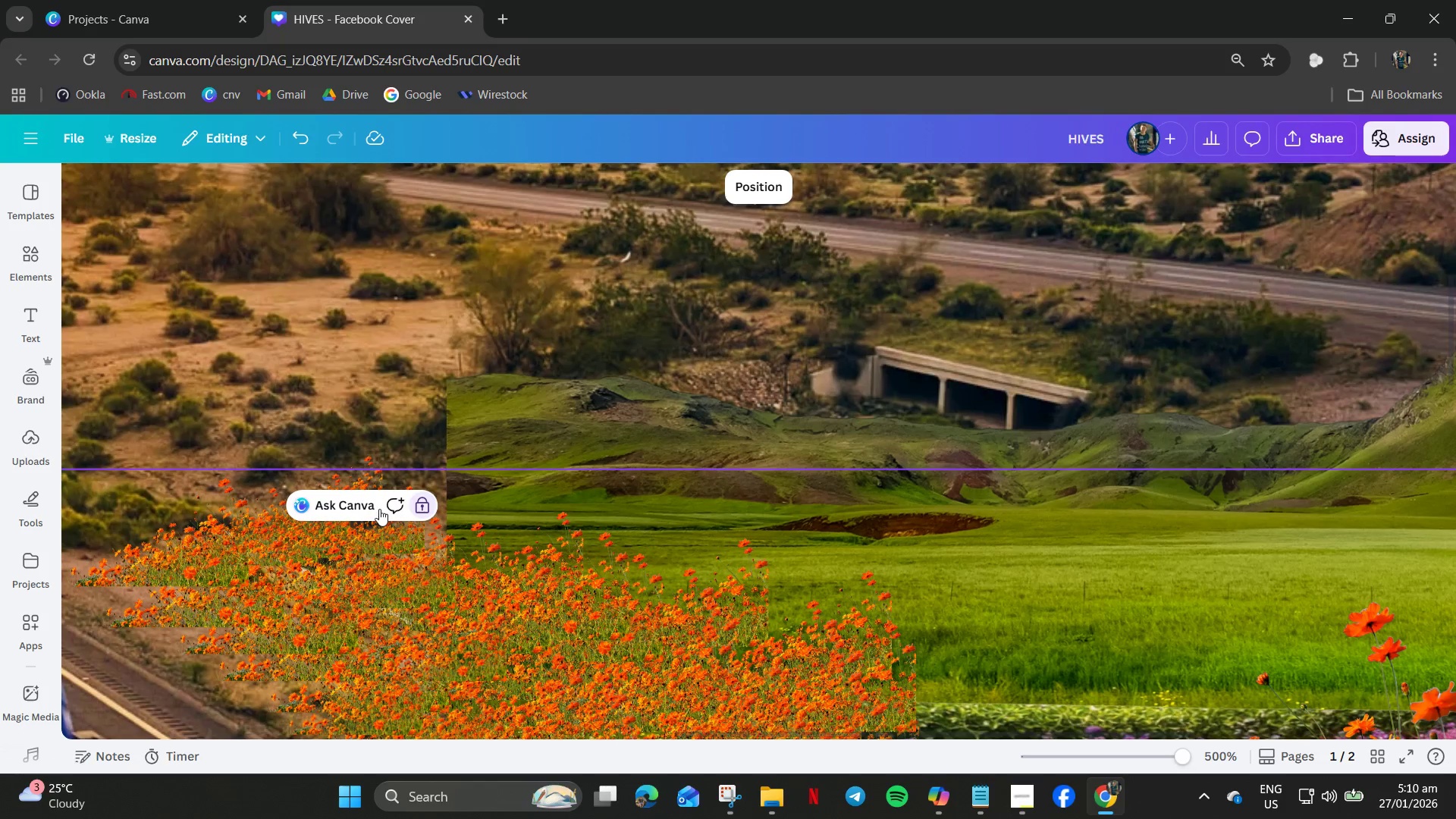 
left_click([261, 551])
 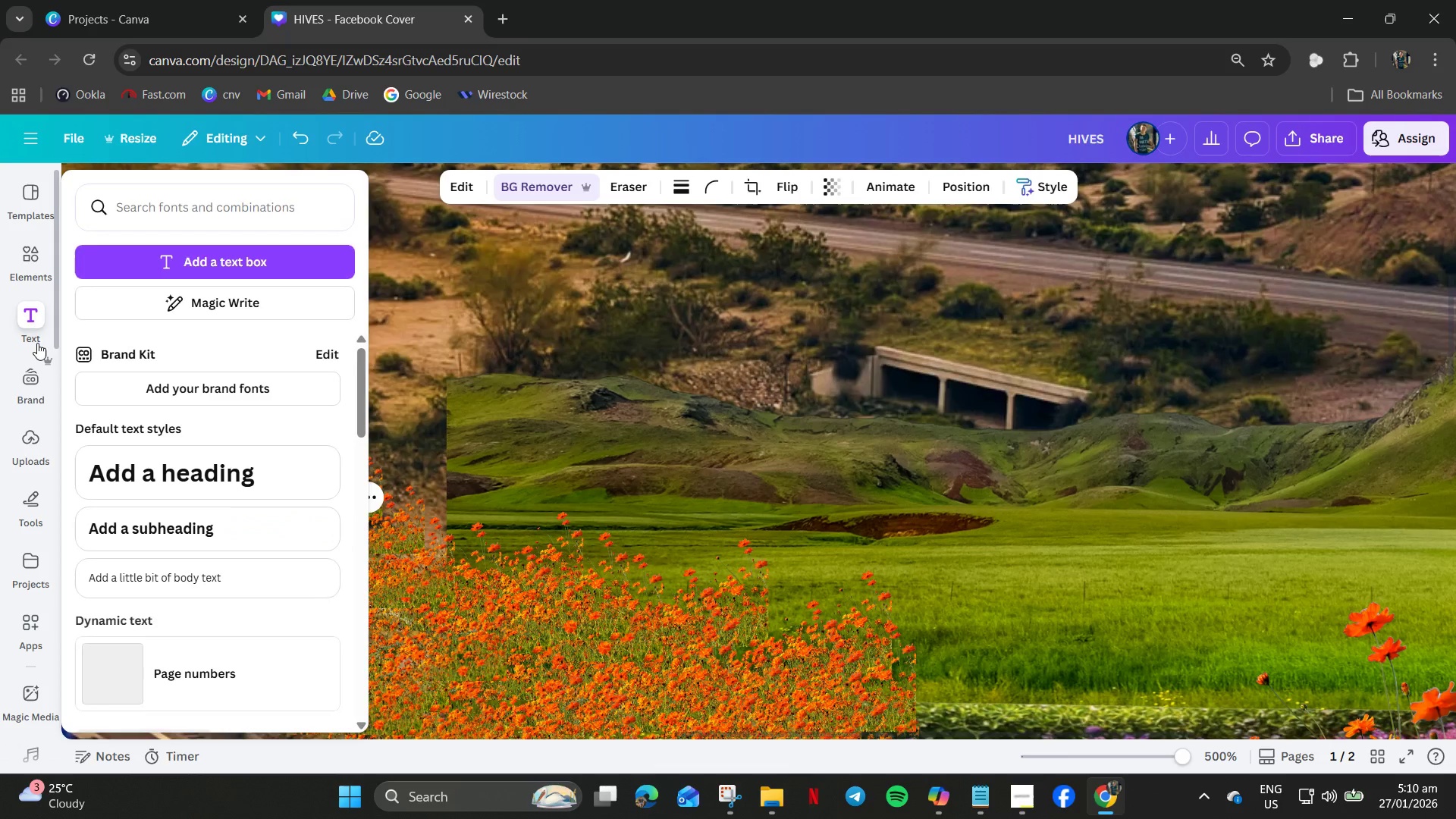 
left_click([27, 267])
 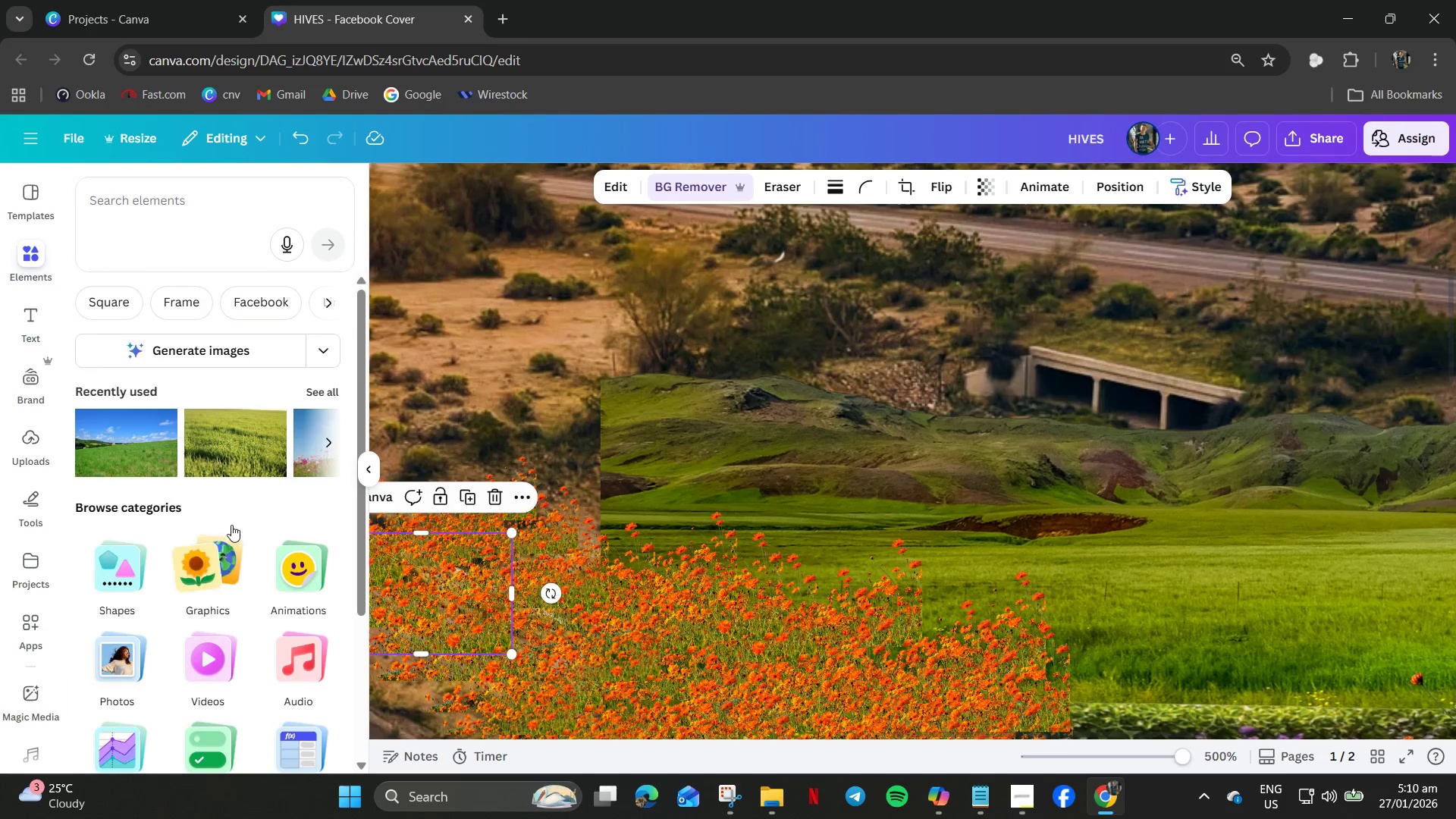 
left_click([218, 563])
 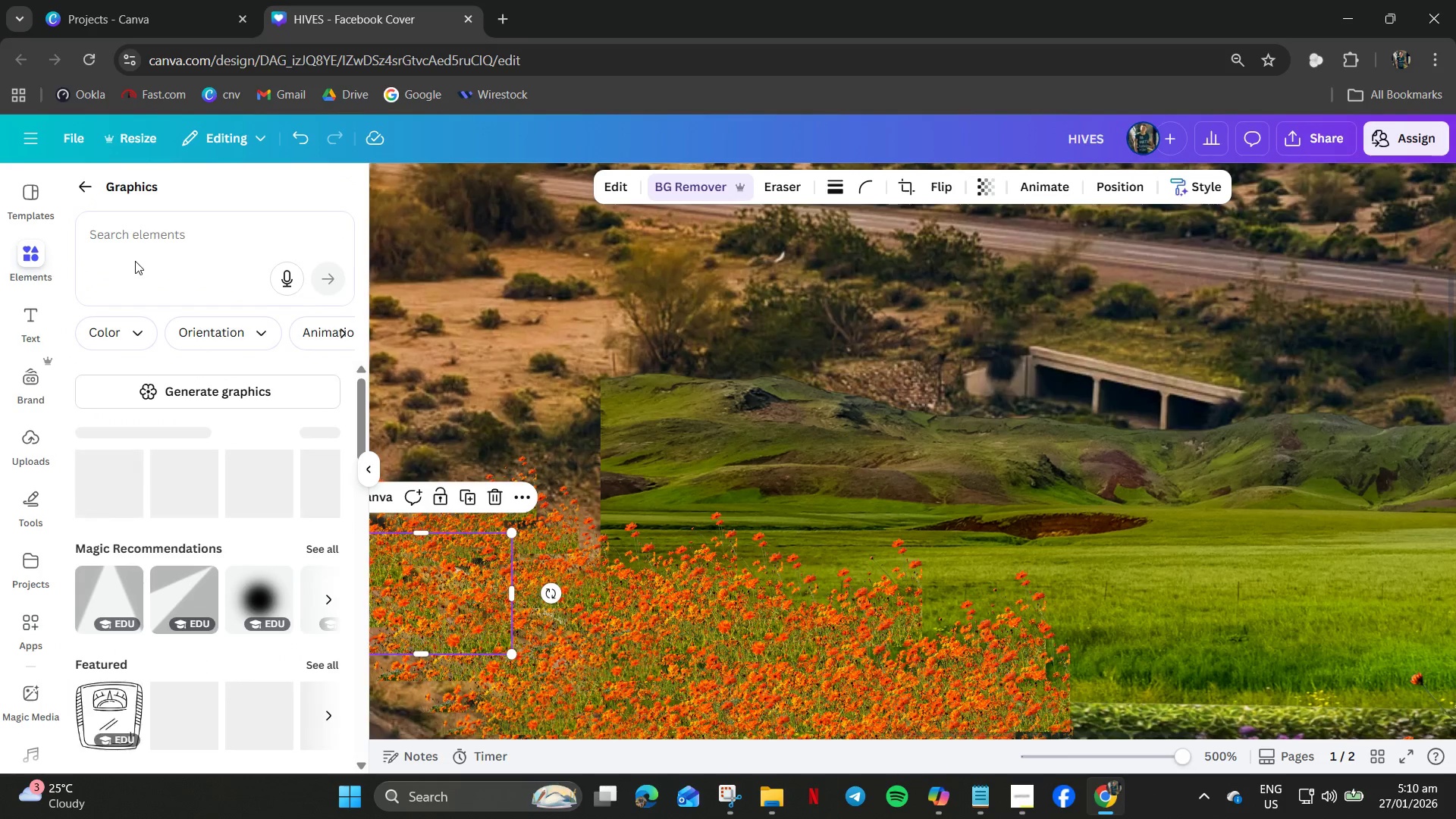 
double_click([126, 240])
 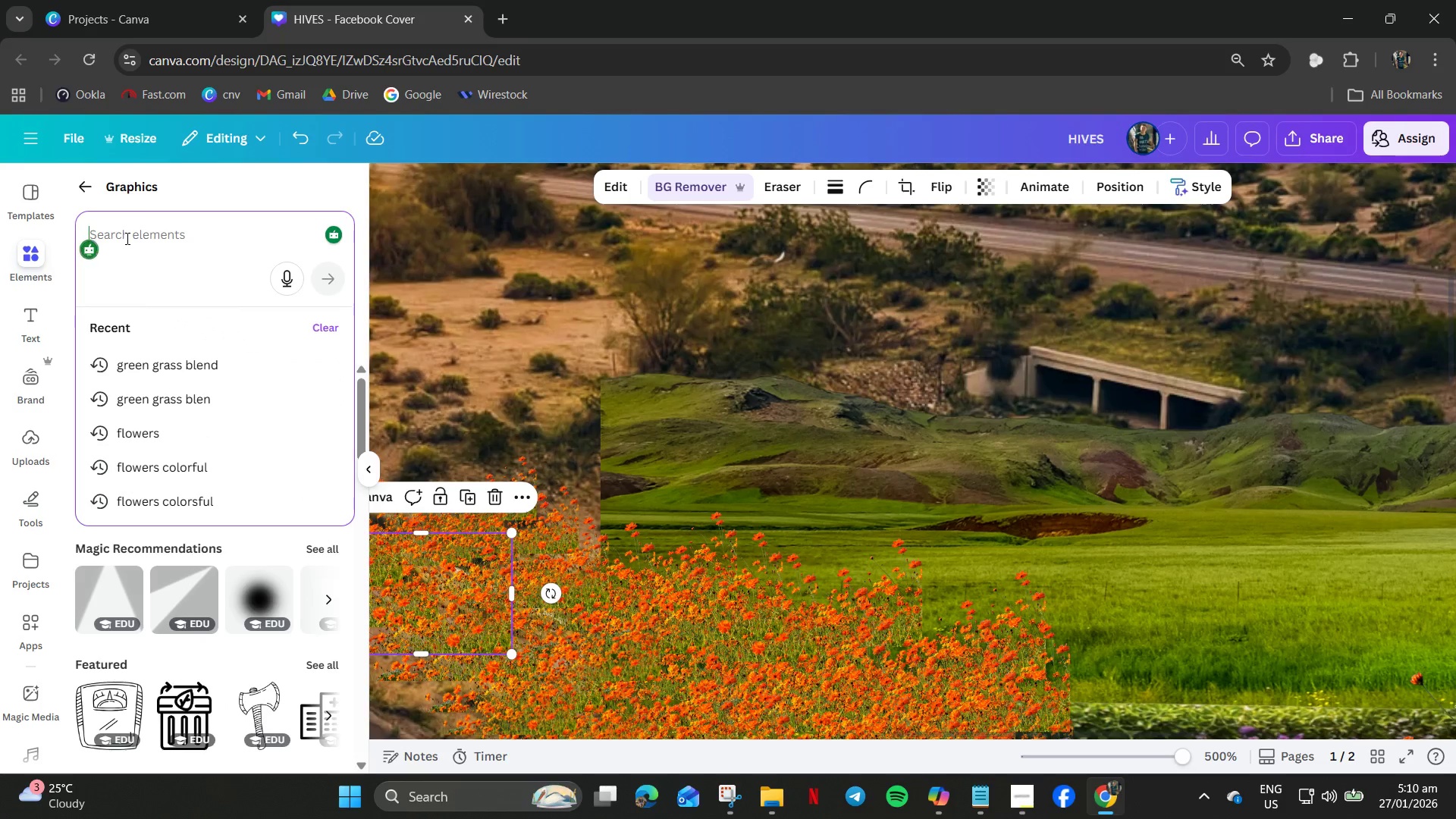 
type(ggreen)
 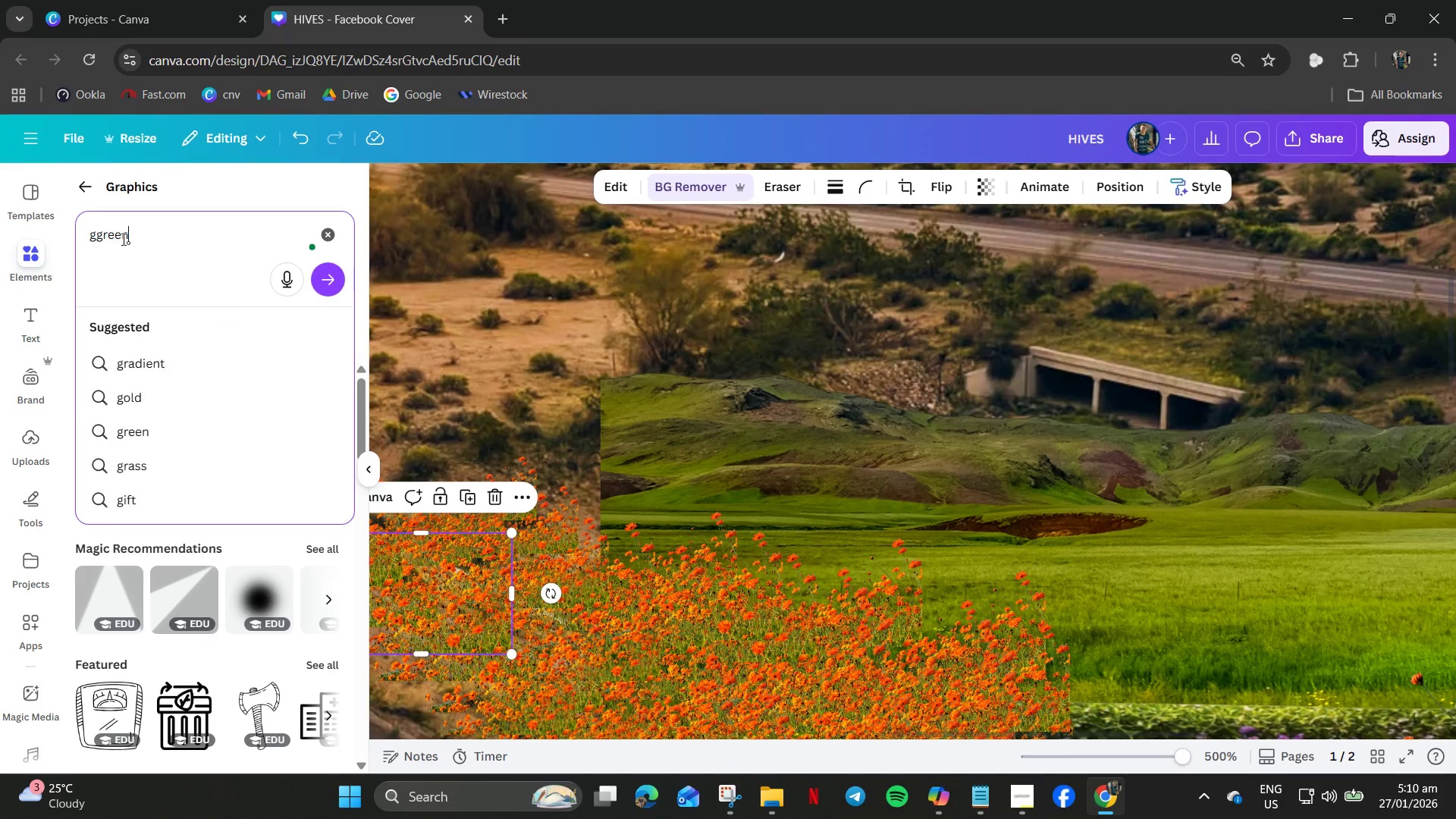 
key(Enter)
 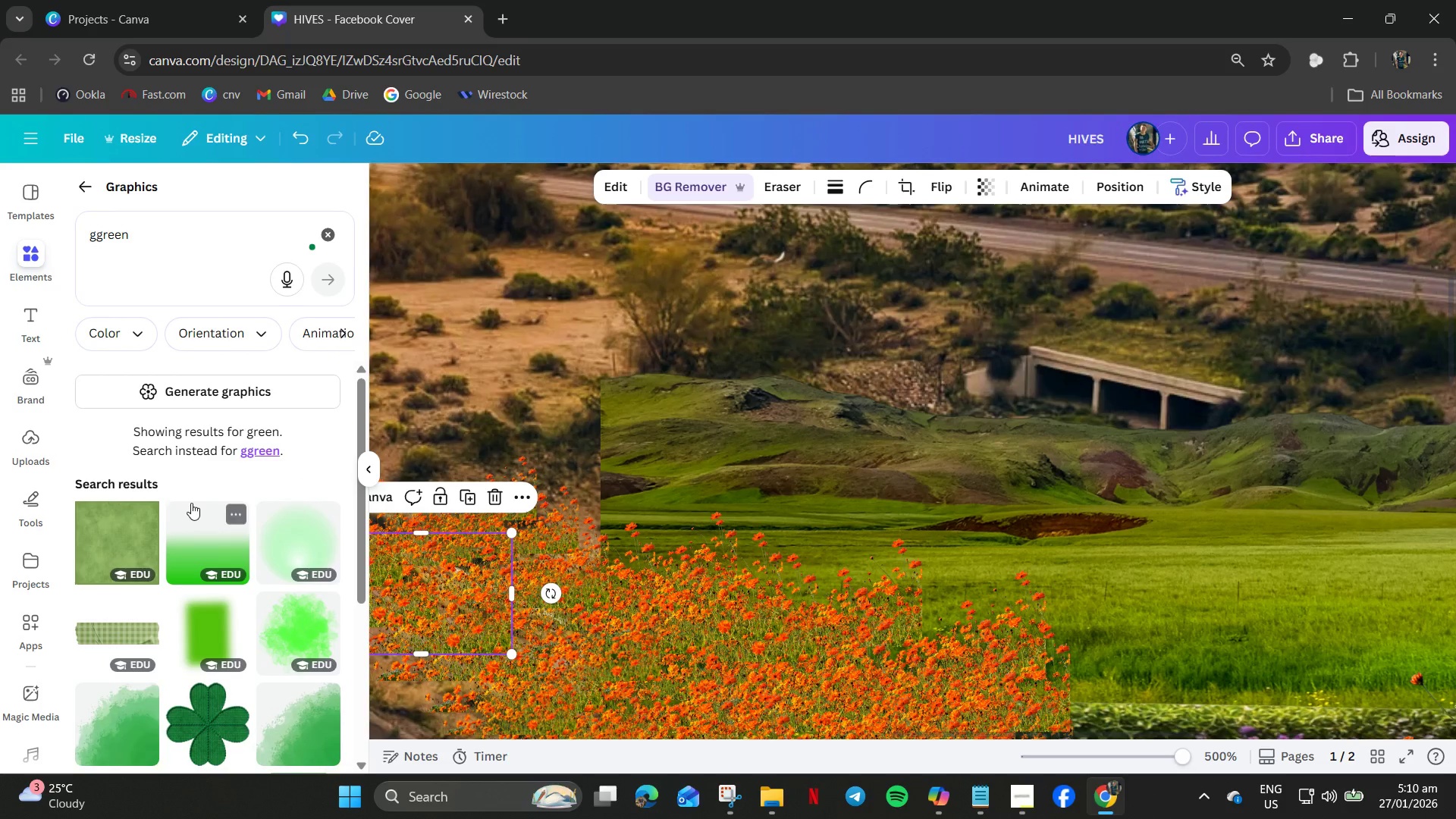 
scroll: coordinate [188, 590], scroll_direction: down, amount: 2.0
 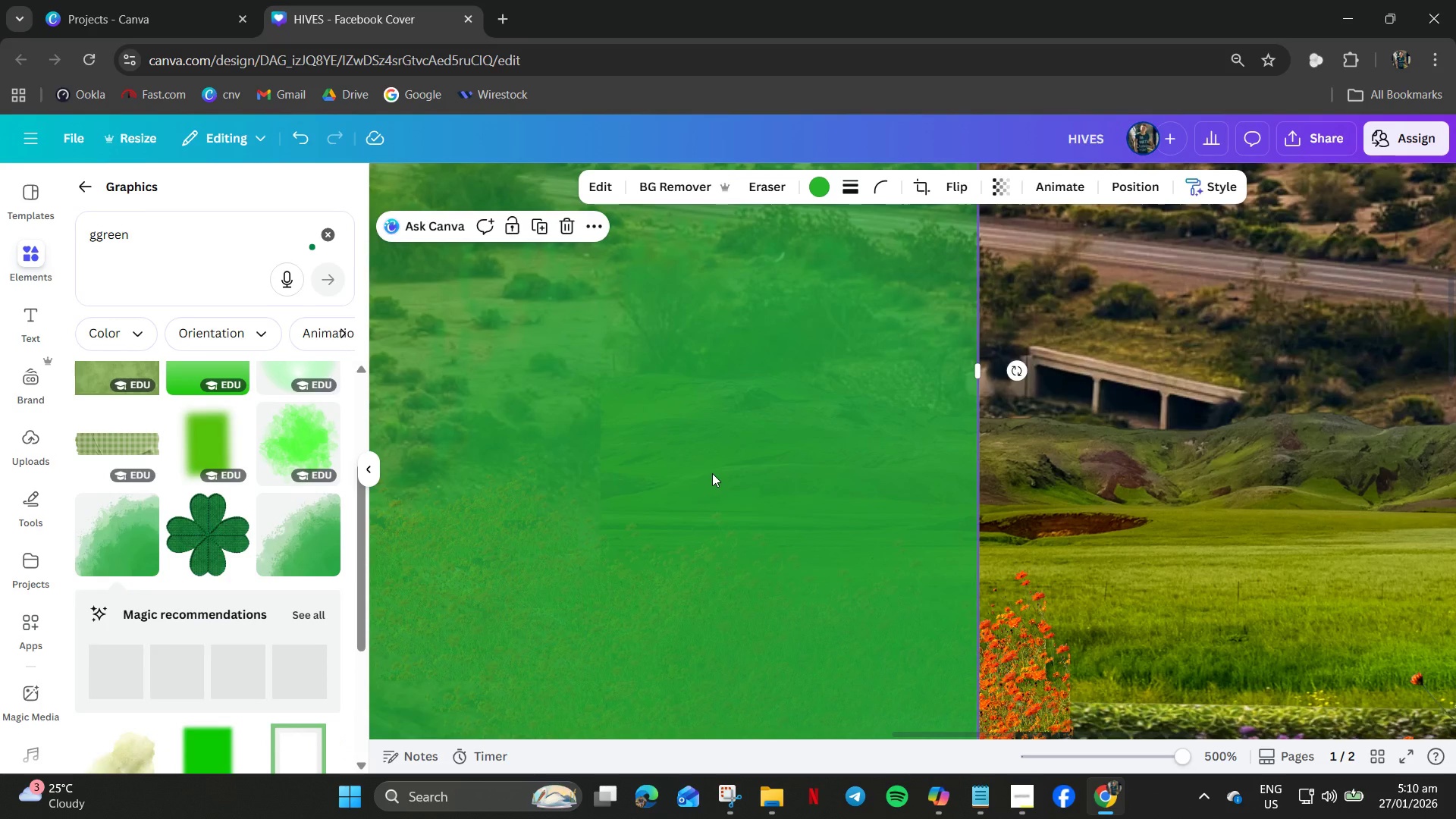 
hold_key(key=ControlLeft, duration=1.09)
scroll: coordinate [734, 475], scroll_direction: down, amount: 7.0
 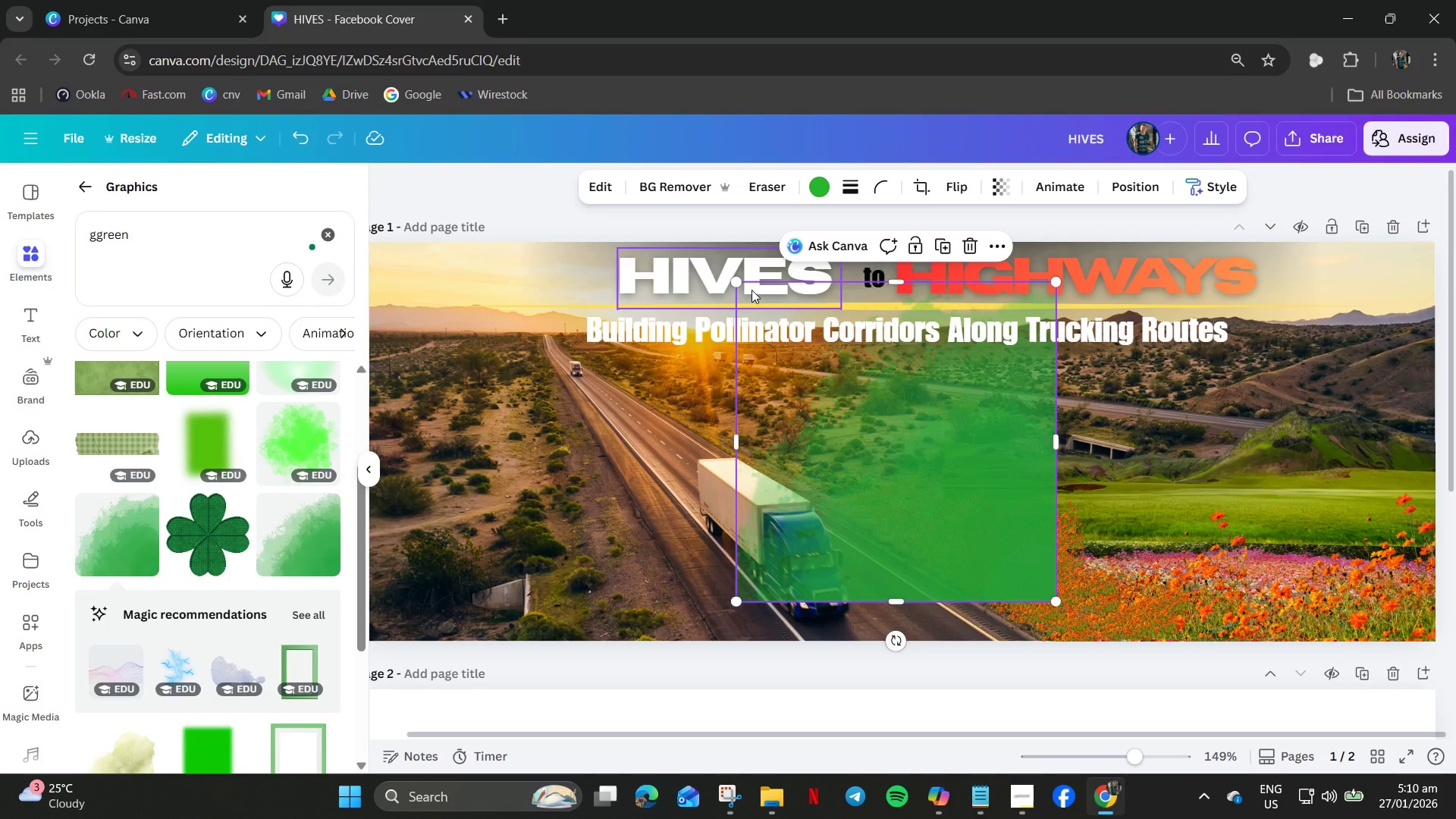 
left_click_drag(start_coordinate=[738, 285], to_coordinate=[854, 359])
 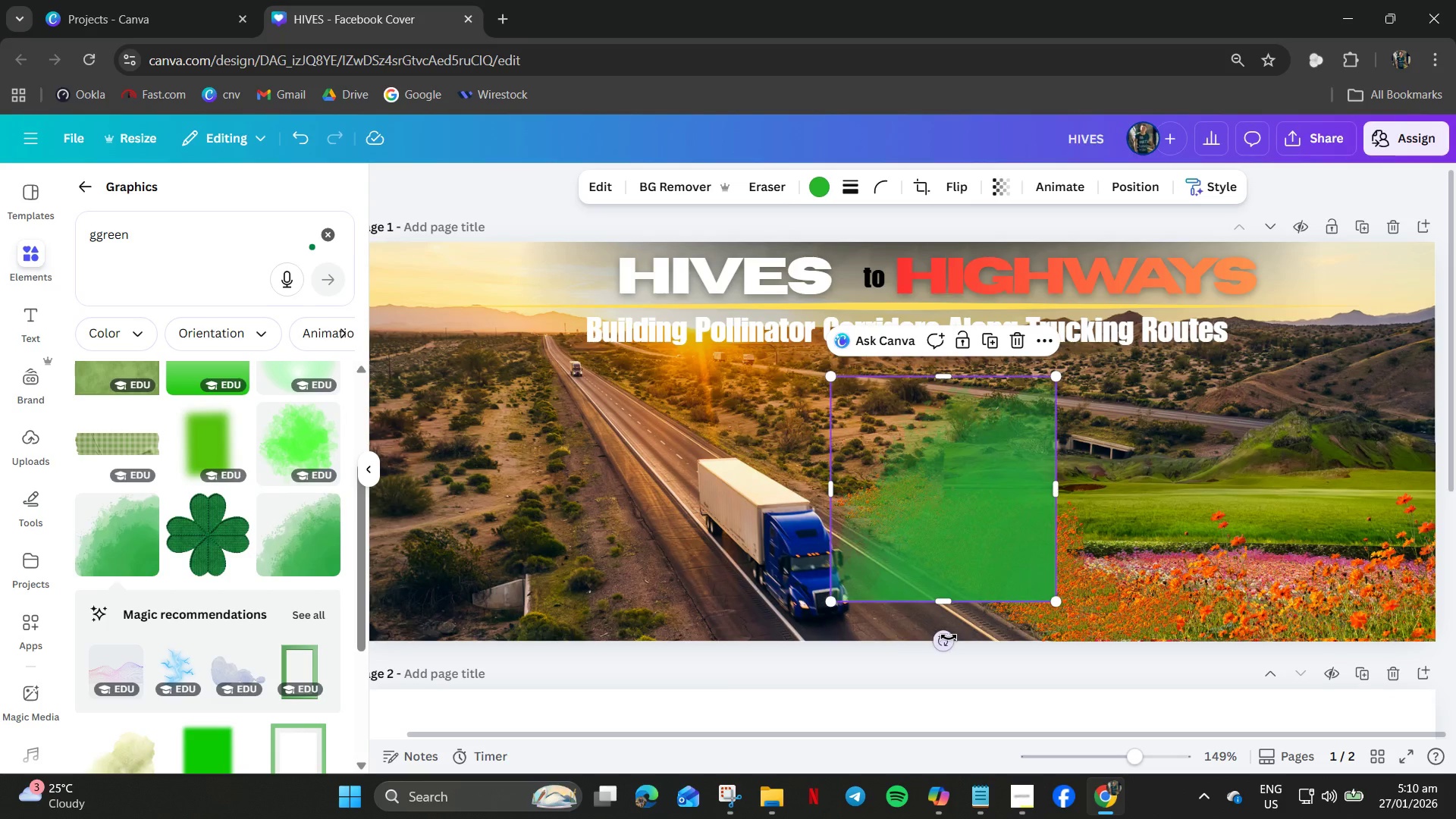 
left_click_drag(start_coordinate=[942, 648], to_coordinate=[863, 560])
 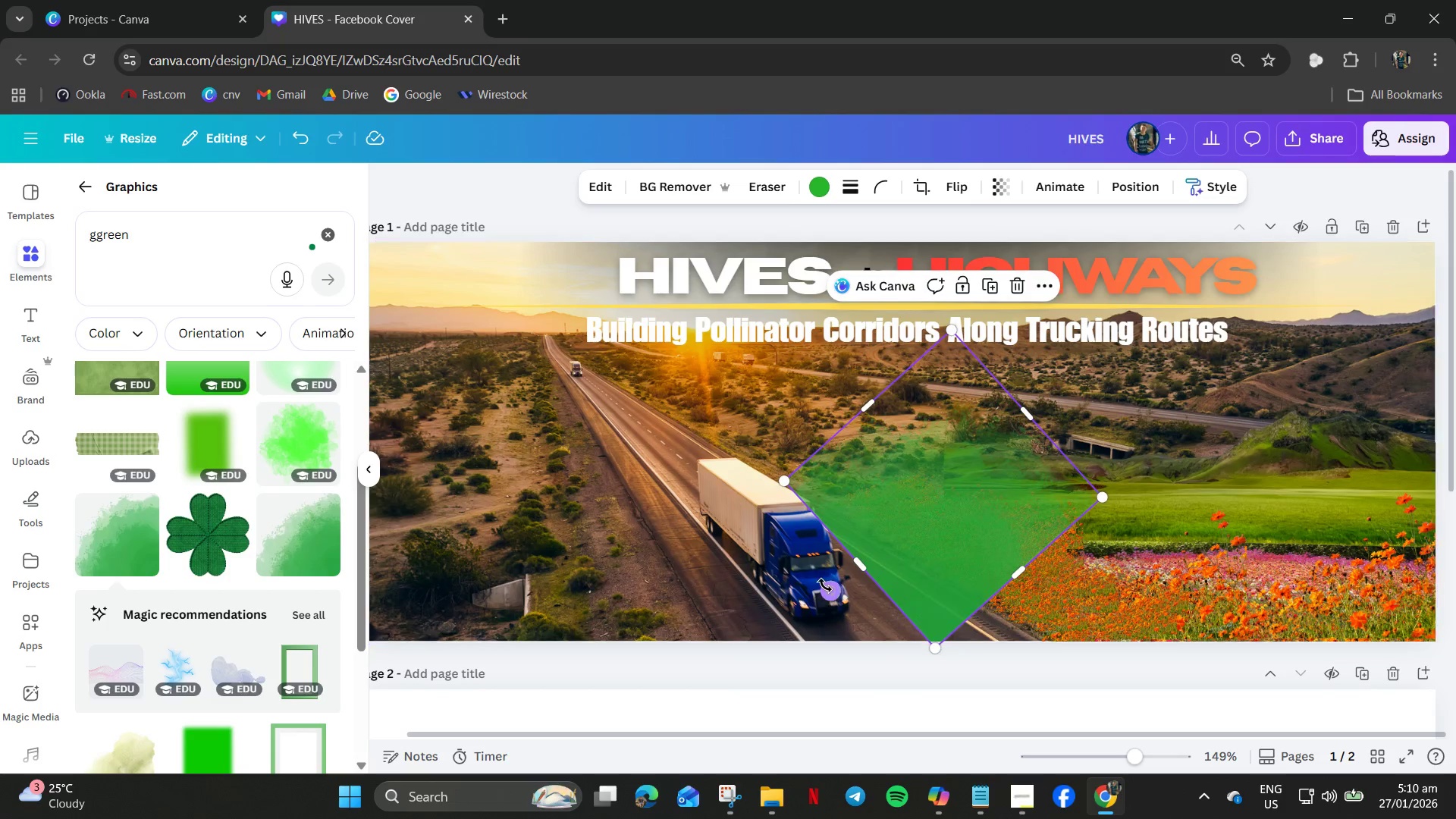 
left_click_drag(start_coordinate=[826, 585], to_coordinate=[837, 601])
 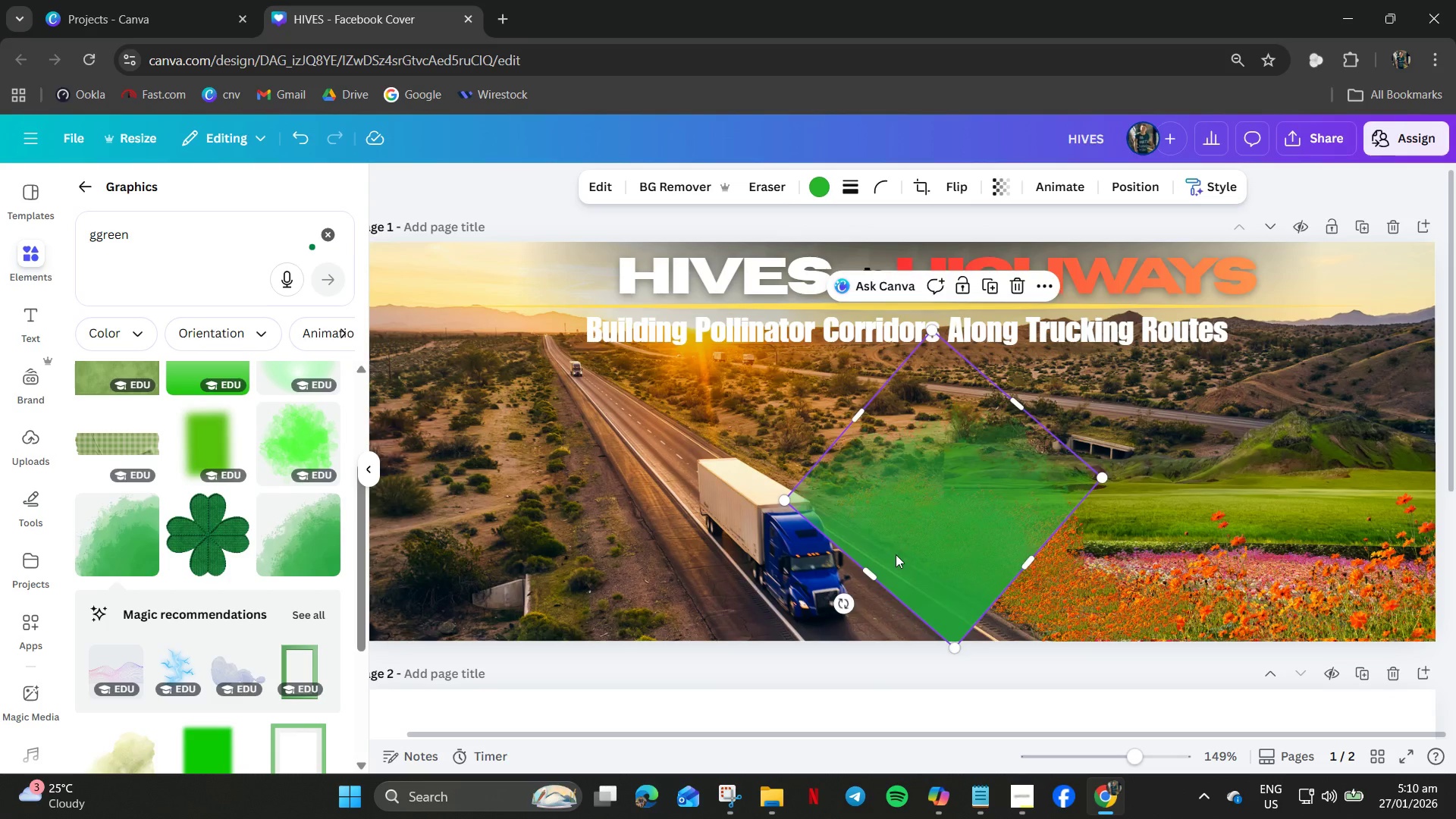 
left_click_drag(start_coordinate=[898, 552], to_coordinate=[911, 513])
 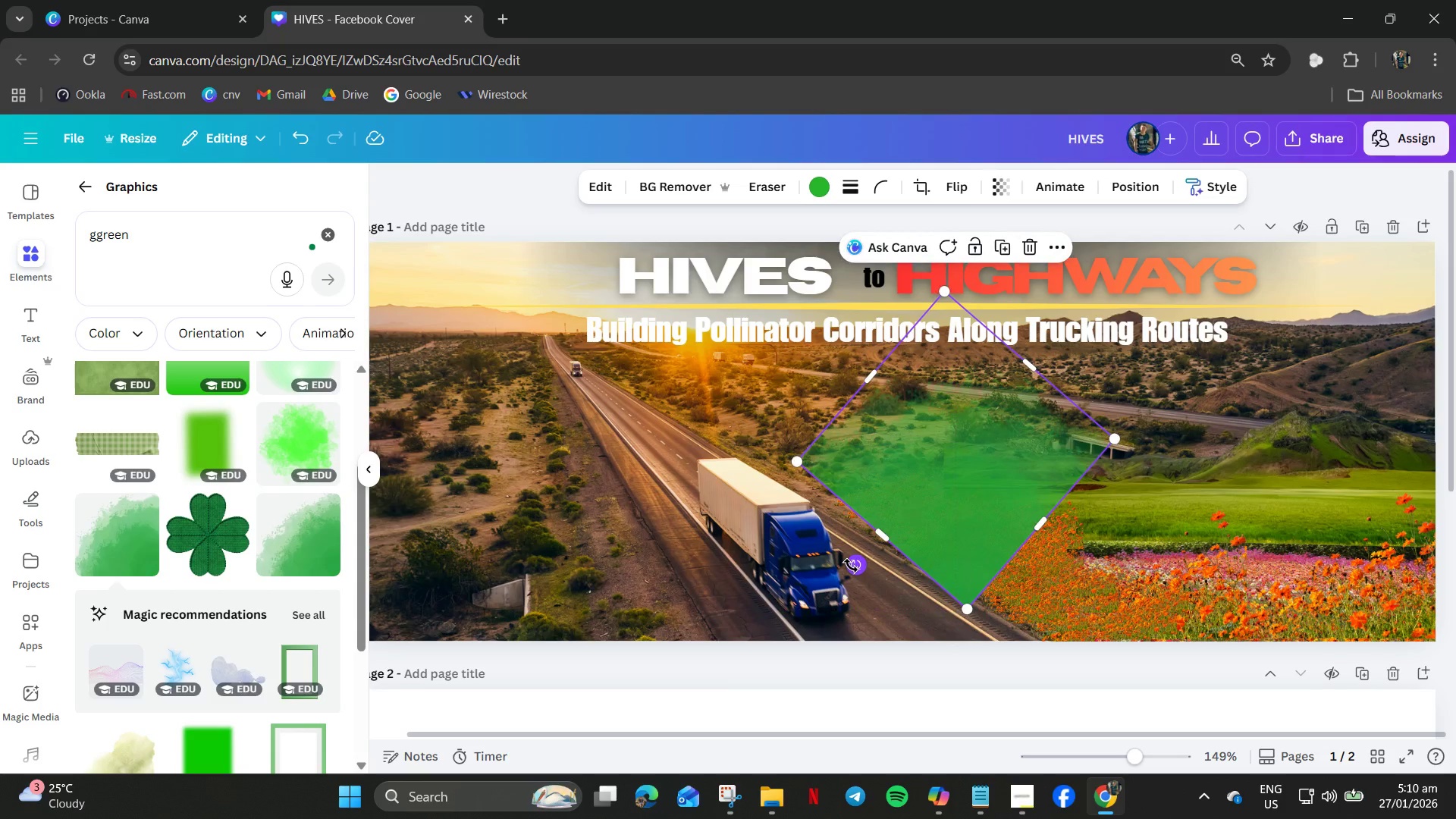 
left_click_drag(start_coordinate=[851, 566], to_coordinate=[865, 582])
 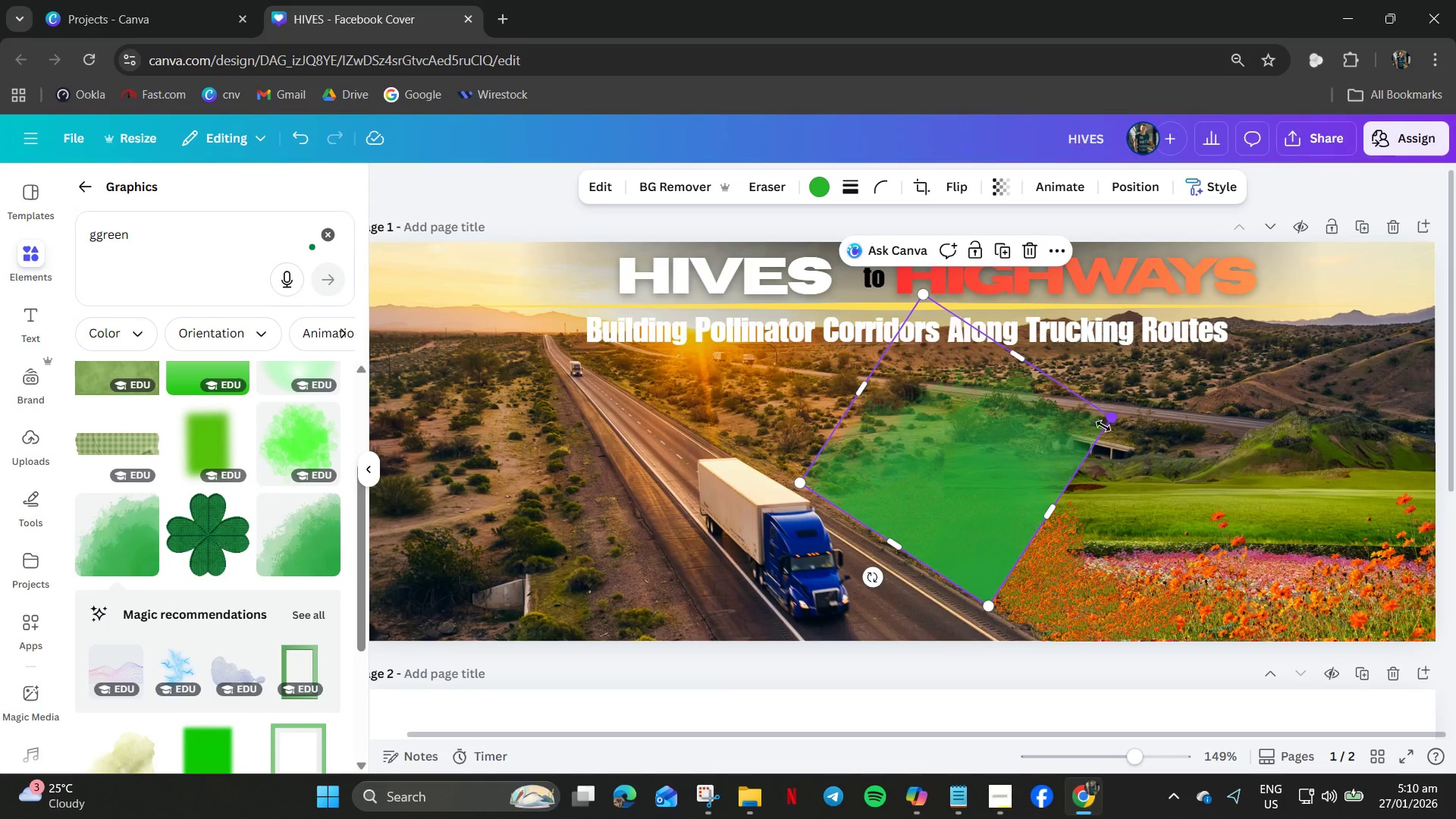 
right_click([997, 438])
 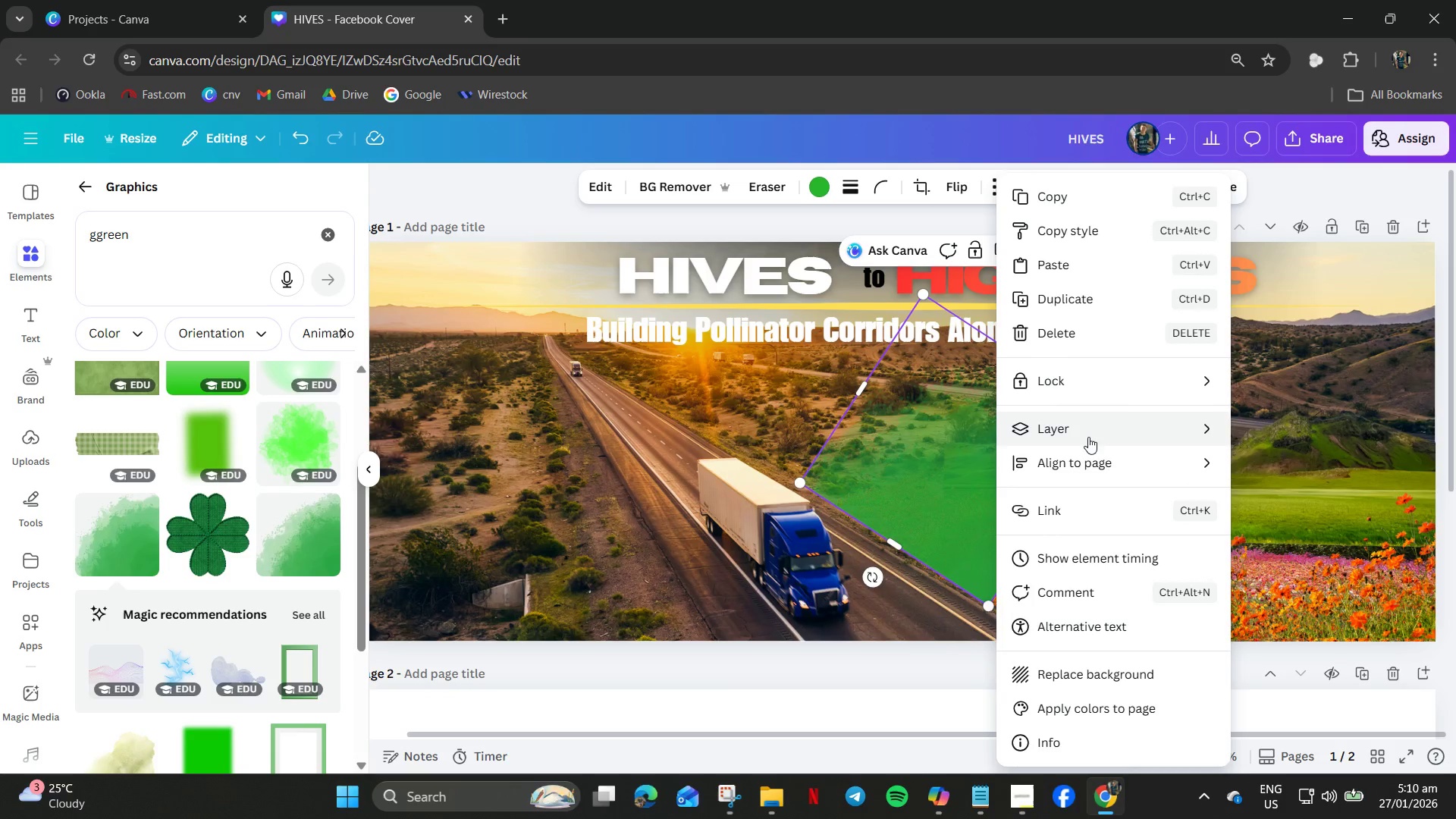 
left_click([1087, 435])
 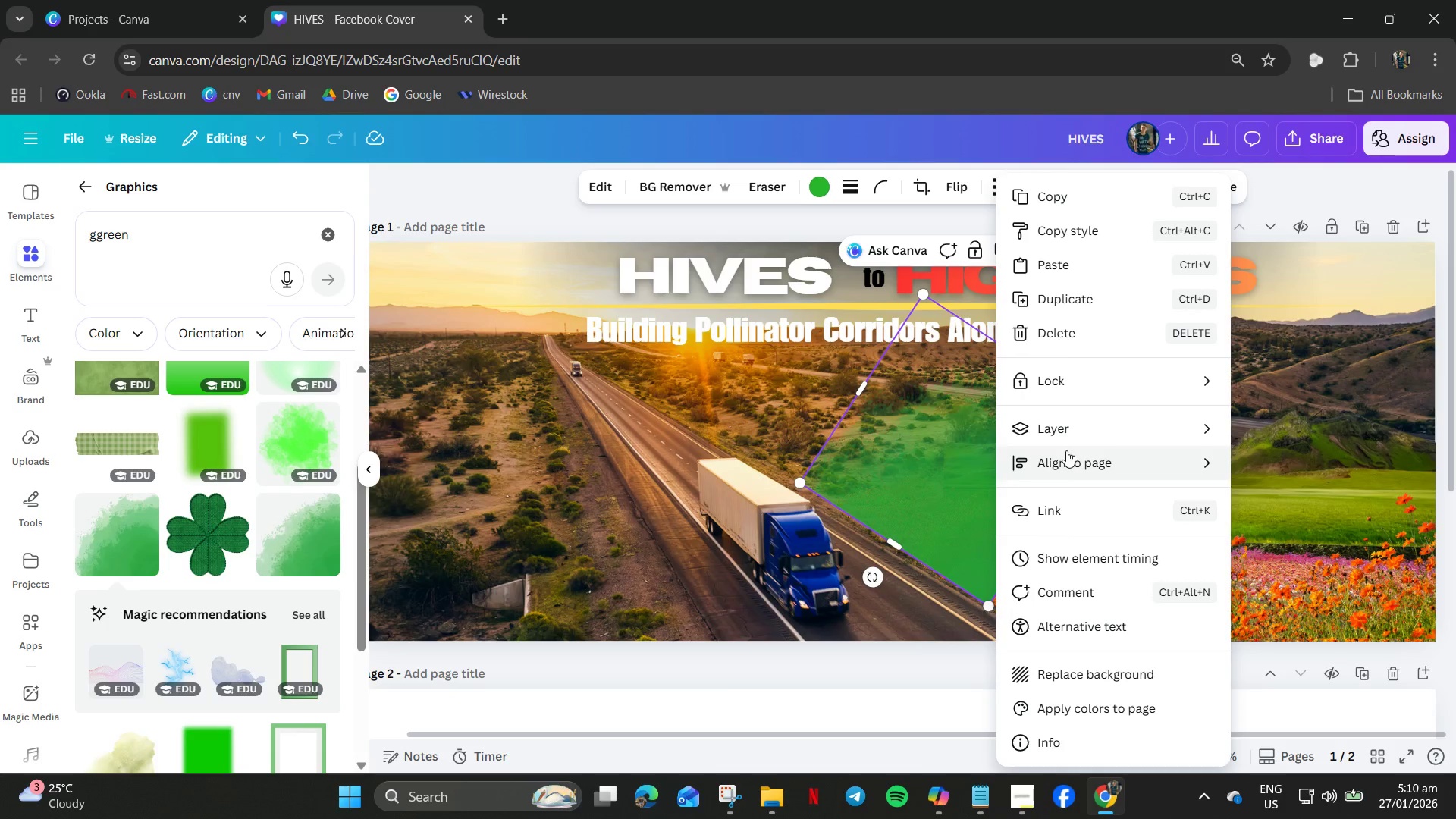 
left_click([1074, 438])
 